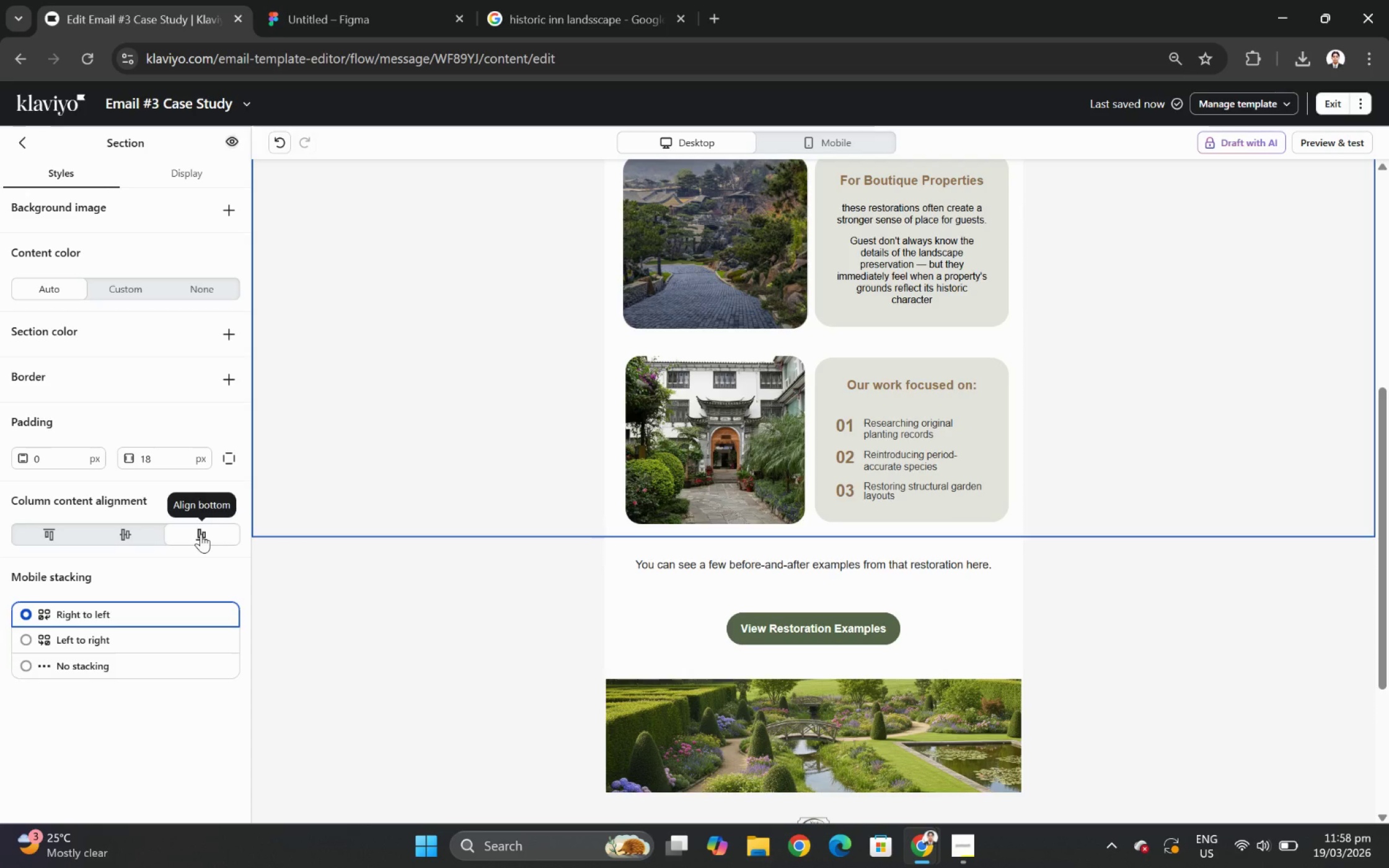 
wait(5.12)
 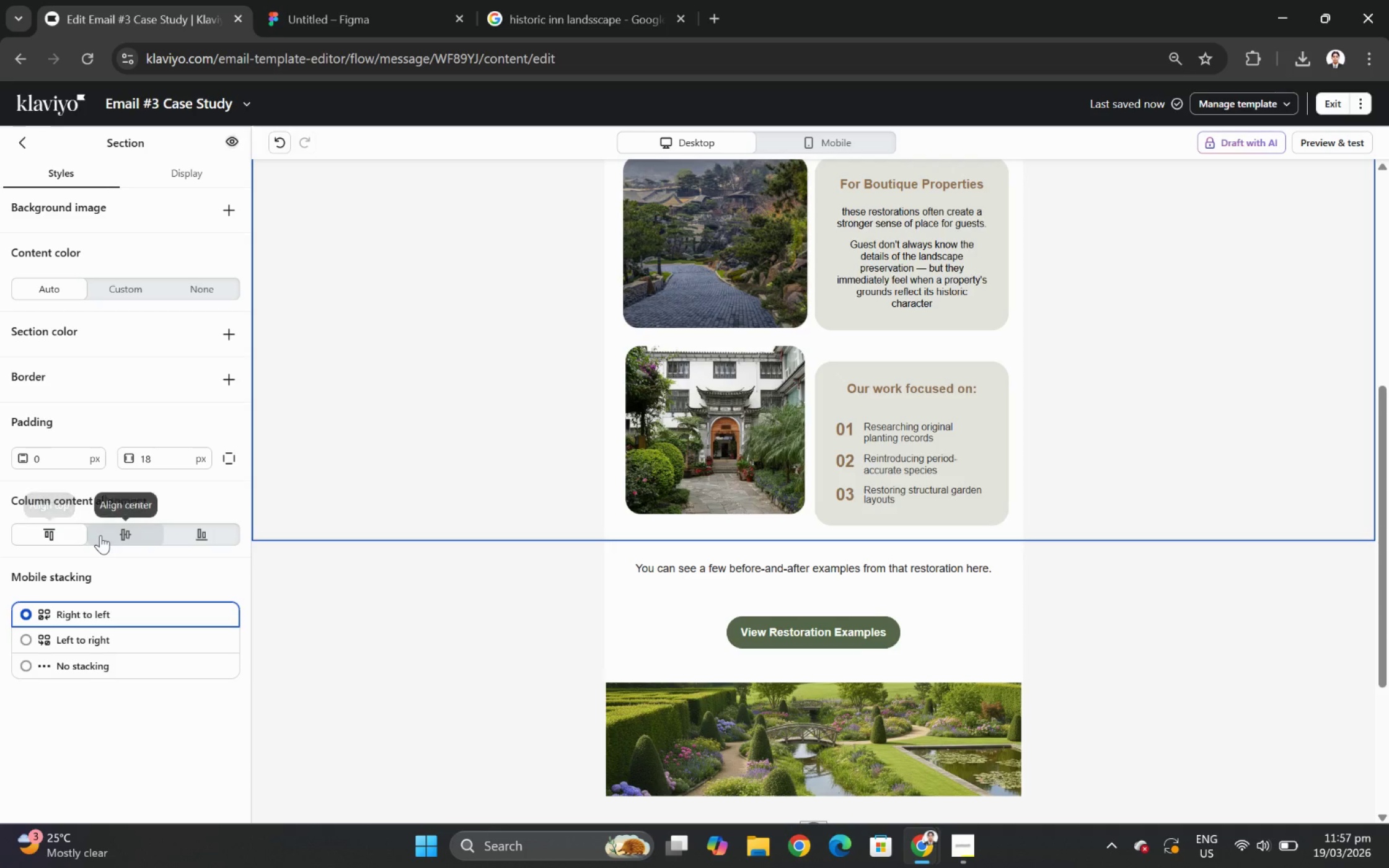 
scroll: coordinate [827, 389], scroll_direction: up, amount: 2.0
 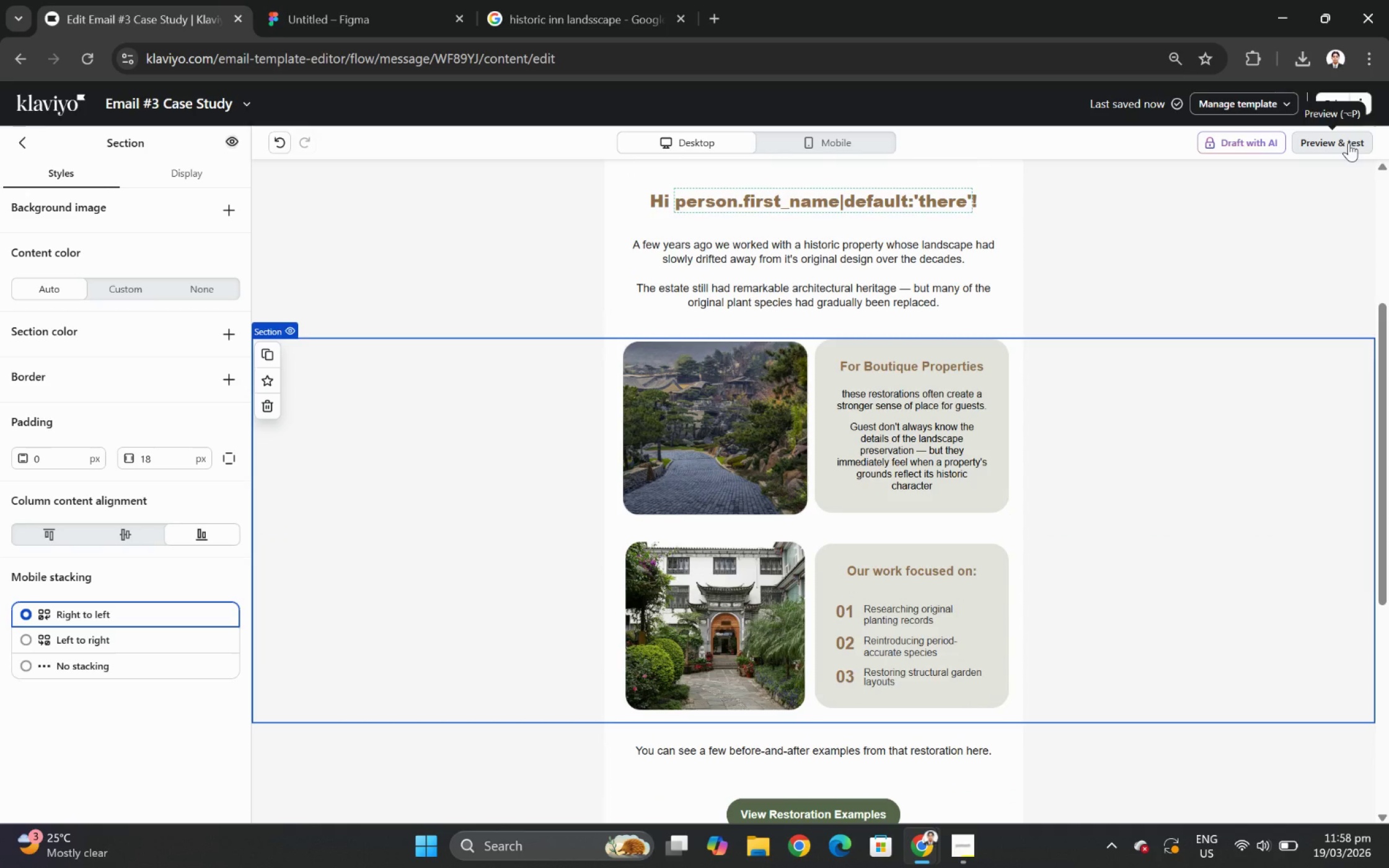 
left_click([1348, 142])
 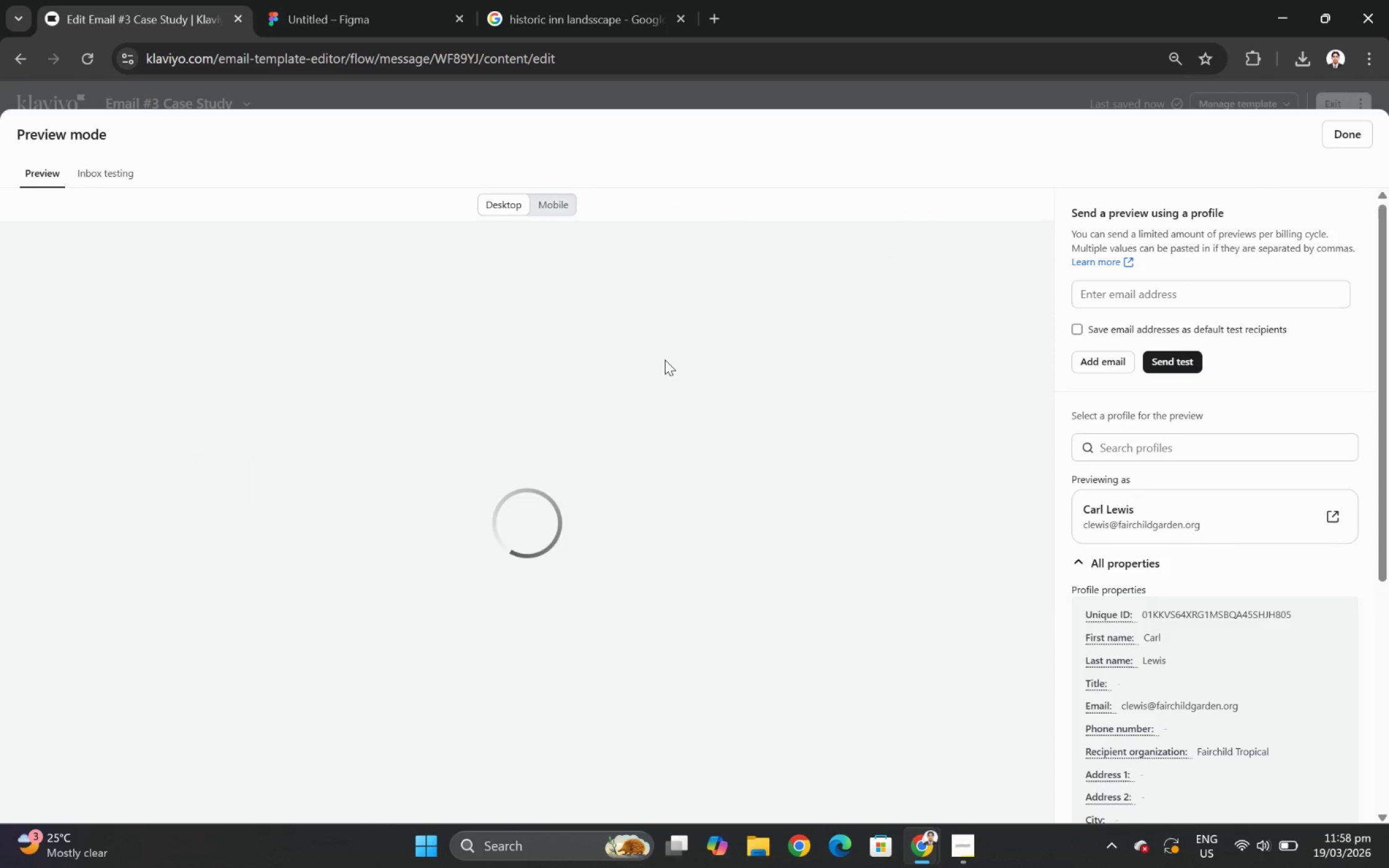 
scroll: coordinate [664, 360], scroll_direction: down, amount: 4.0
 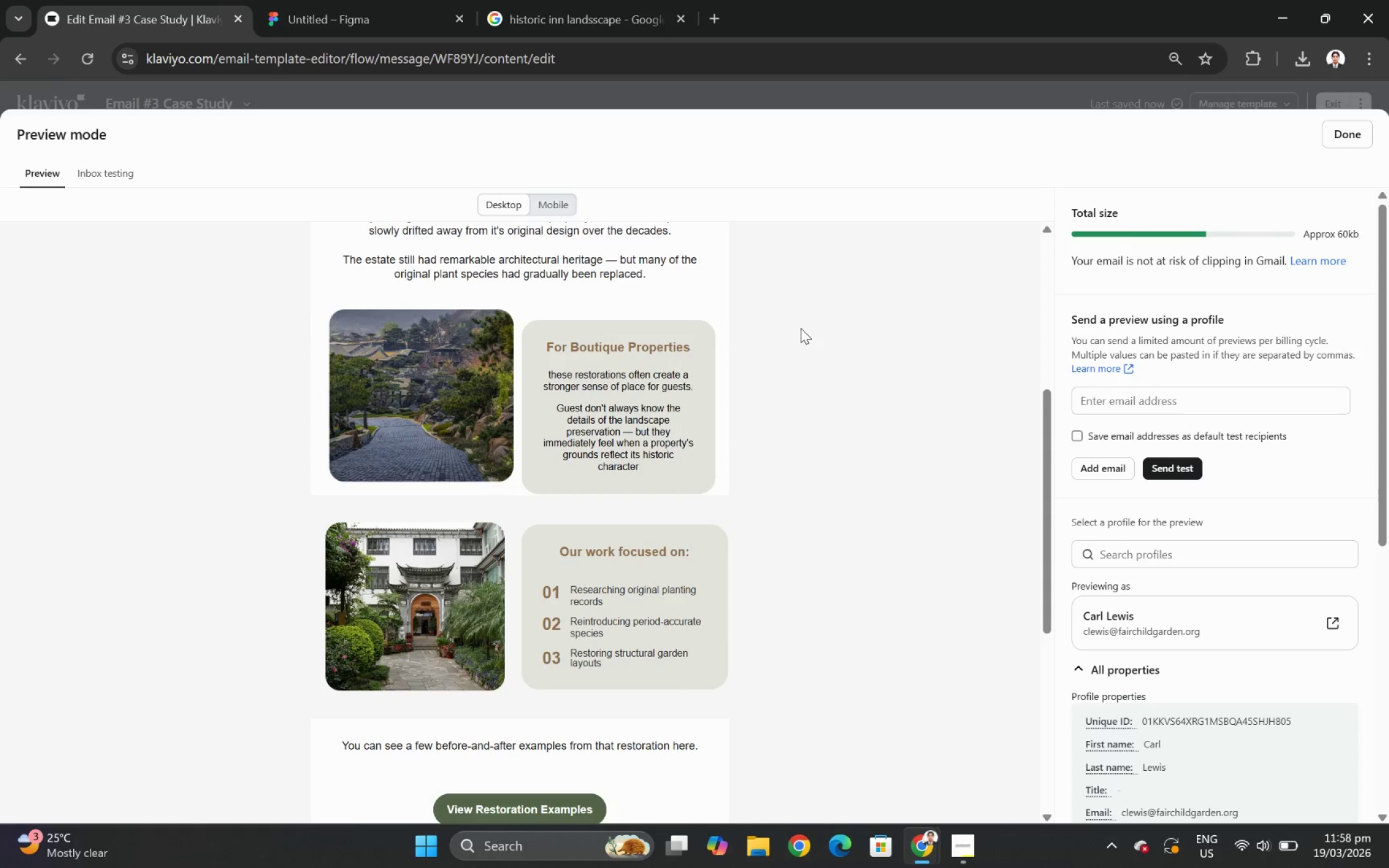 
left_click([1350, 137])
 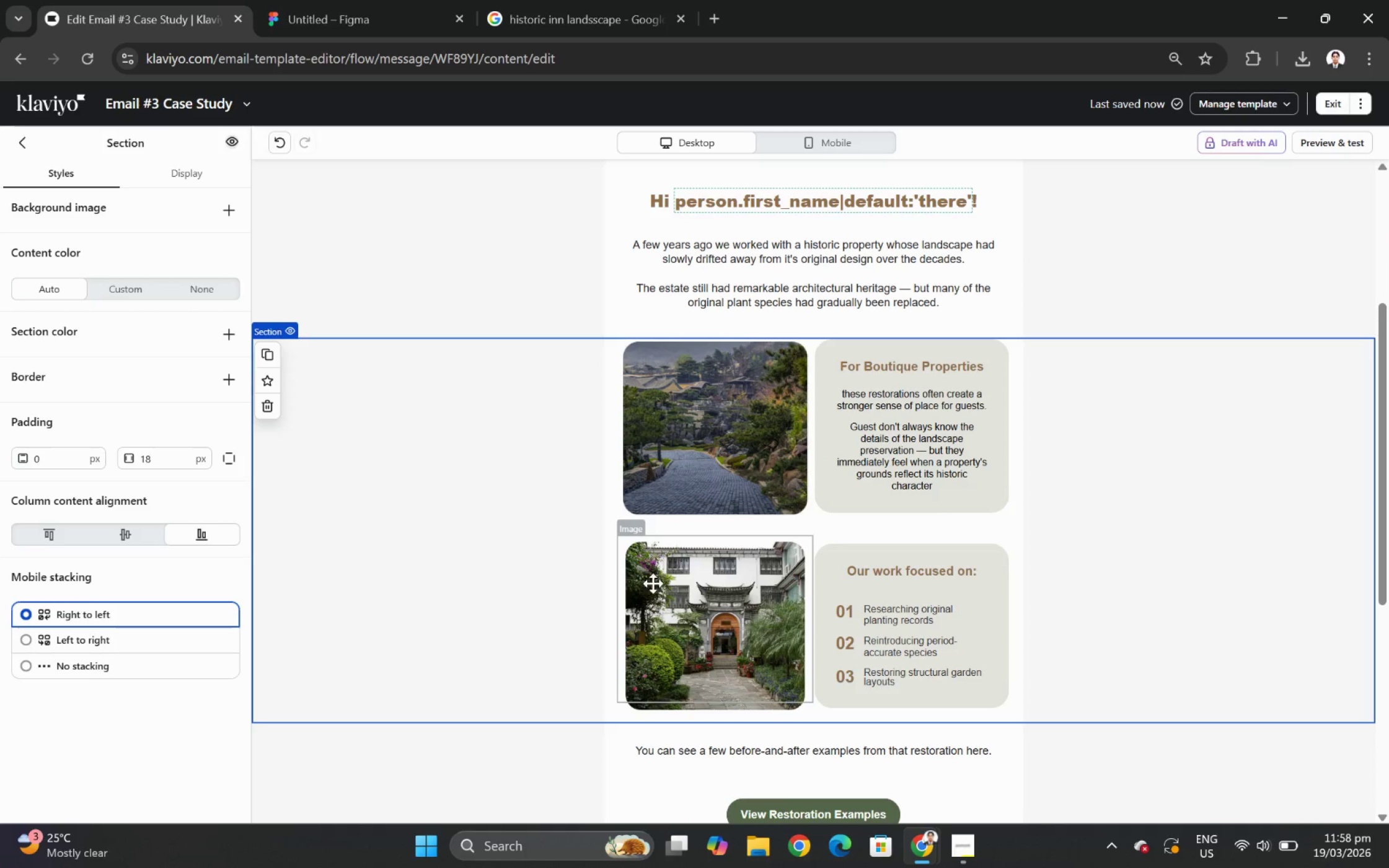 
left_click([731, 465])
 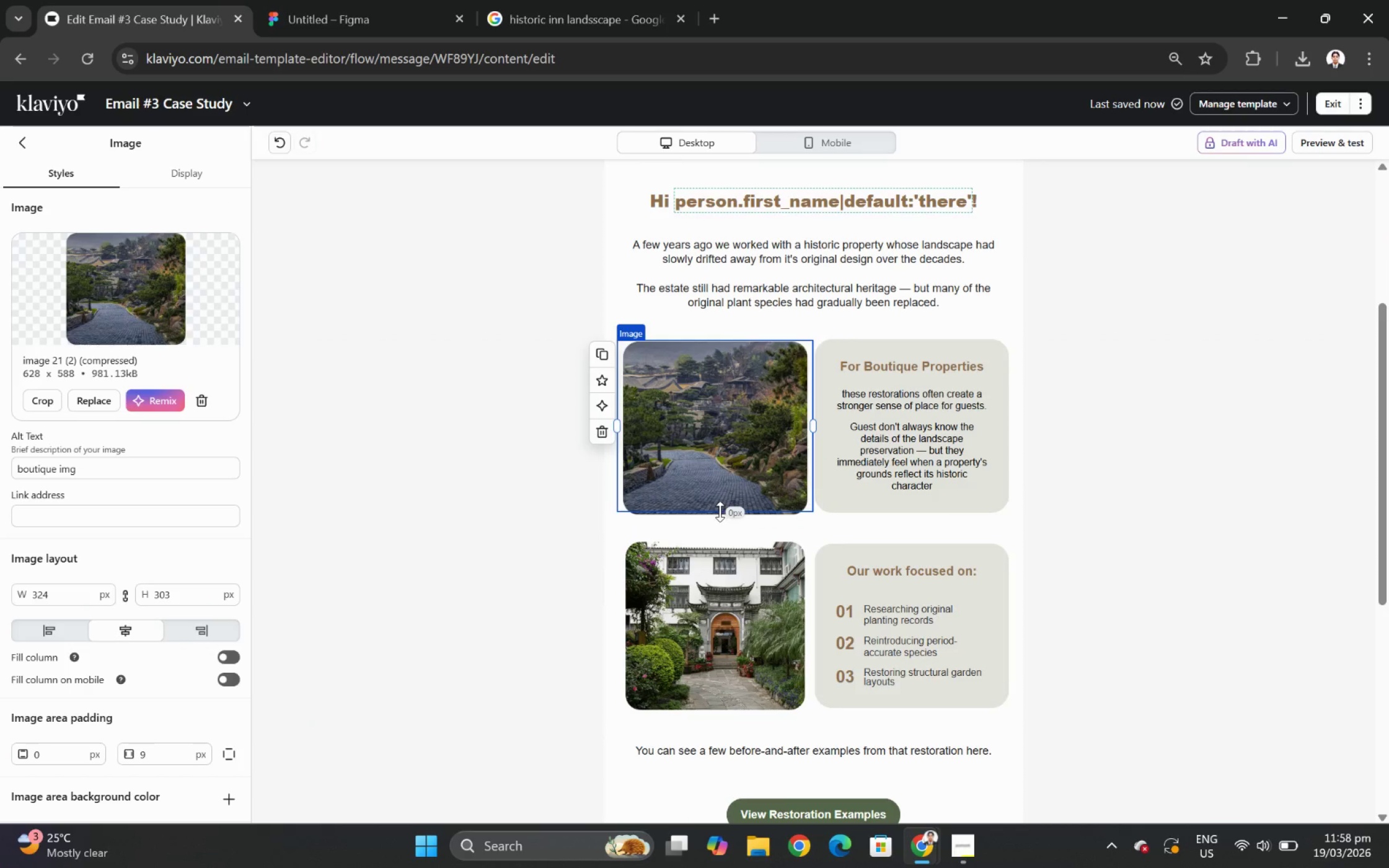 
left_click_drag(start_coordinate=[719, 511], to_coordinate=[717, 485])
 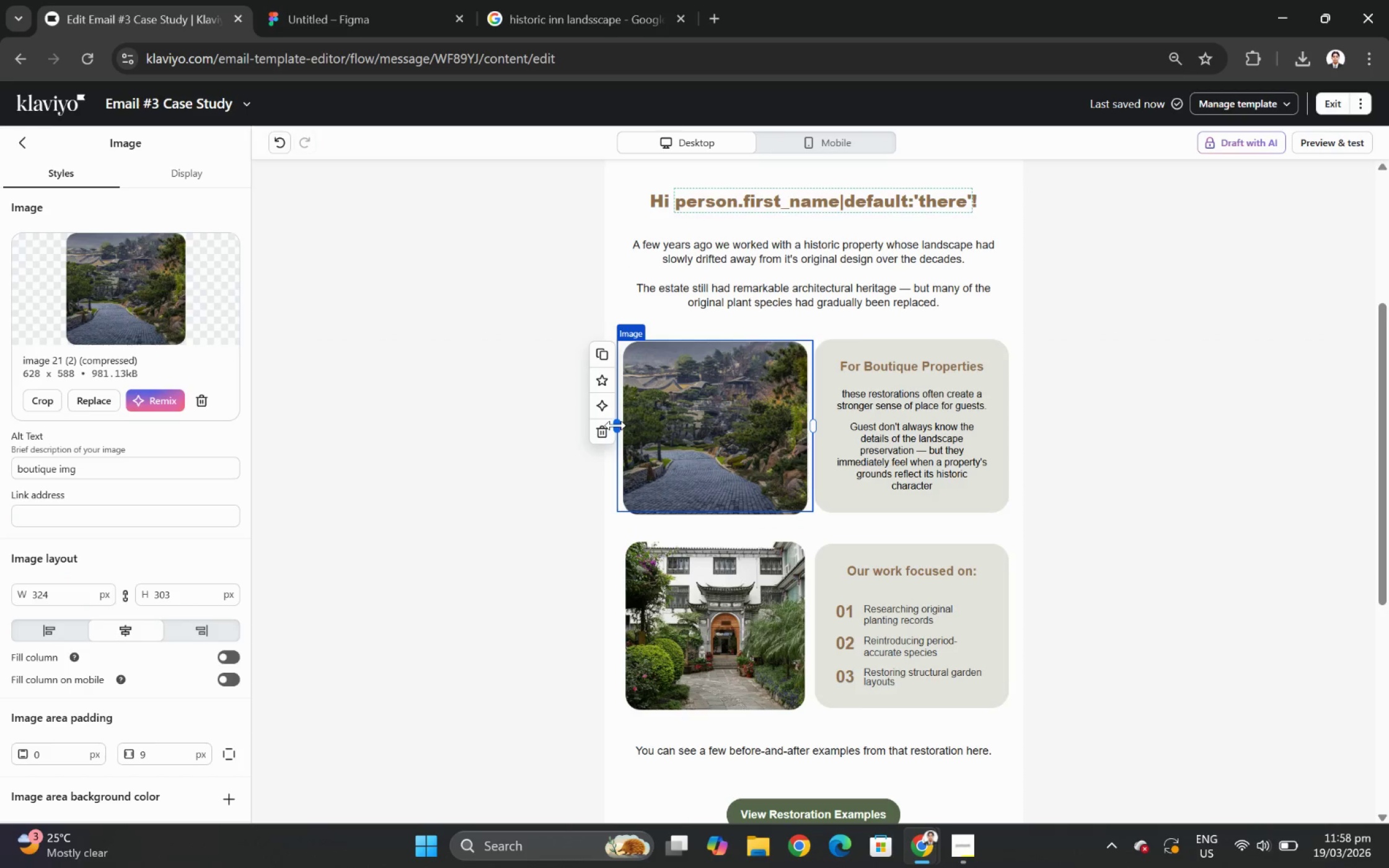 
left_click_drag(start_coordinate=[615, 425], to_coordinate=[562, 430])
 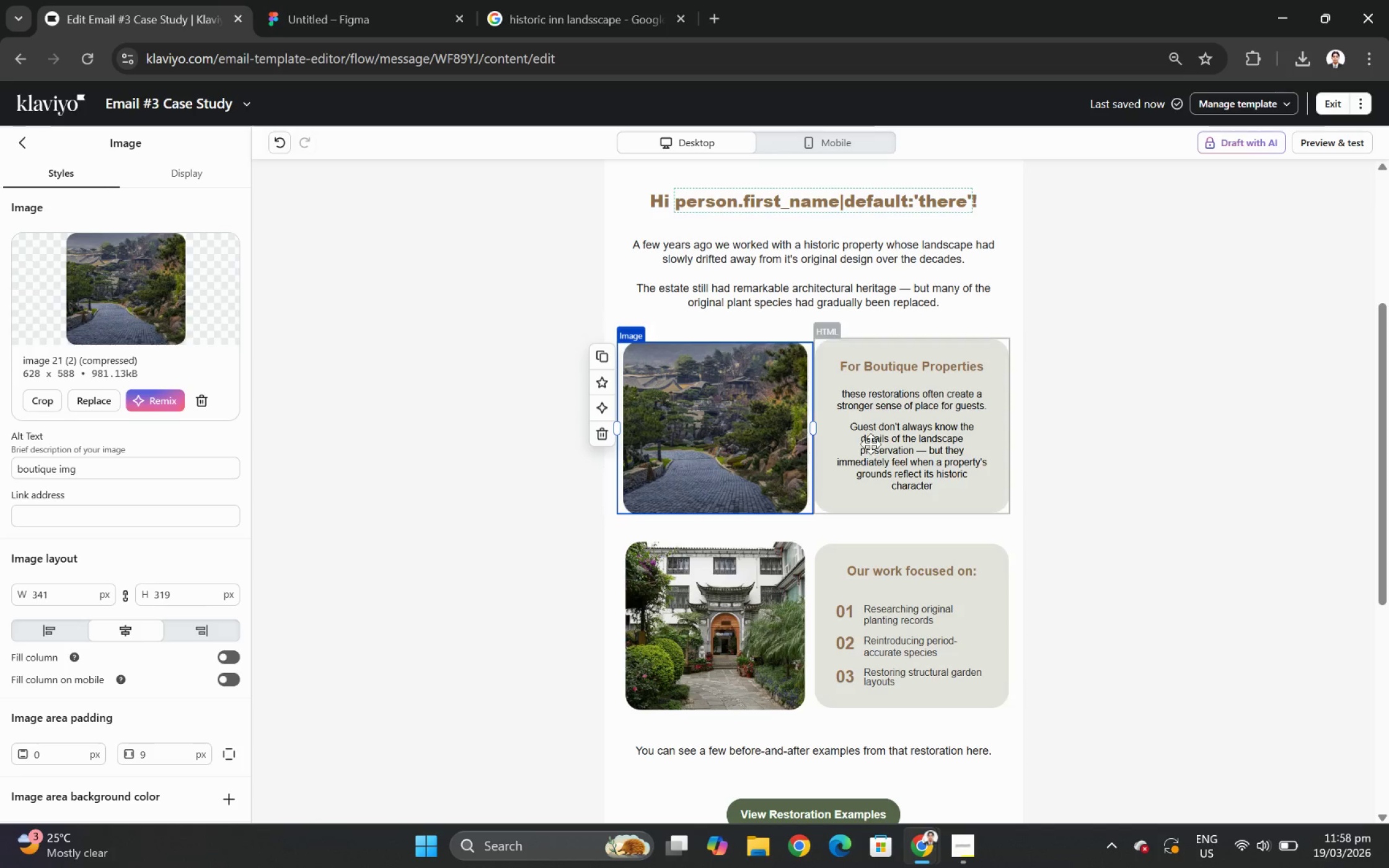 
left_click([902, 444])
 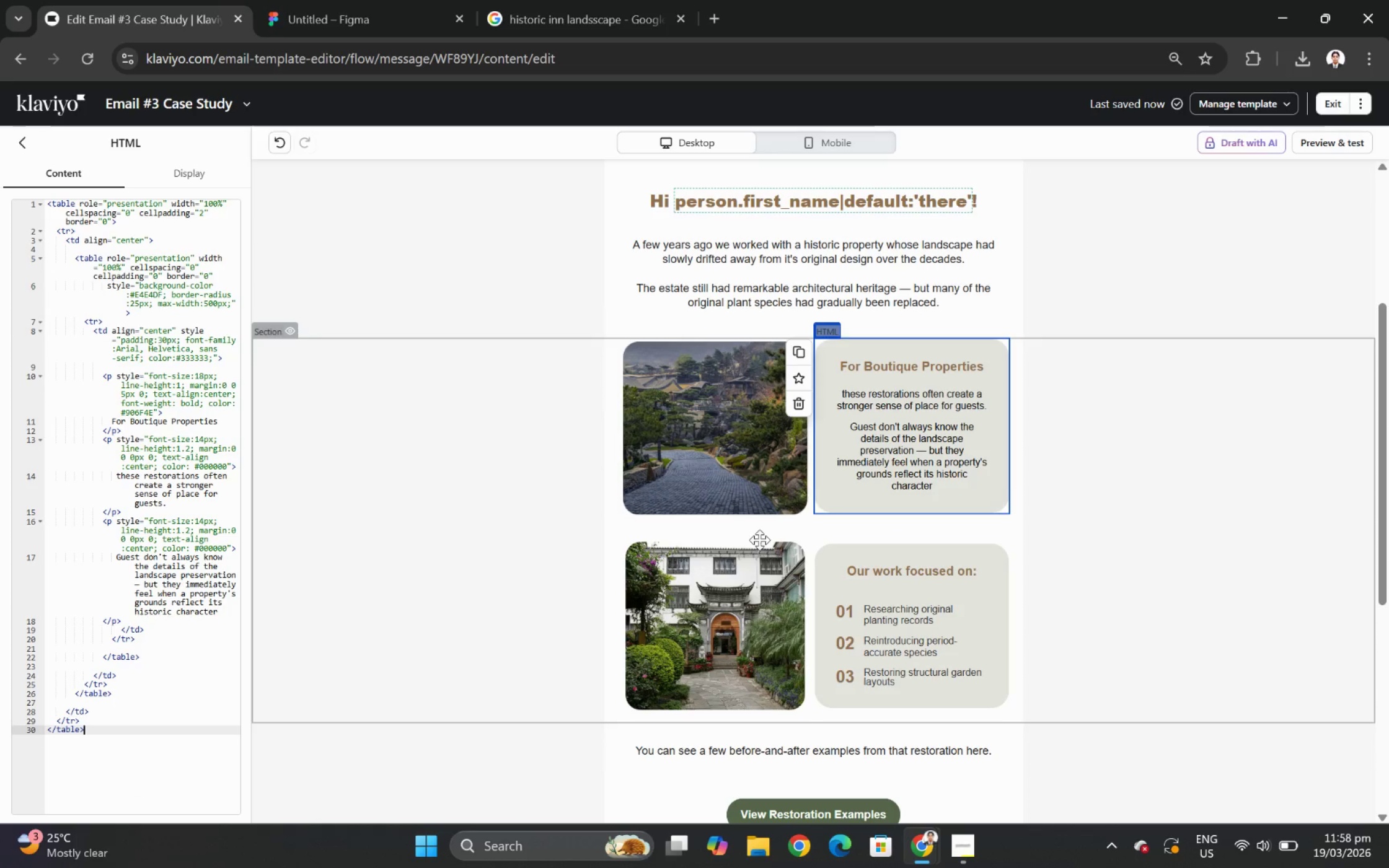 
wait(5.91)
 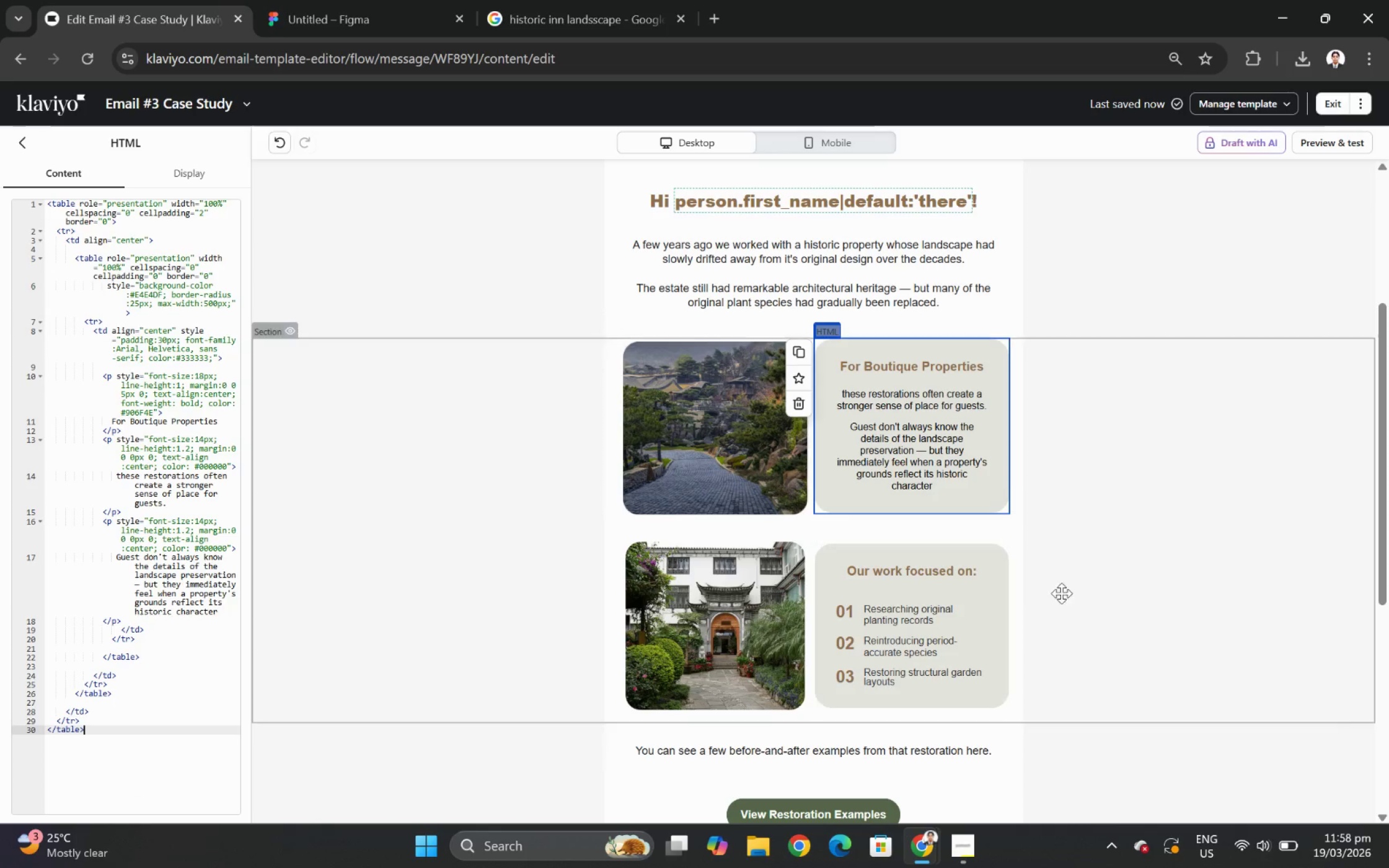 
left_click([851, 532])
 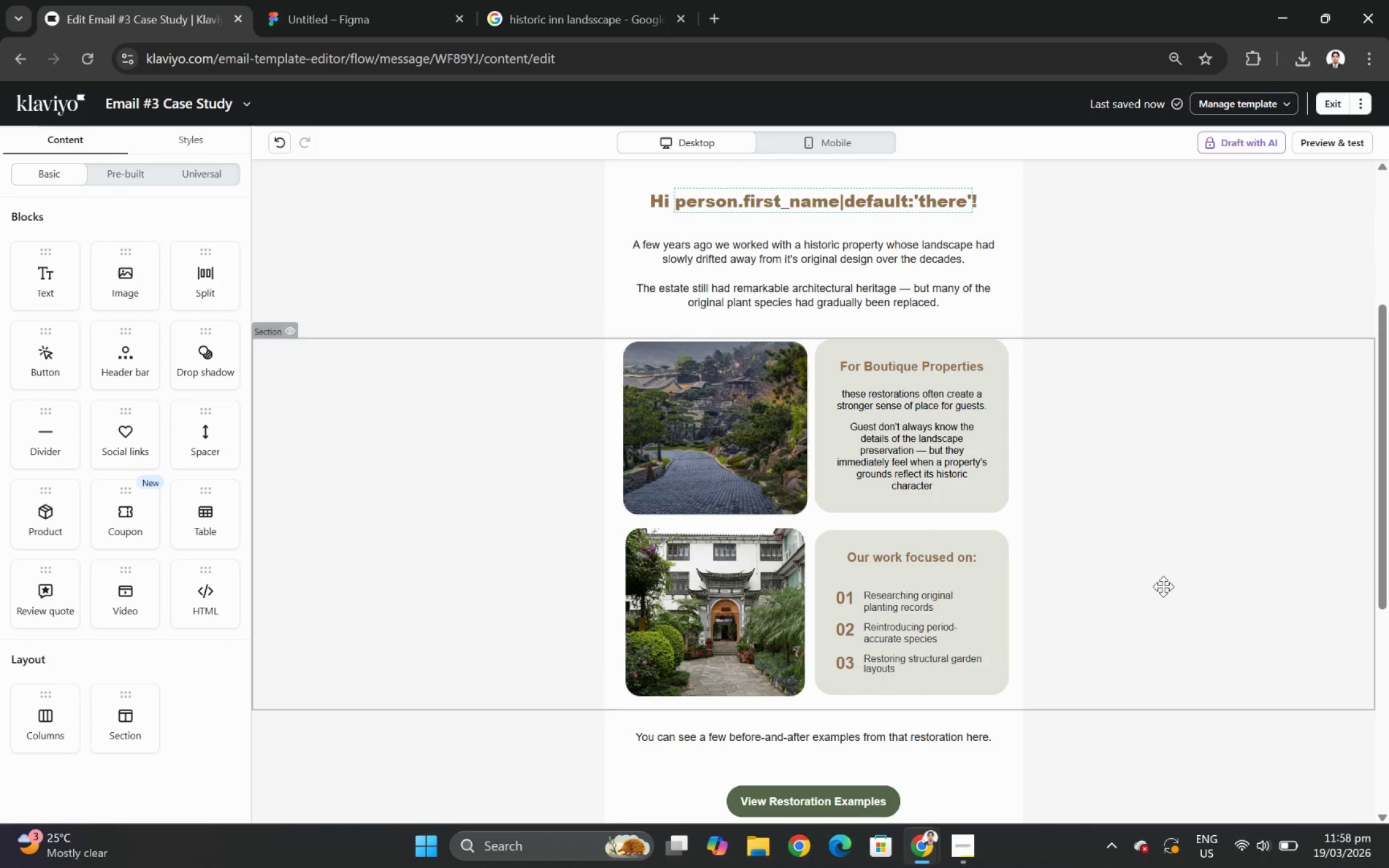 
left_click([762, 632])
 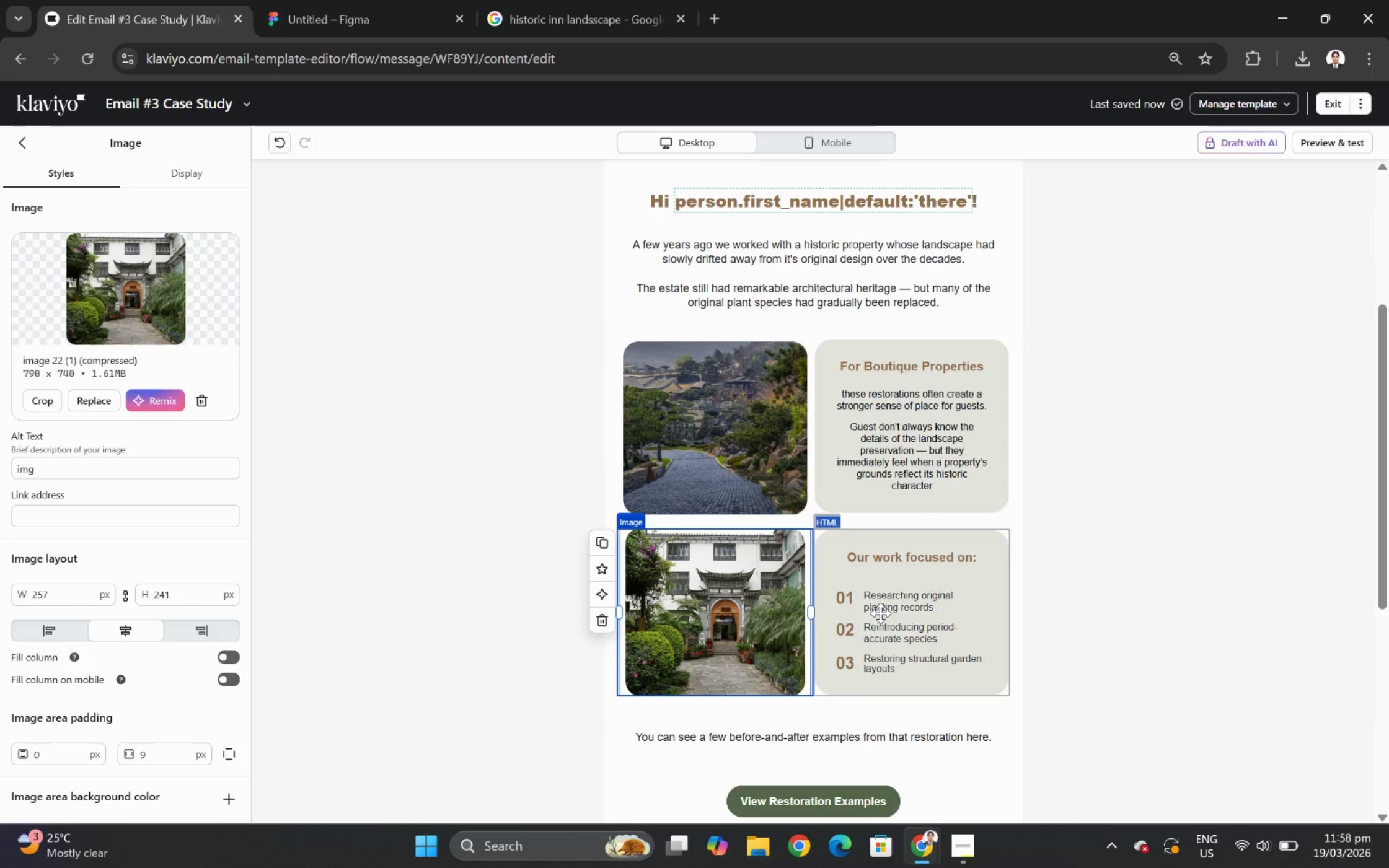 
left_click([880, 613])
 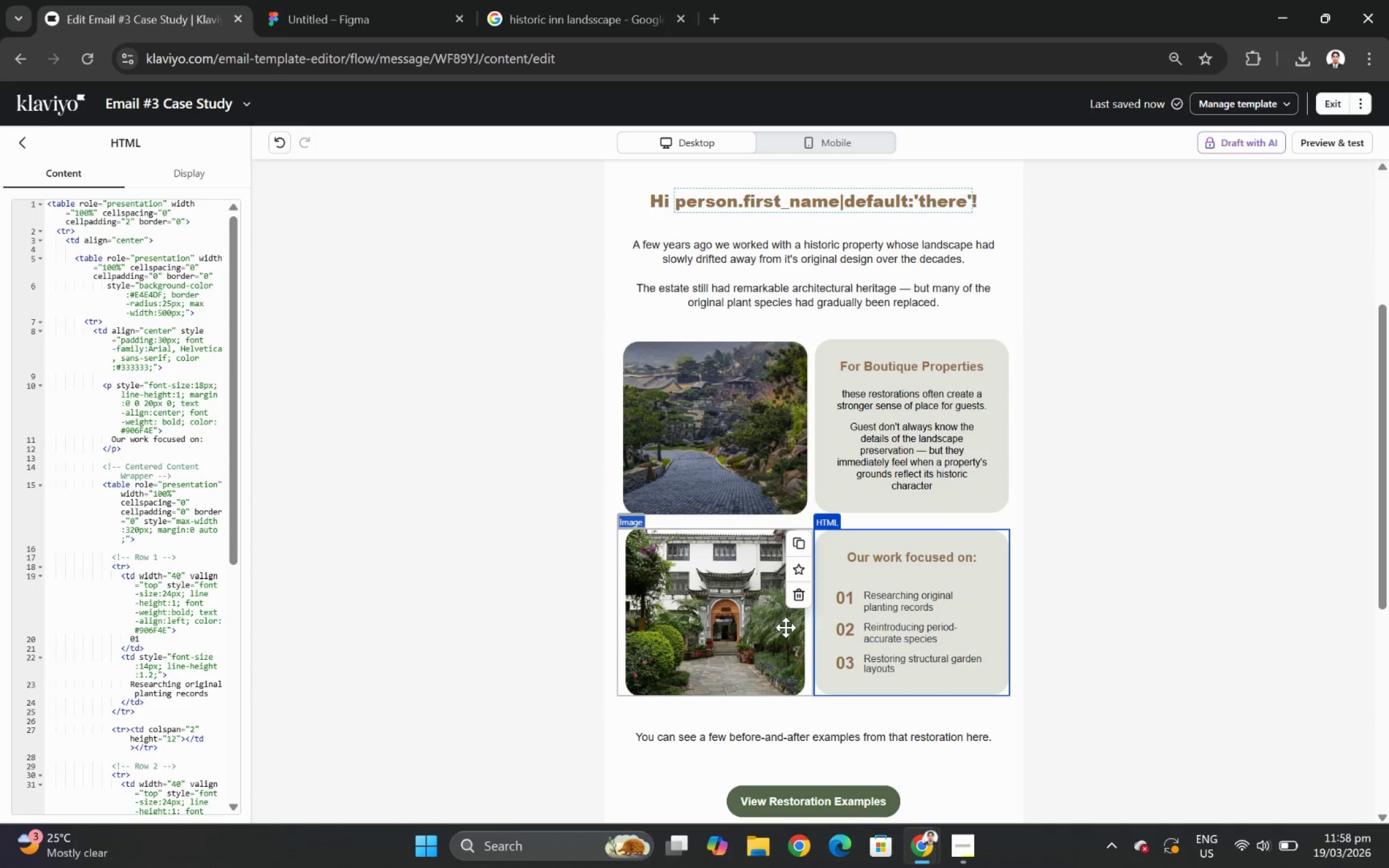 
double_click([1261, 628])
 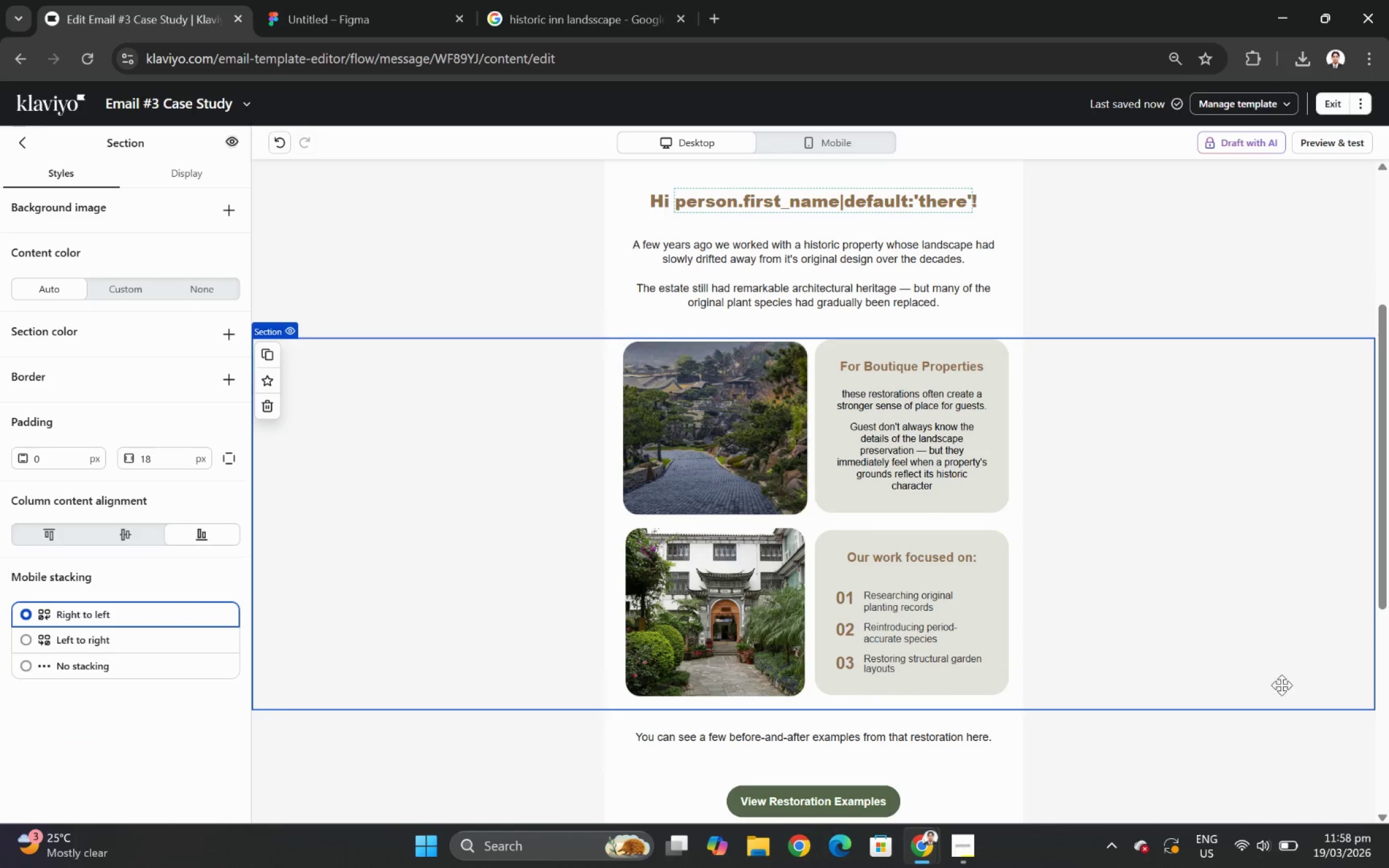 
left_click([1206, 742])
 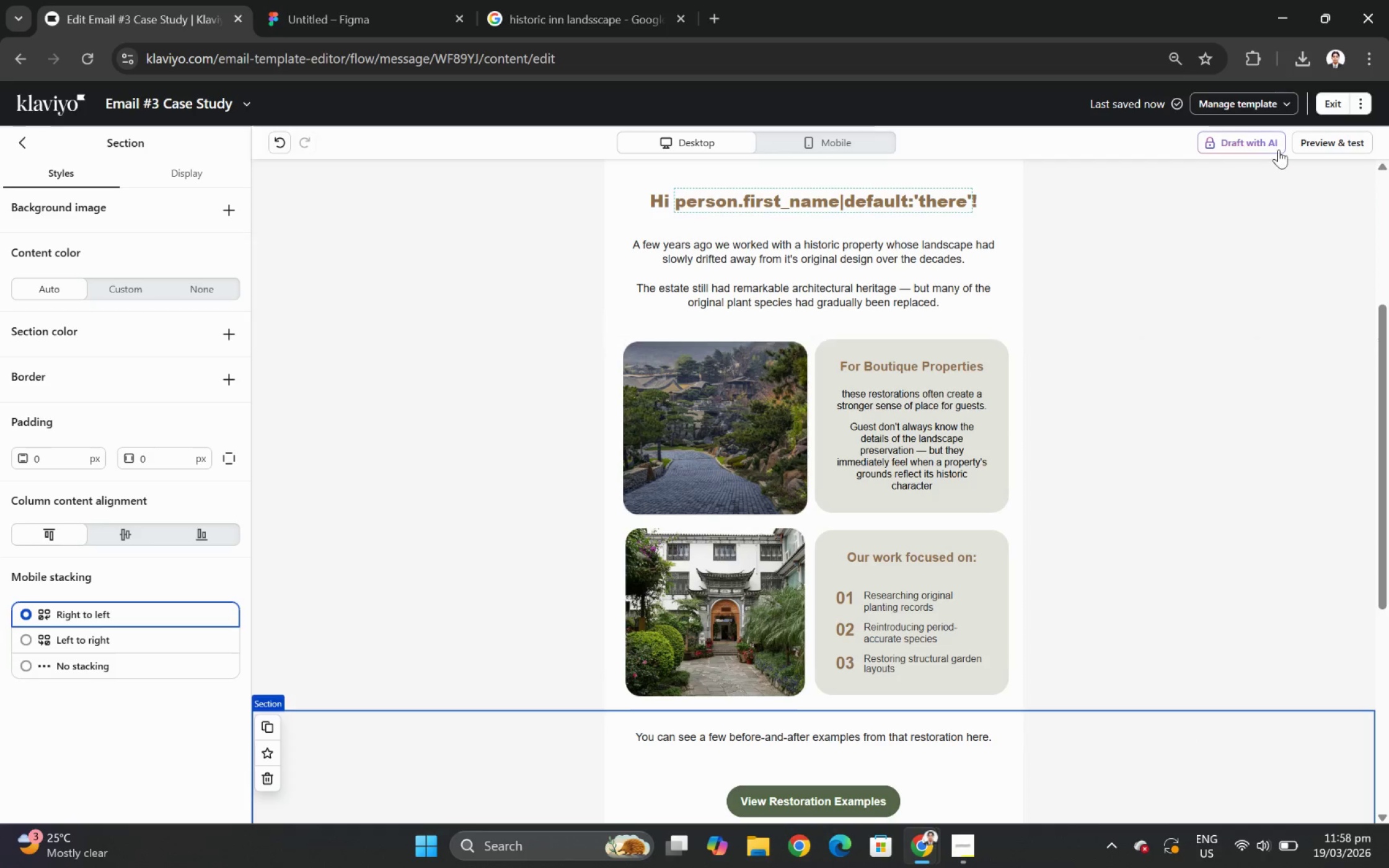 
left_click([1335, 147])
 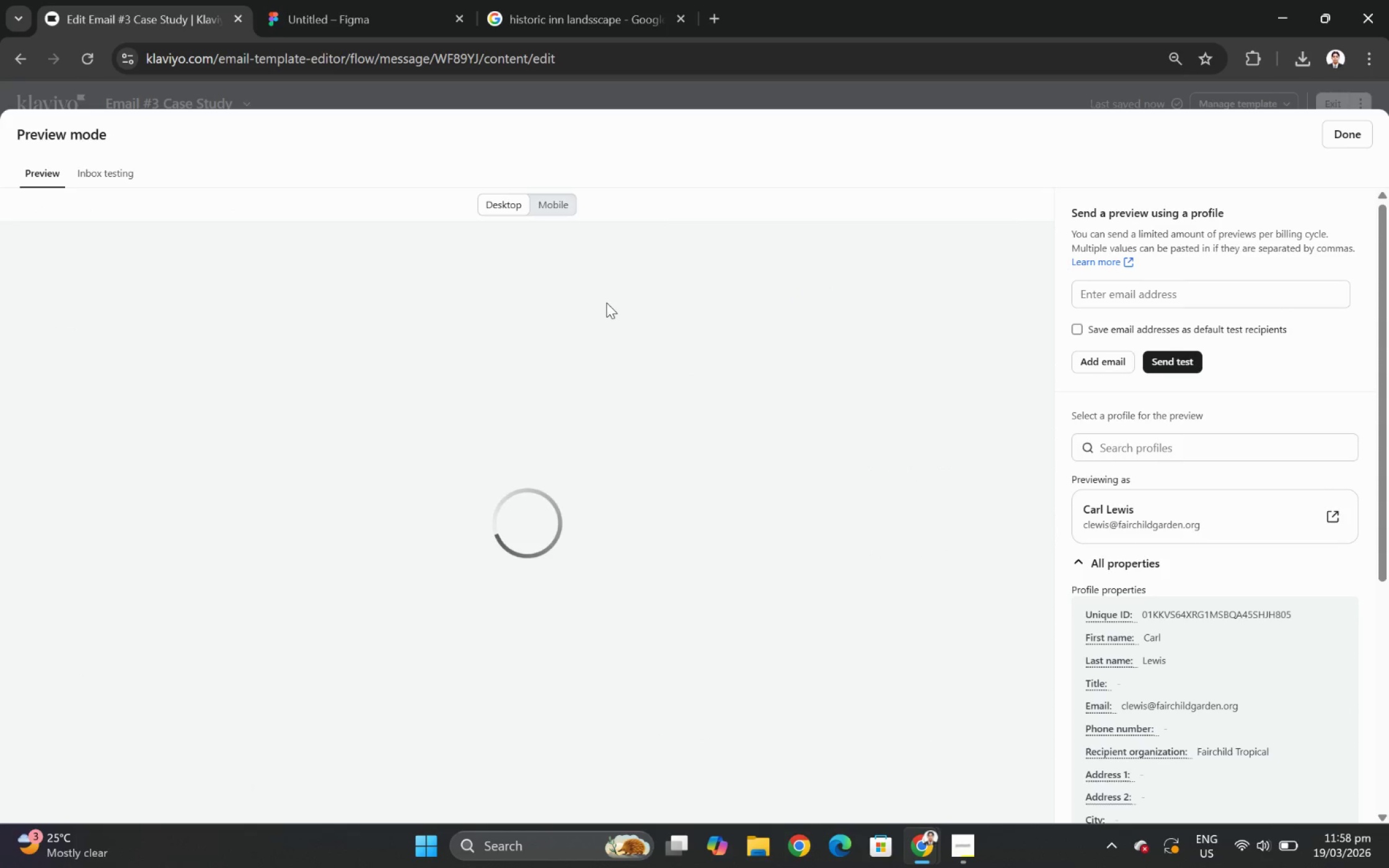 
scroll: coordinate [666, 408], scroll_direction: down, amount: 5.0
 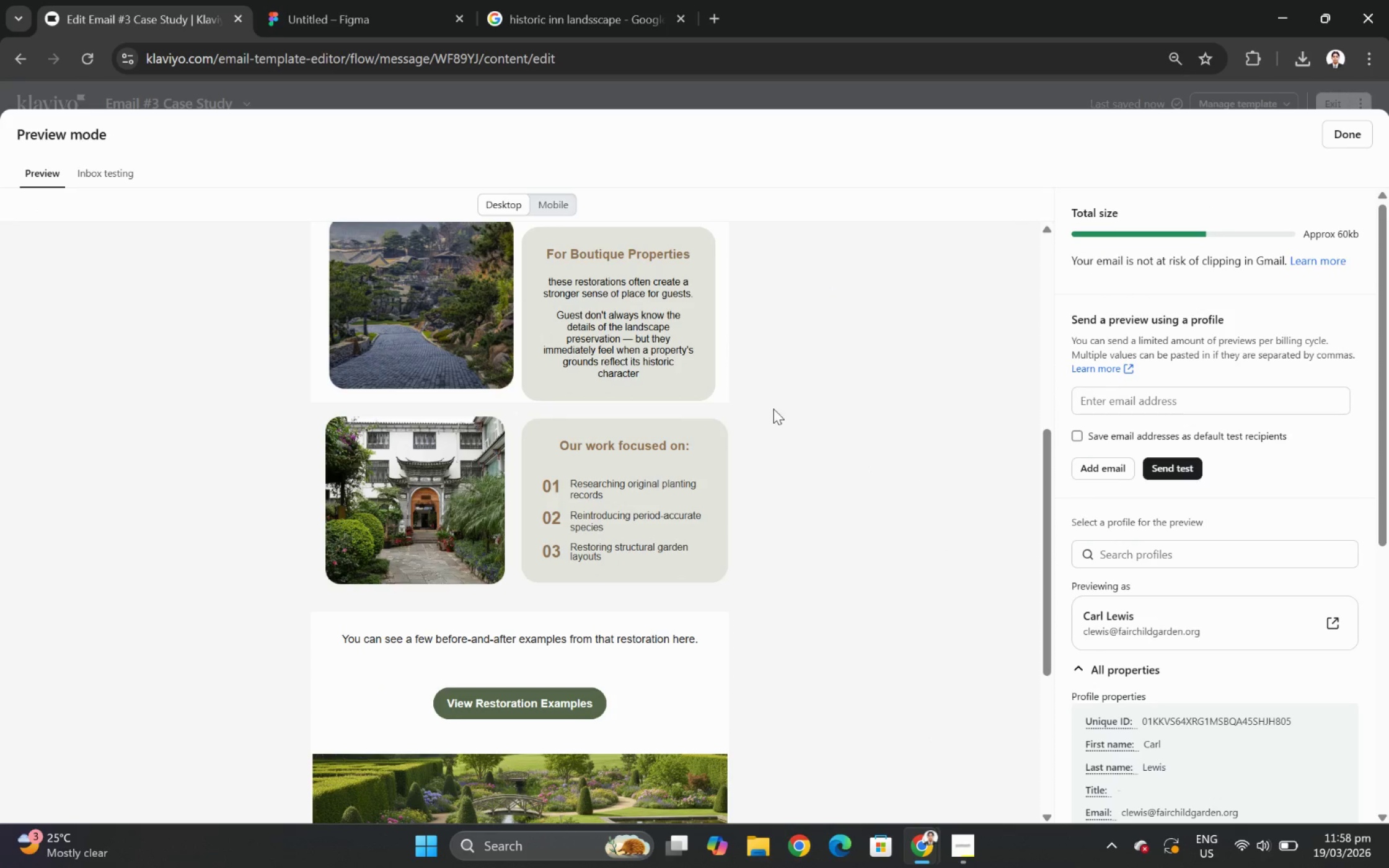 
scroll: coordinate [775, 408], scroll_direction: up, amount: 2.0
 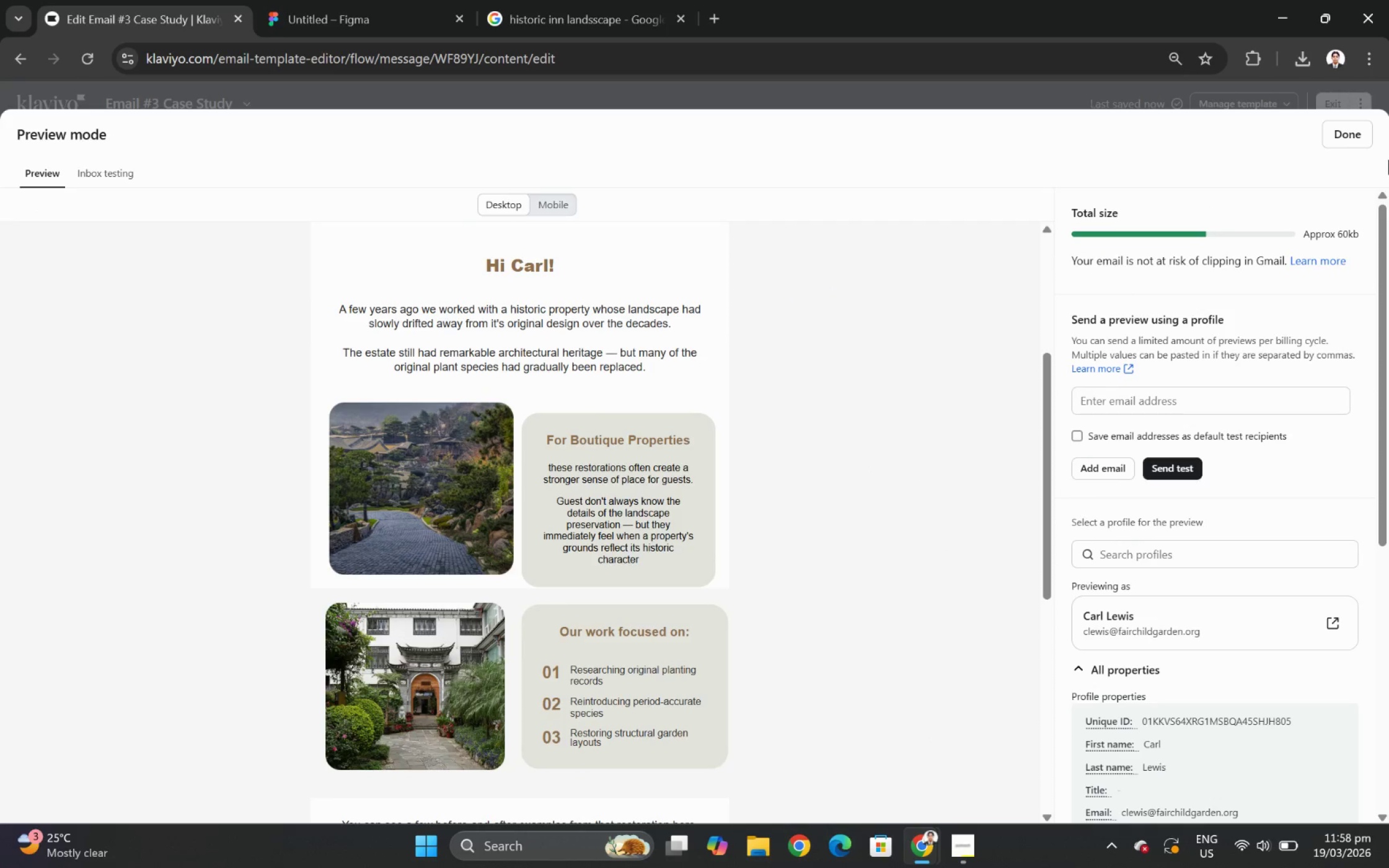 
left_click([1360, 142])
 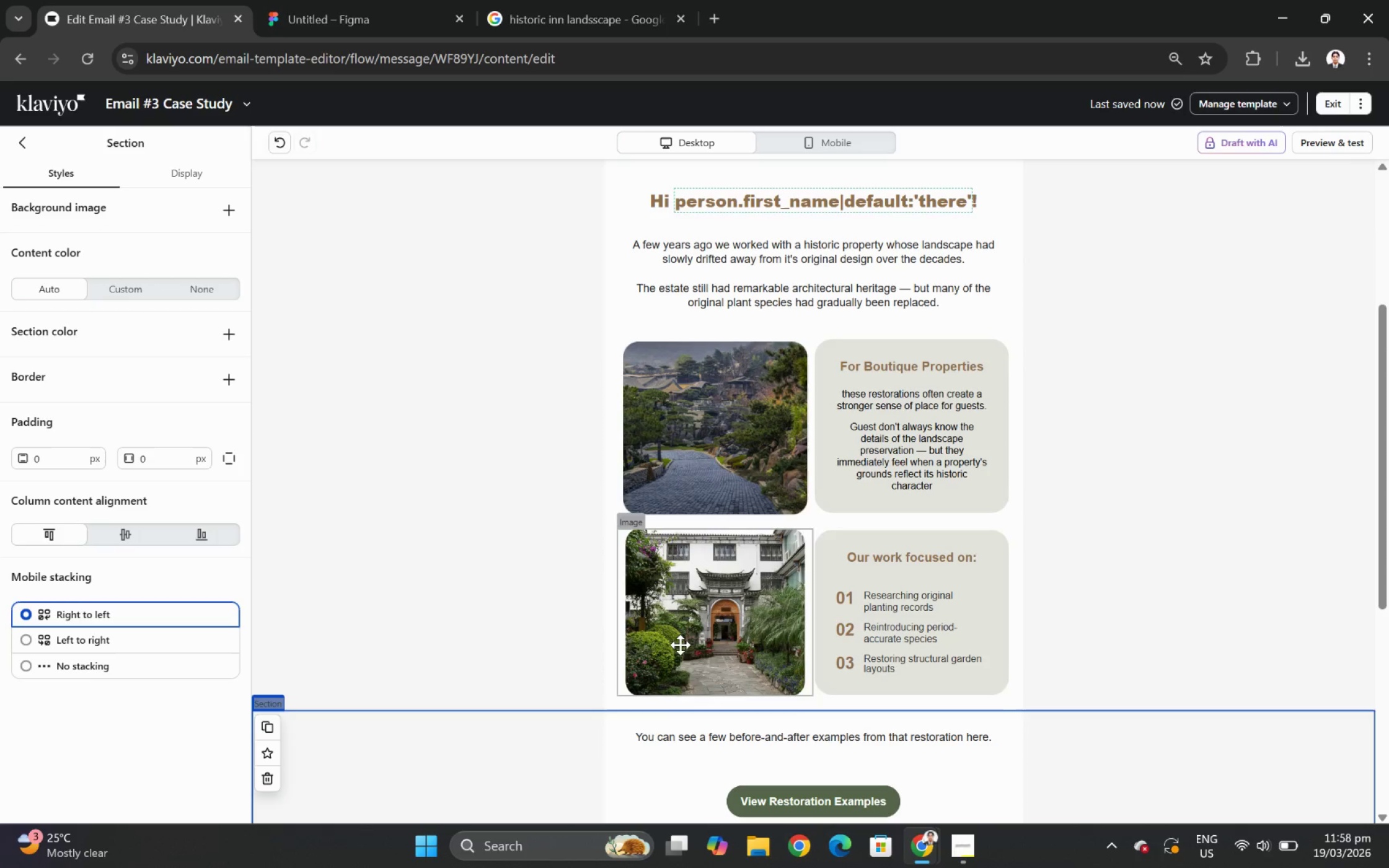 
left_click([449, 597])
 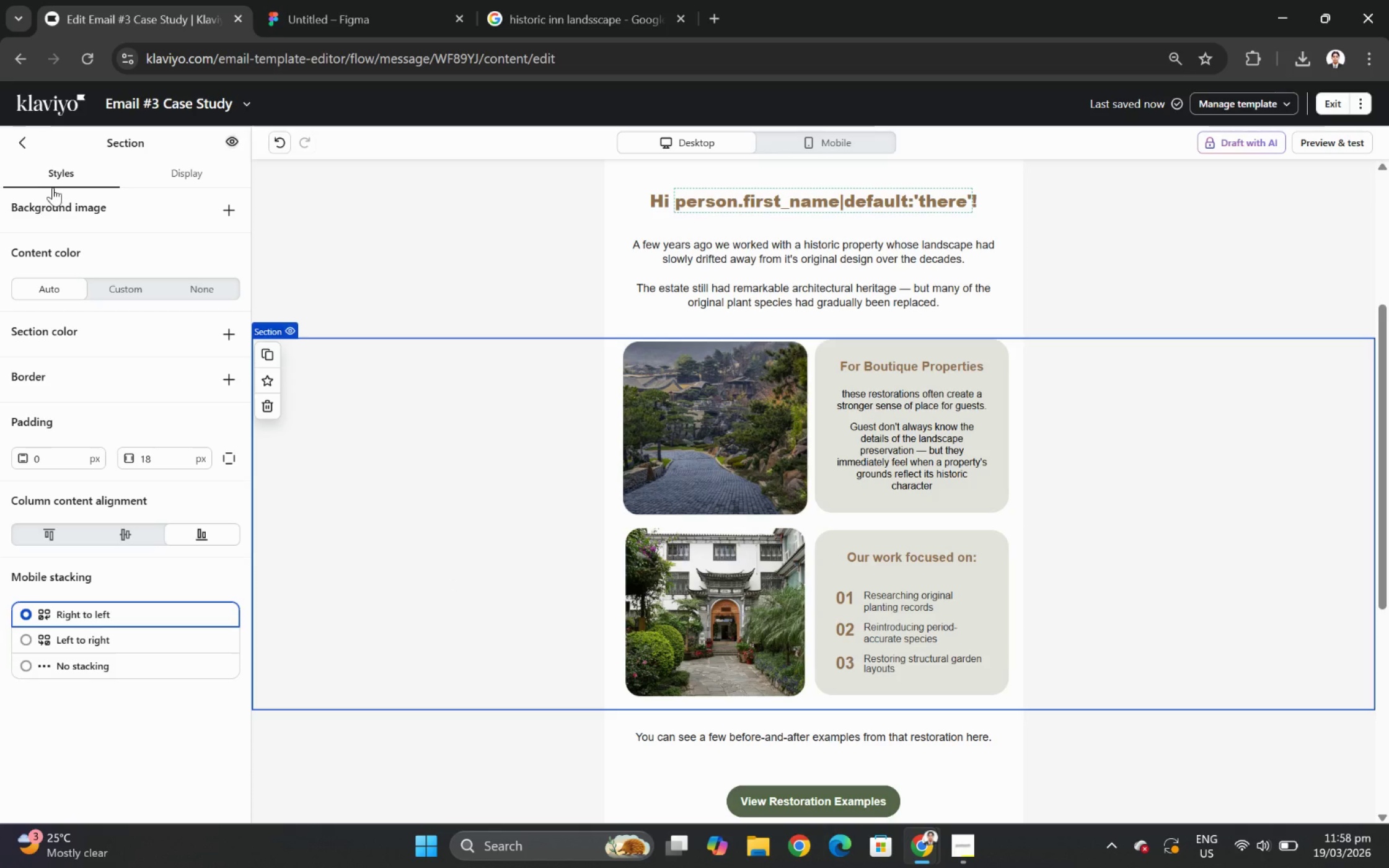 
left_click([20, 145])
 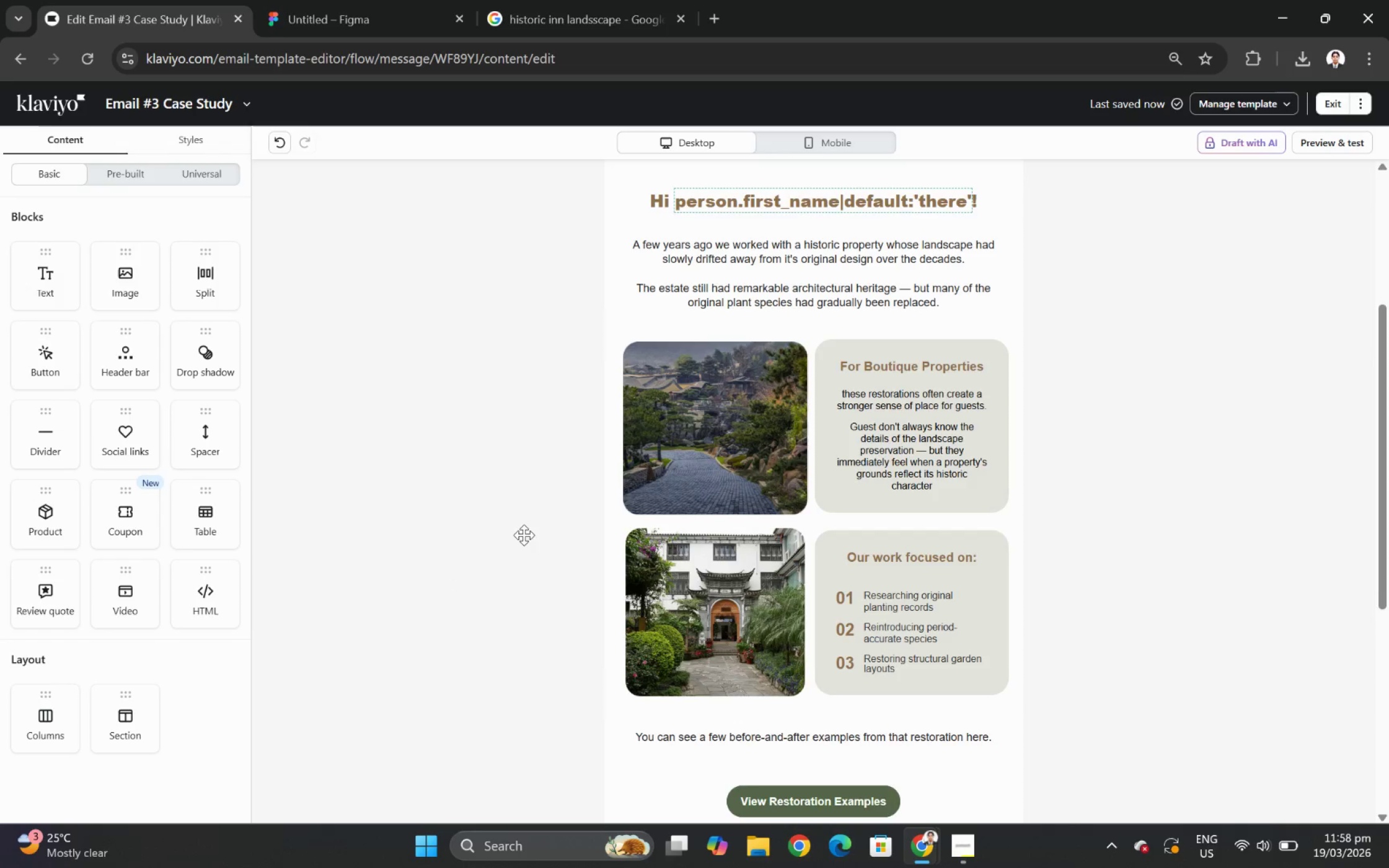 
scroll: coordinate [523, 534], scroll_direction: down, amount: 2.0
 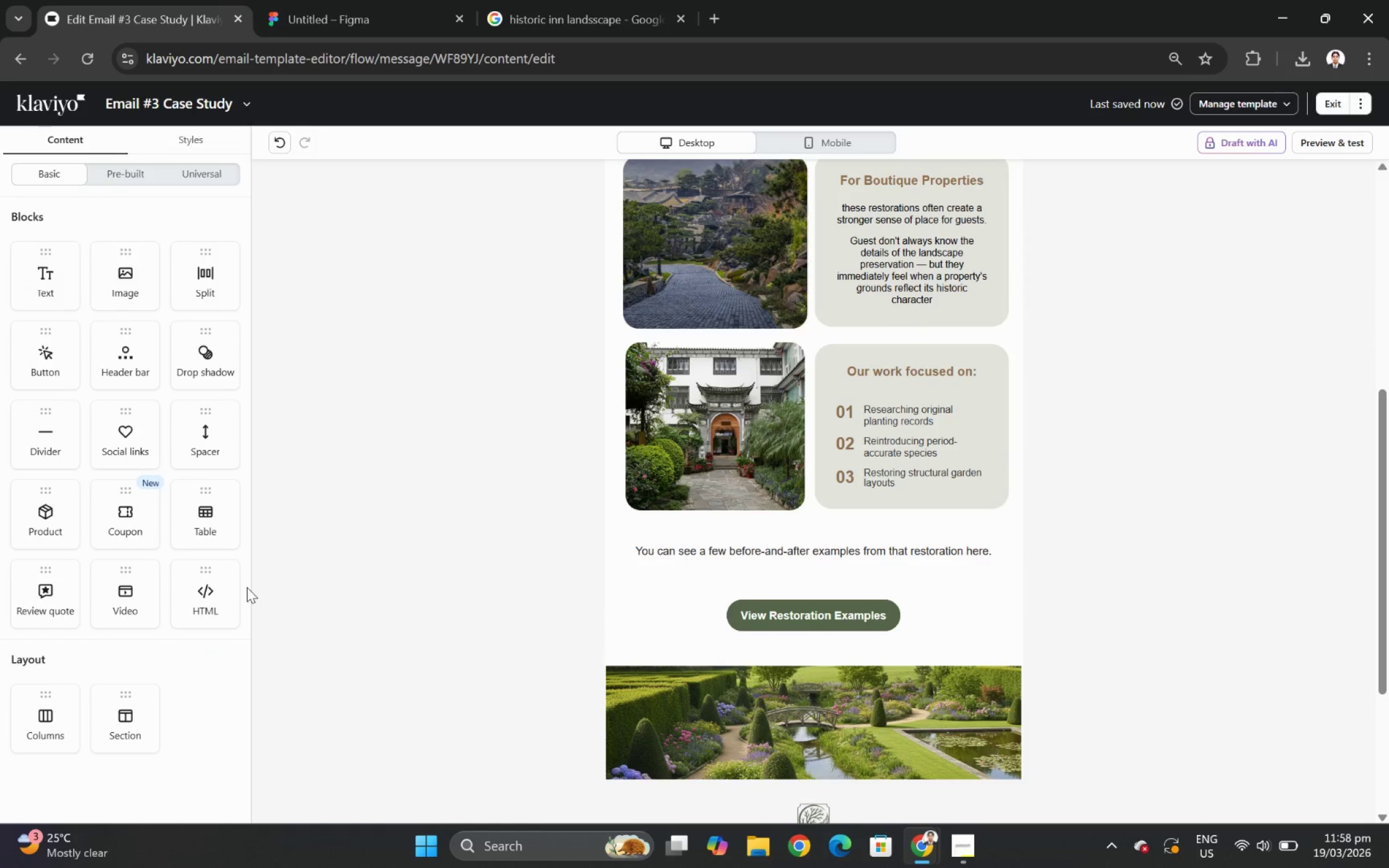 
left_click_drag(start_coordinate=[141, 721], to_coordinate=[558, 528])
 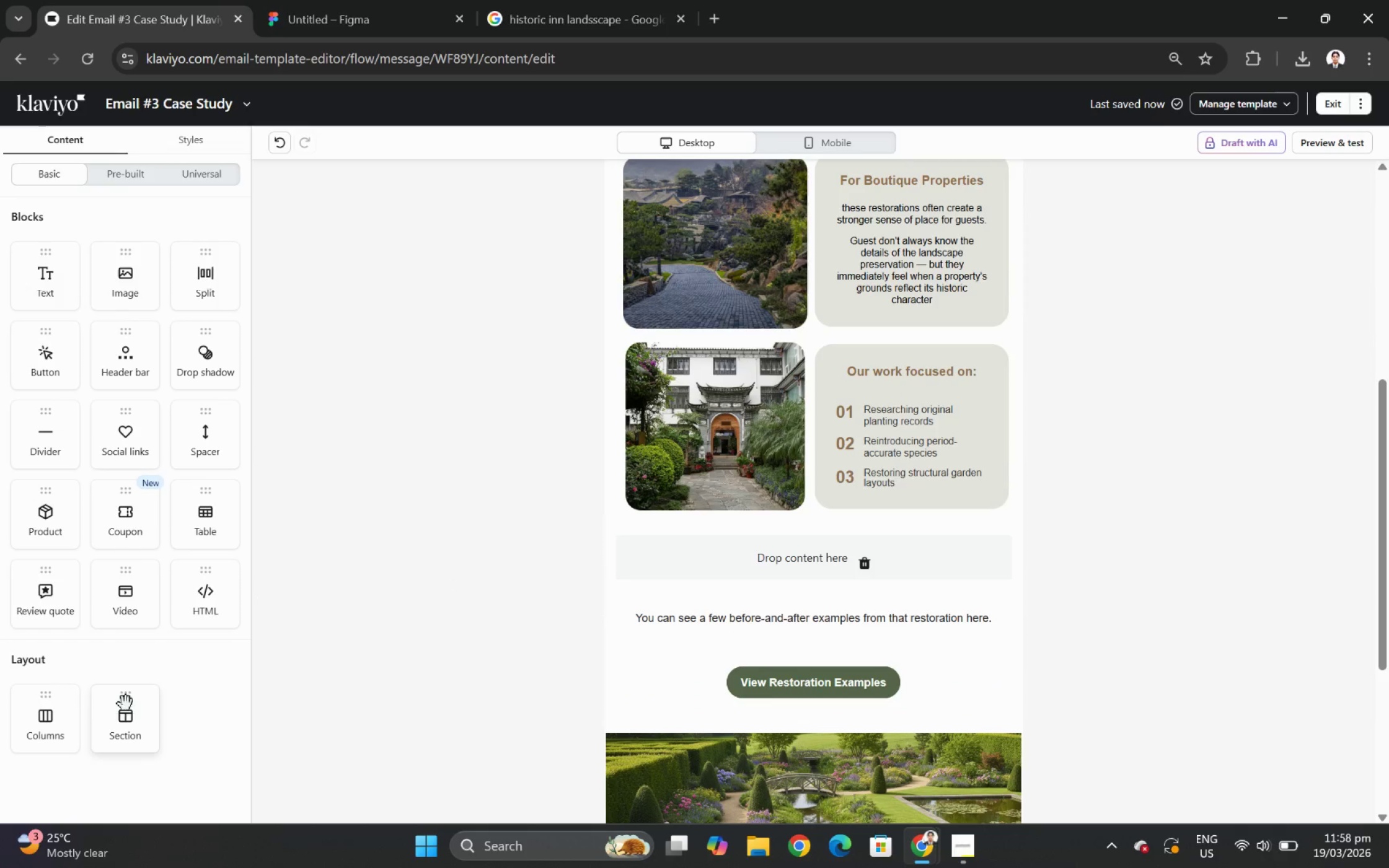 
left_click_drag(start_coordinate=[54, 734], to_coordinate=[767, 541])
 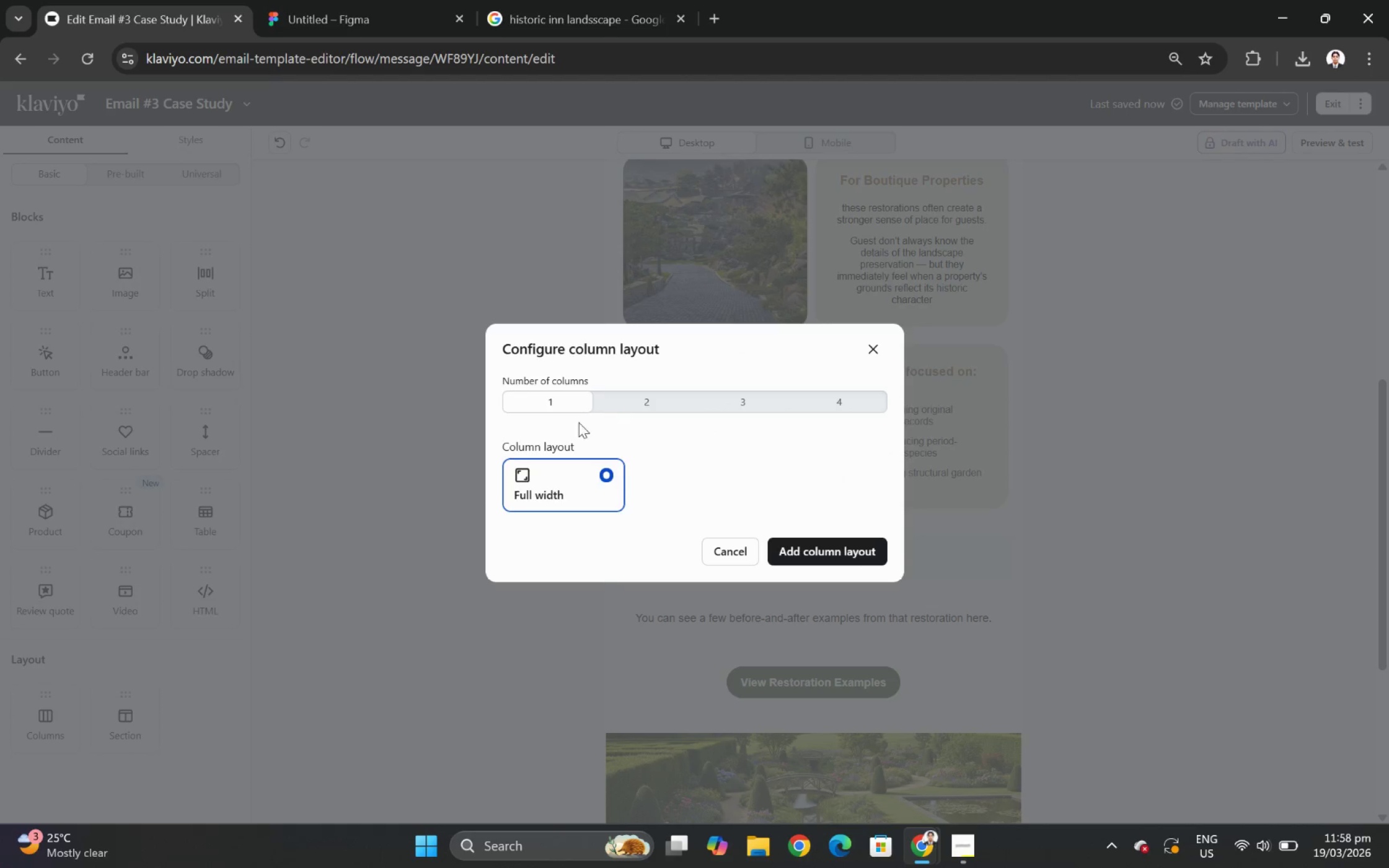 
left_click([630, 405])
 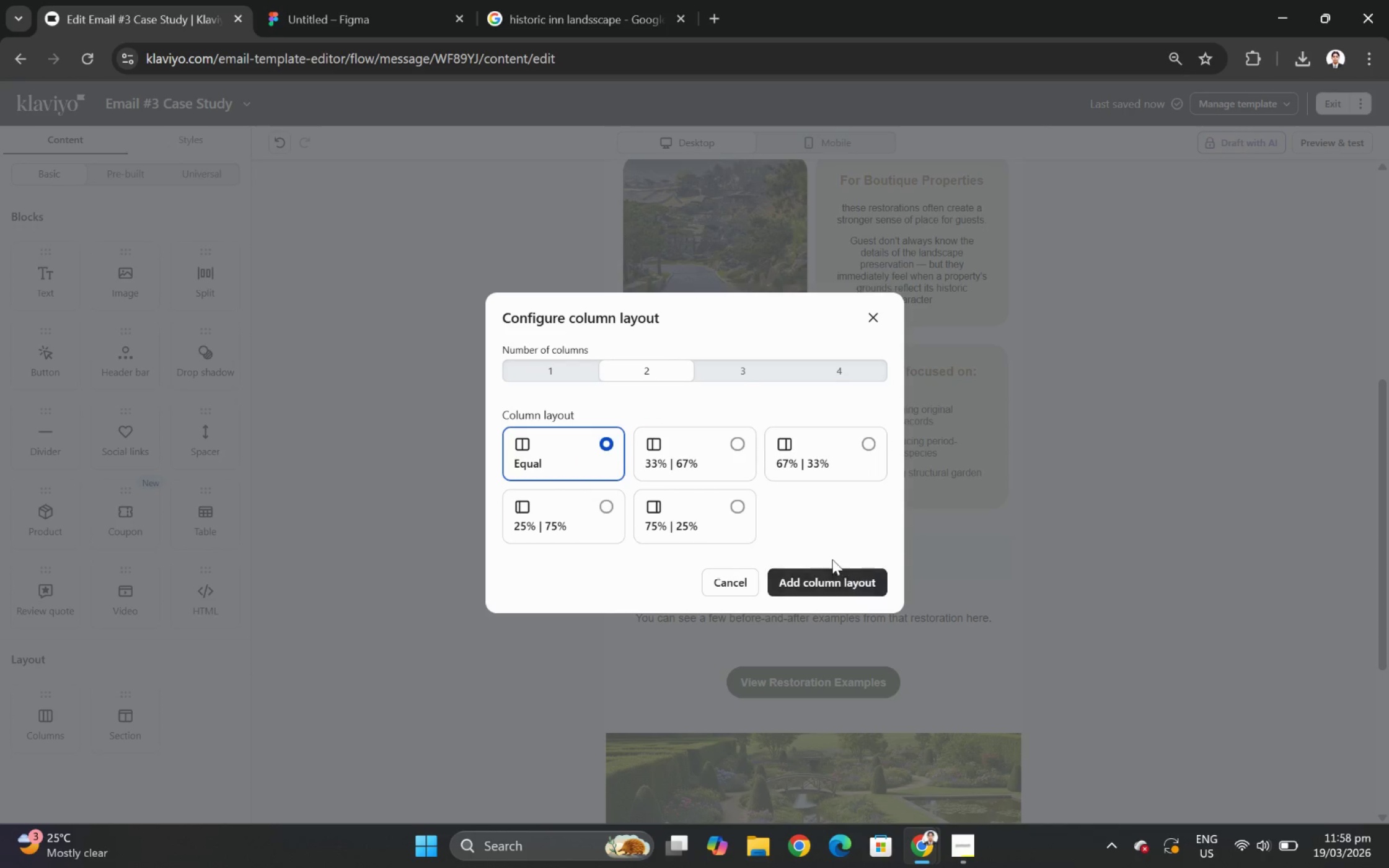 
left_click([860, 577])
 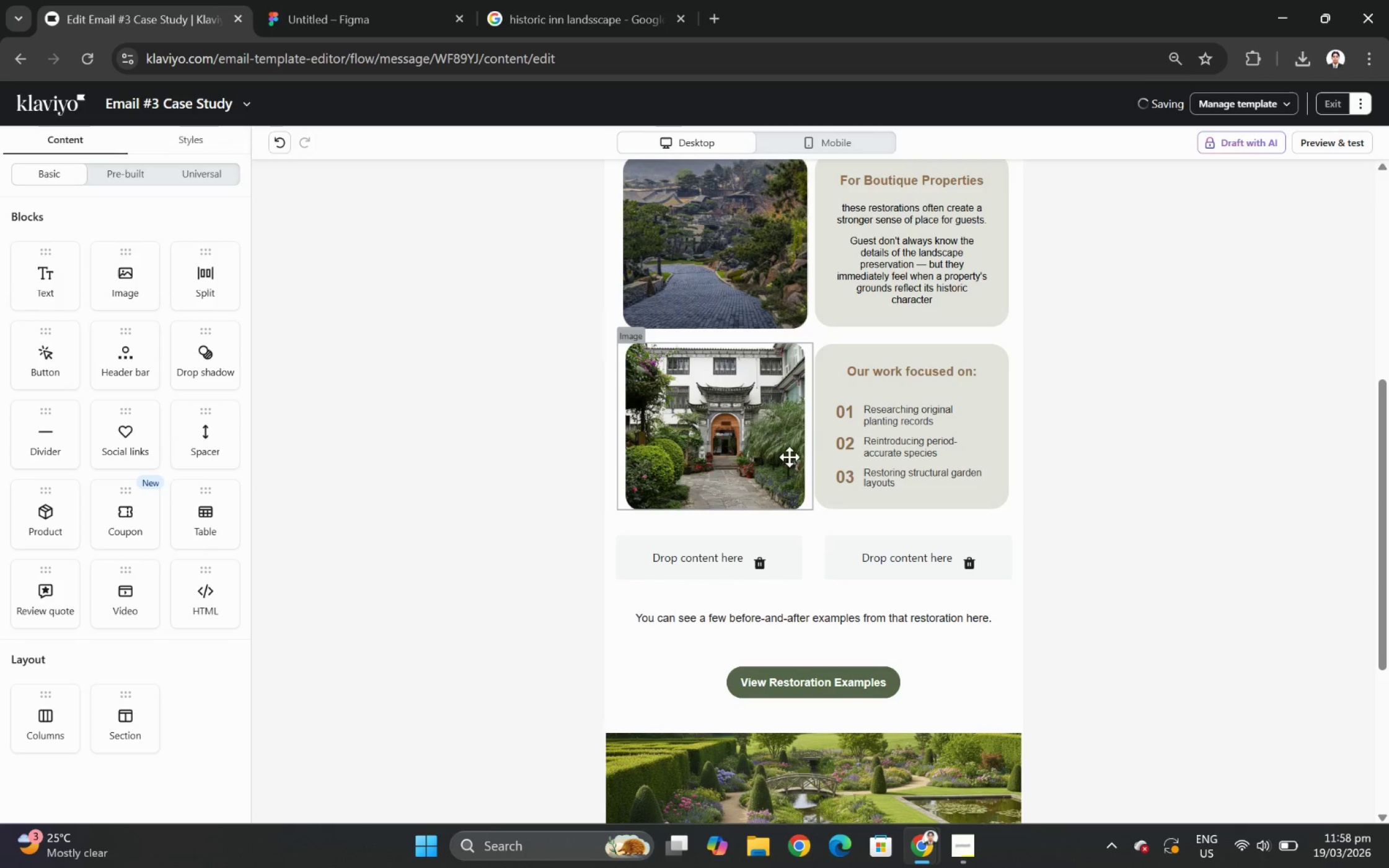 
left_click_drag(start_coordinate=[731, 445], to_coordinate=[747, 566])
 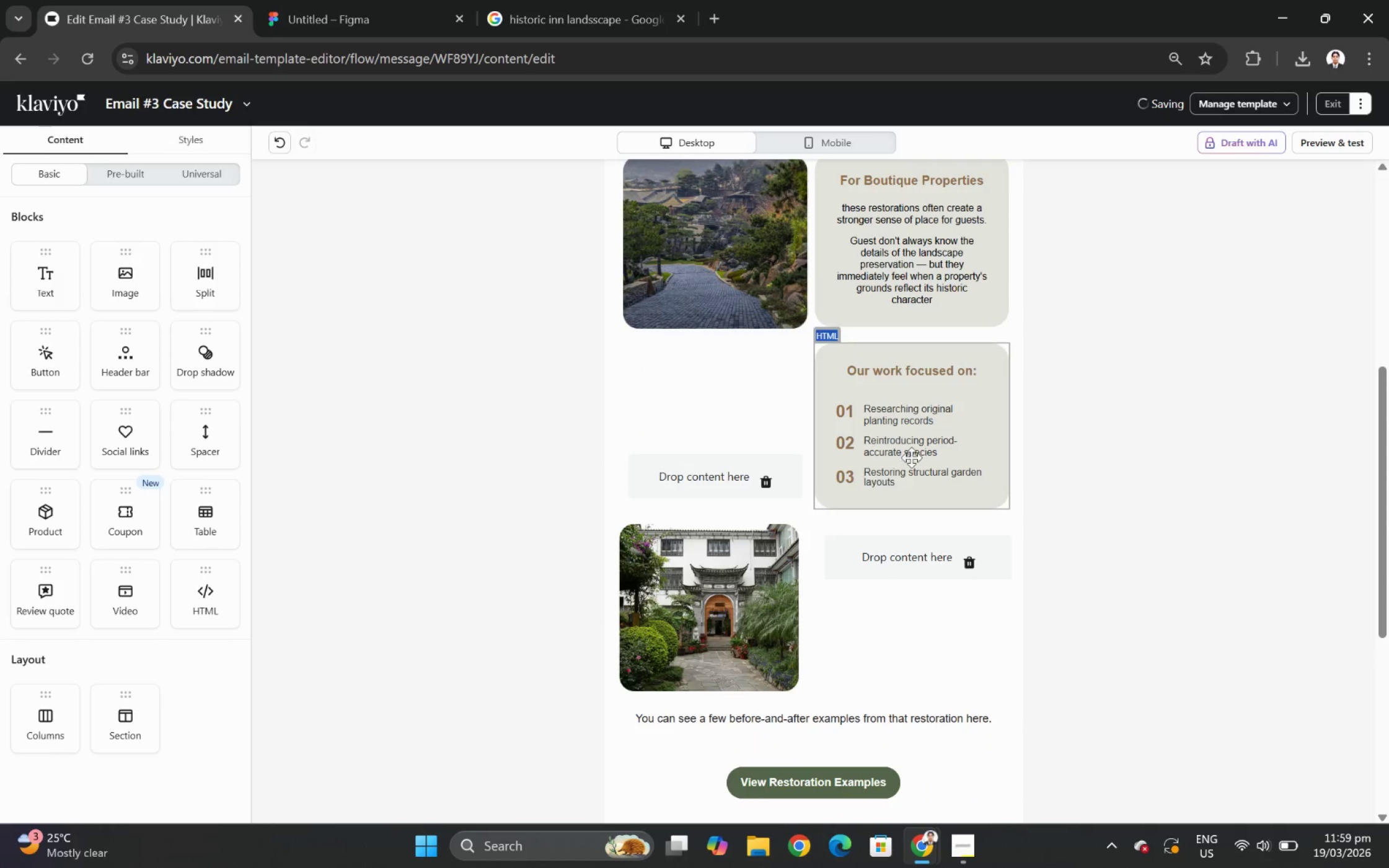 
left_click_drag(start_coordinate=[921, 451], to_coordinate=[940, 576])
 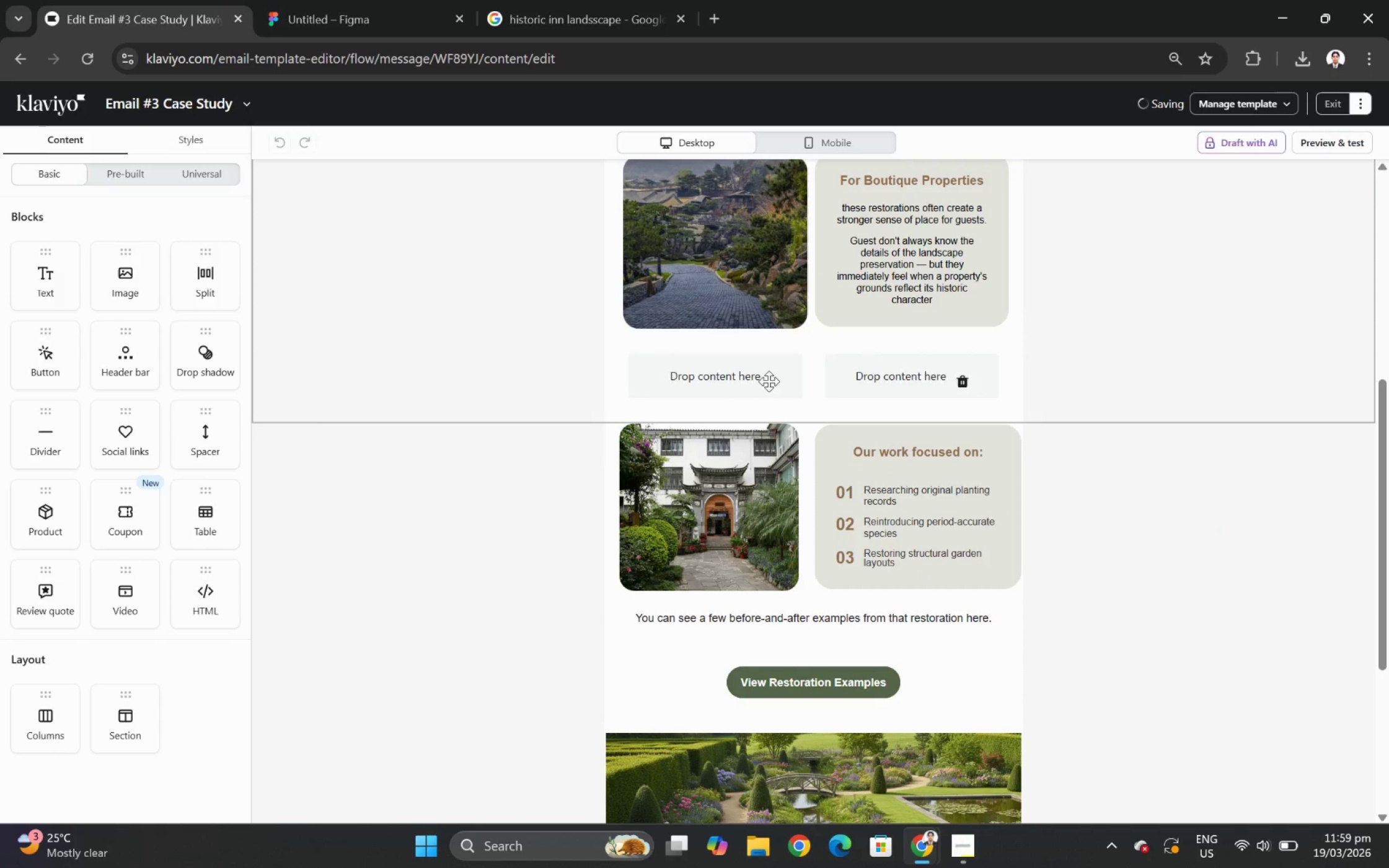 
left_click([856, 382])
 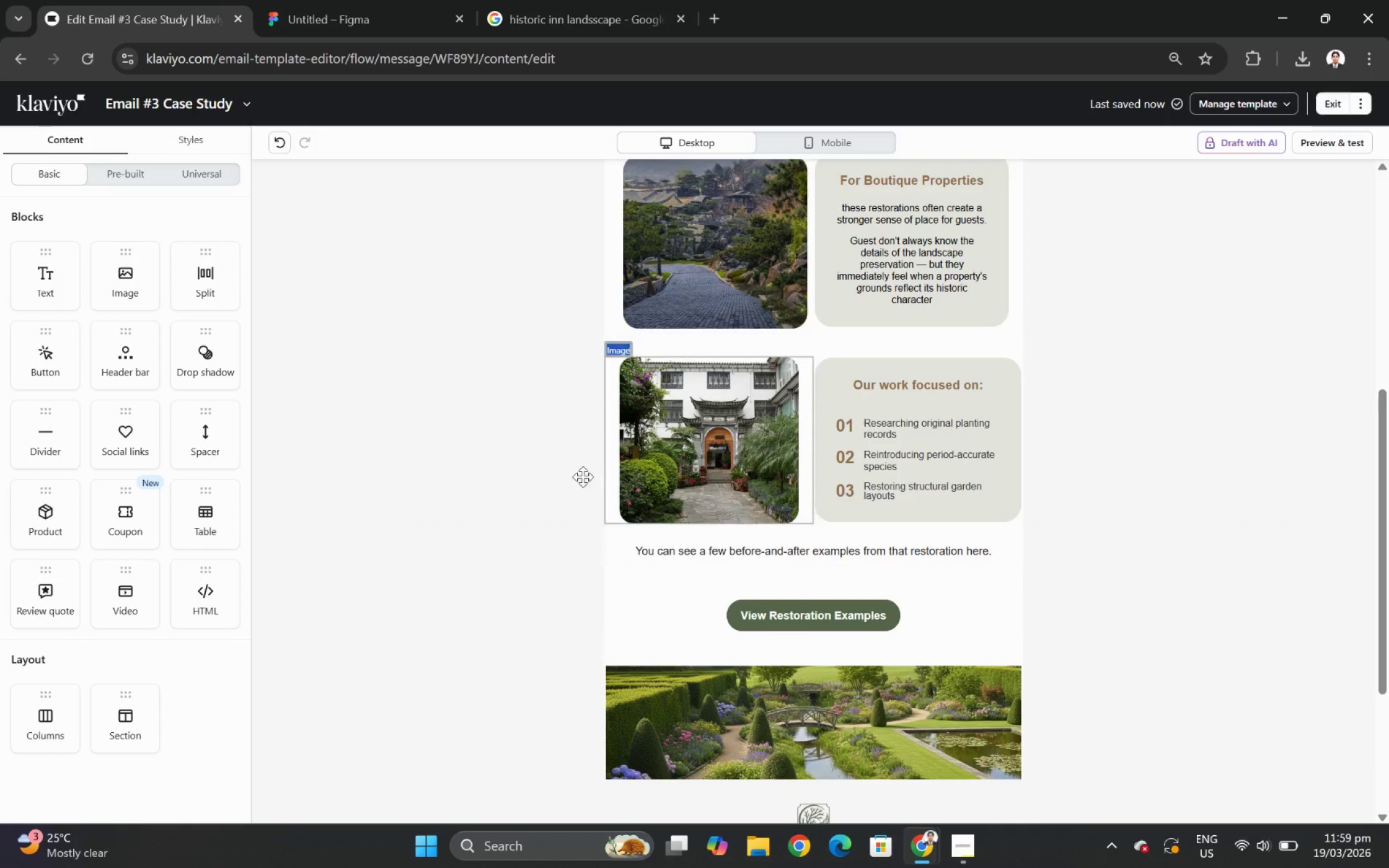 
left_click([532, 450])
 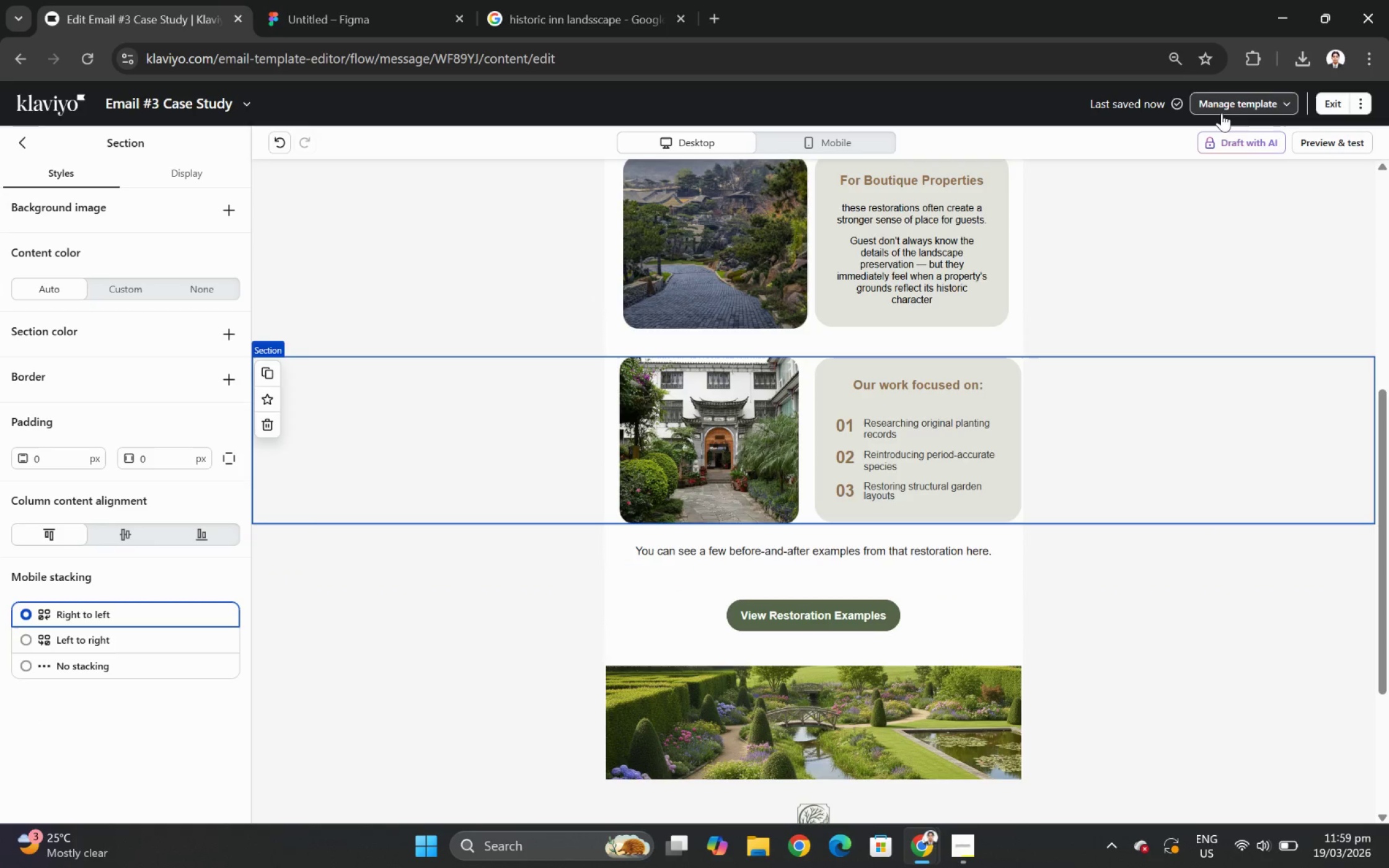 
left_click([1328, 144])
 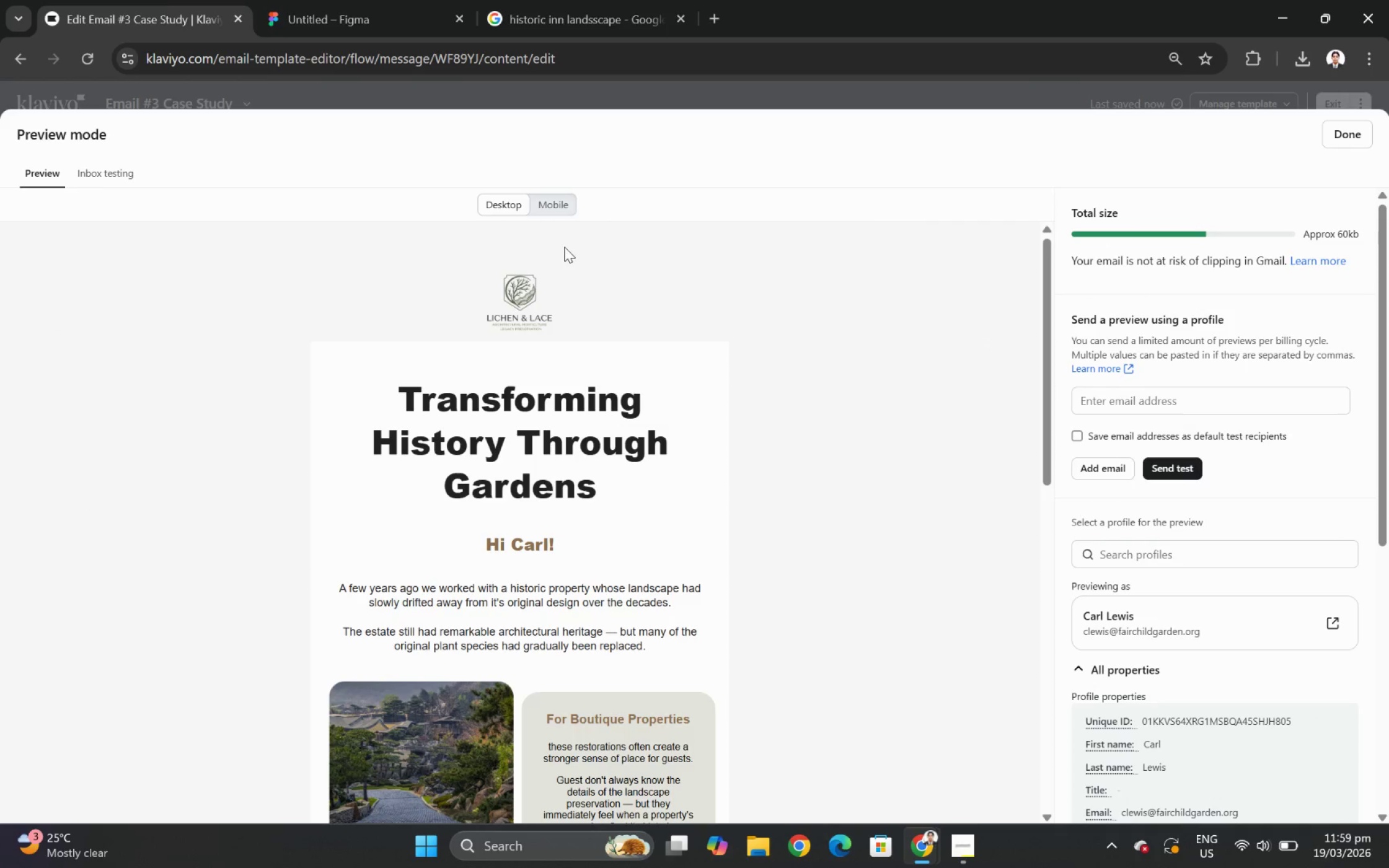 
scroll: coordinate [638, 386], scroll_direction: down, amount: 5.0
 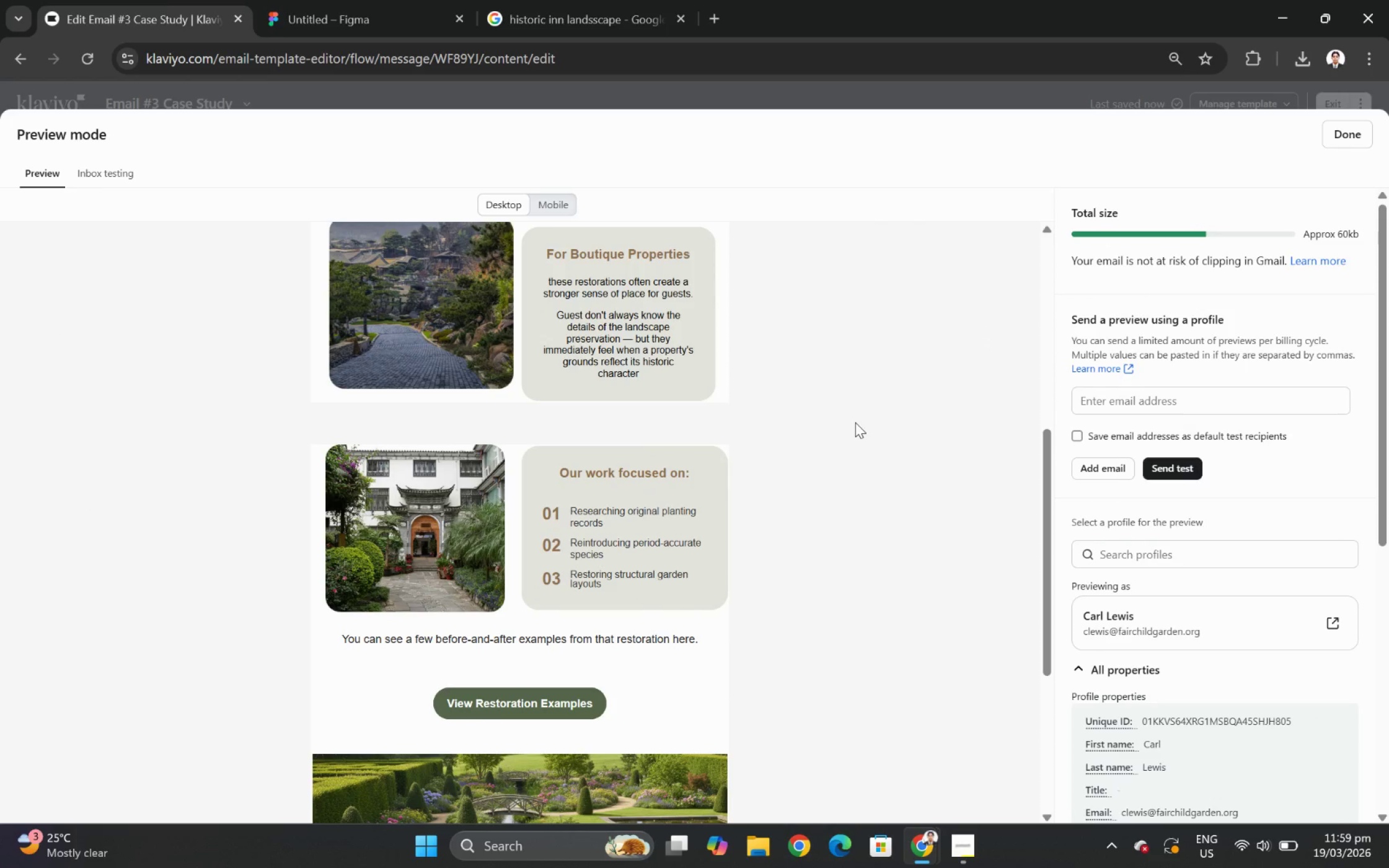 
wait(6.74)
 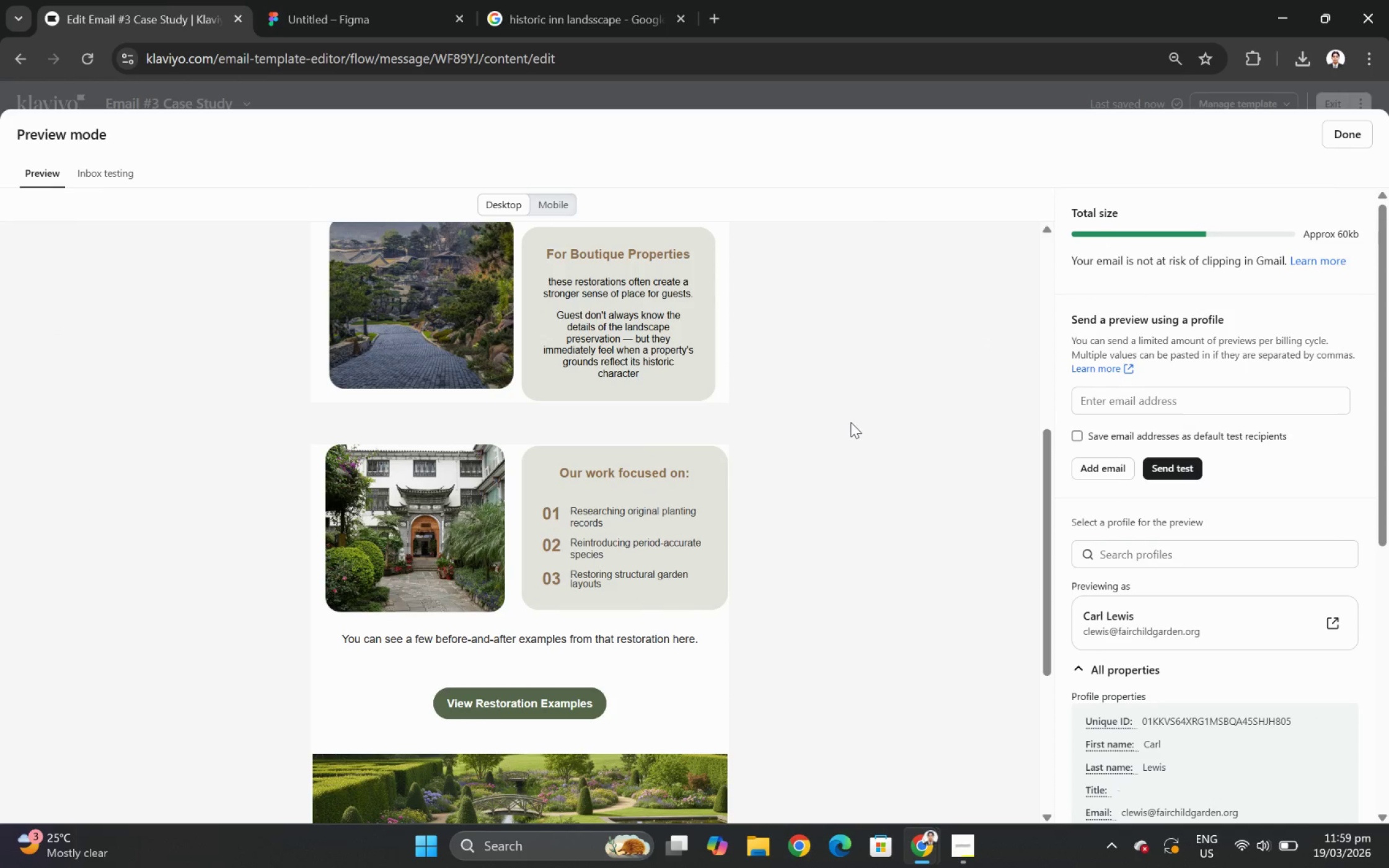 
left_click([1353, 133])
 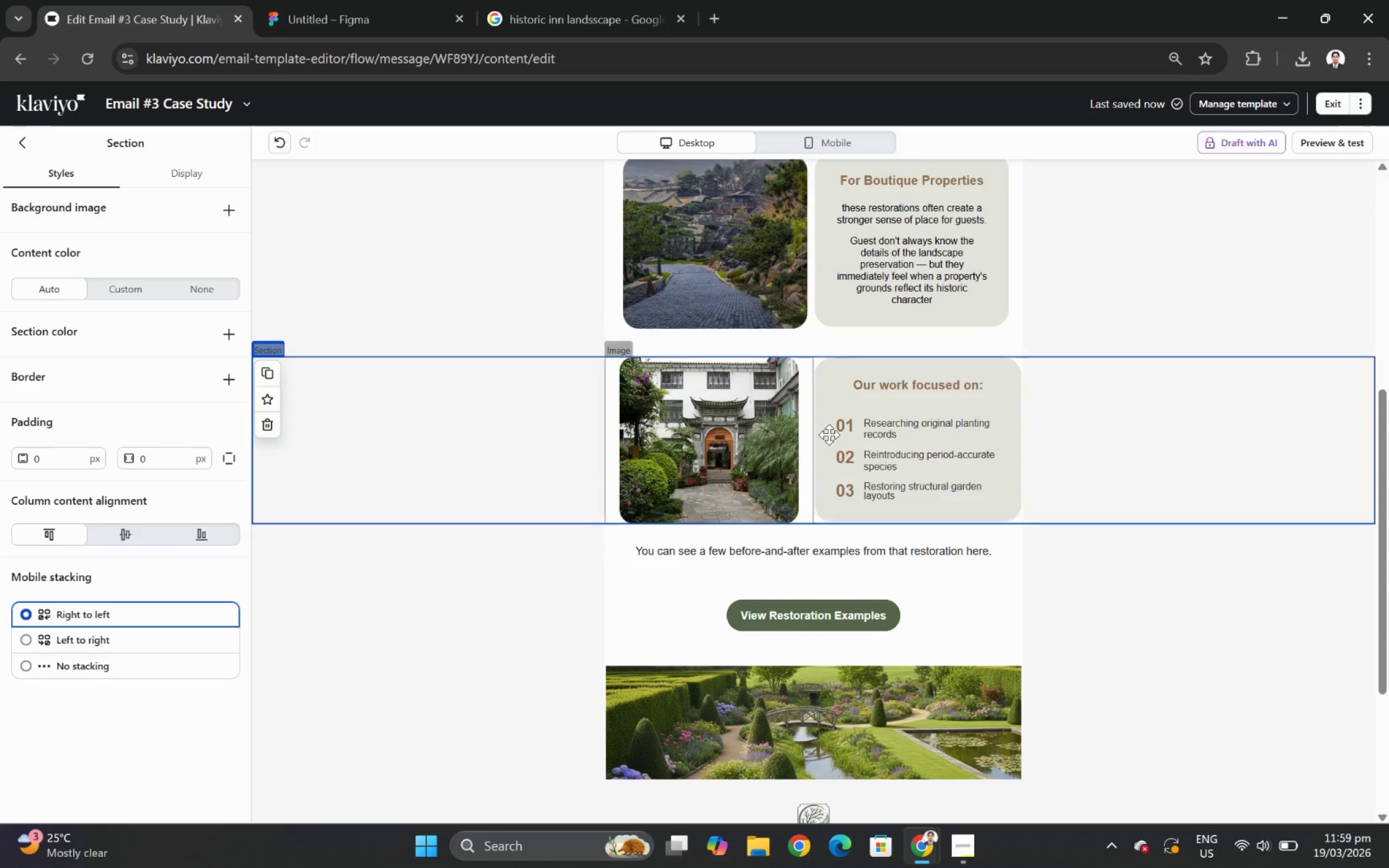 
scroll: coordinate [1047, 379], scroll_direction: up, amount: 1.0
 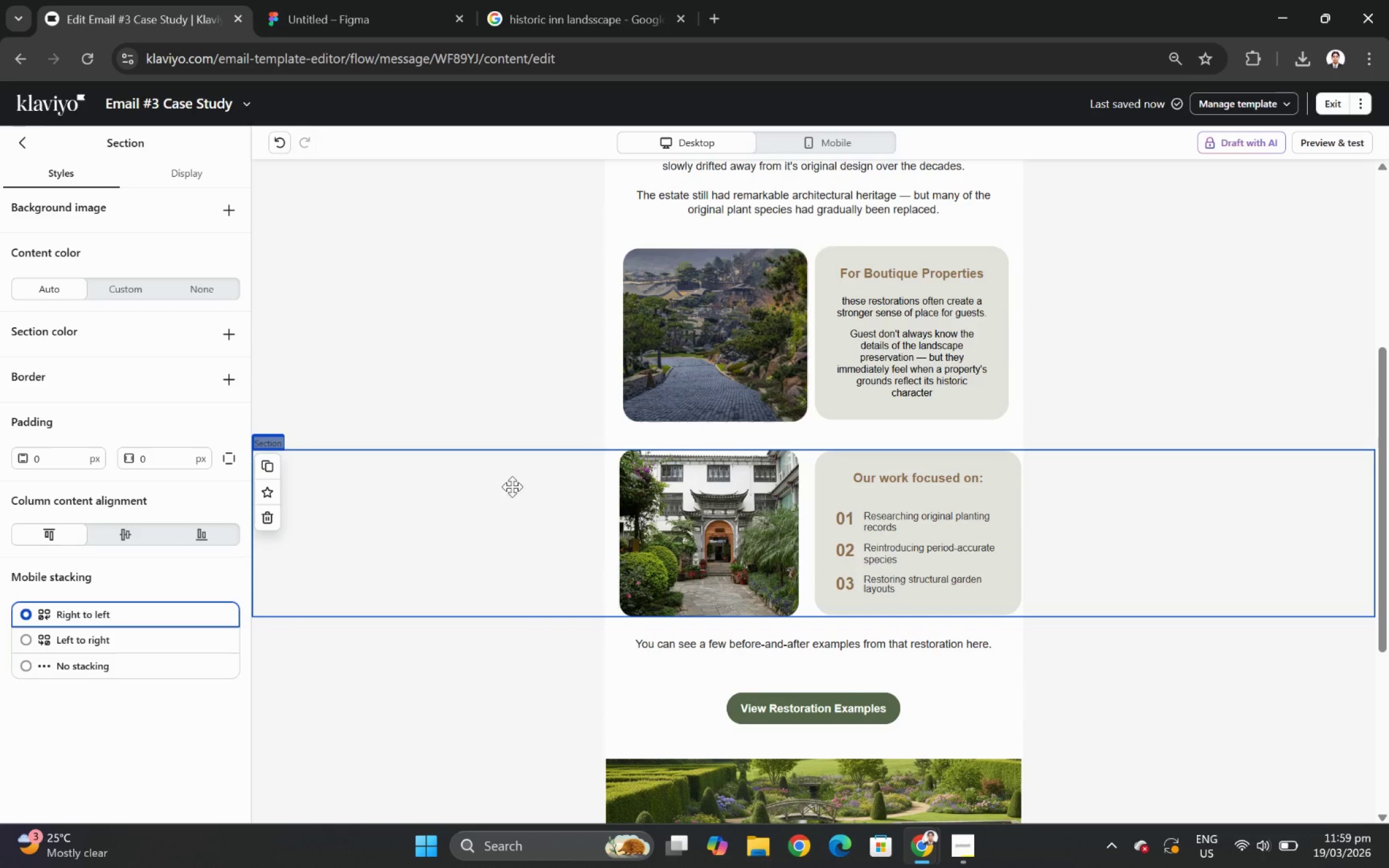 
left_click([514, 486])
 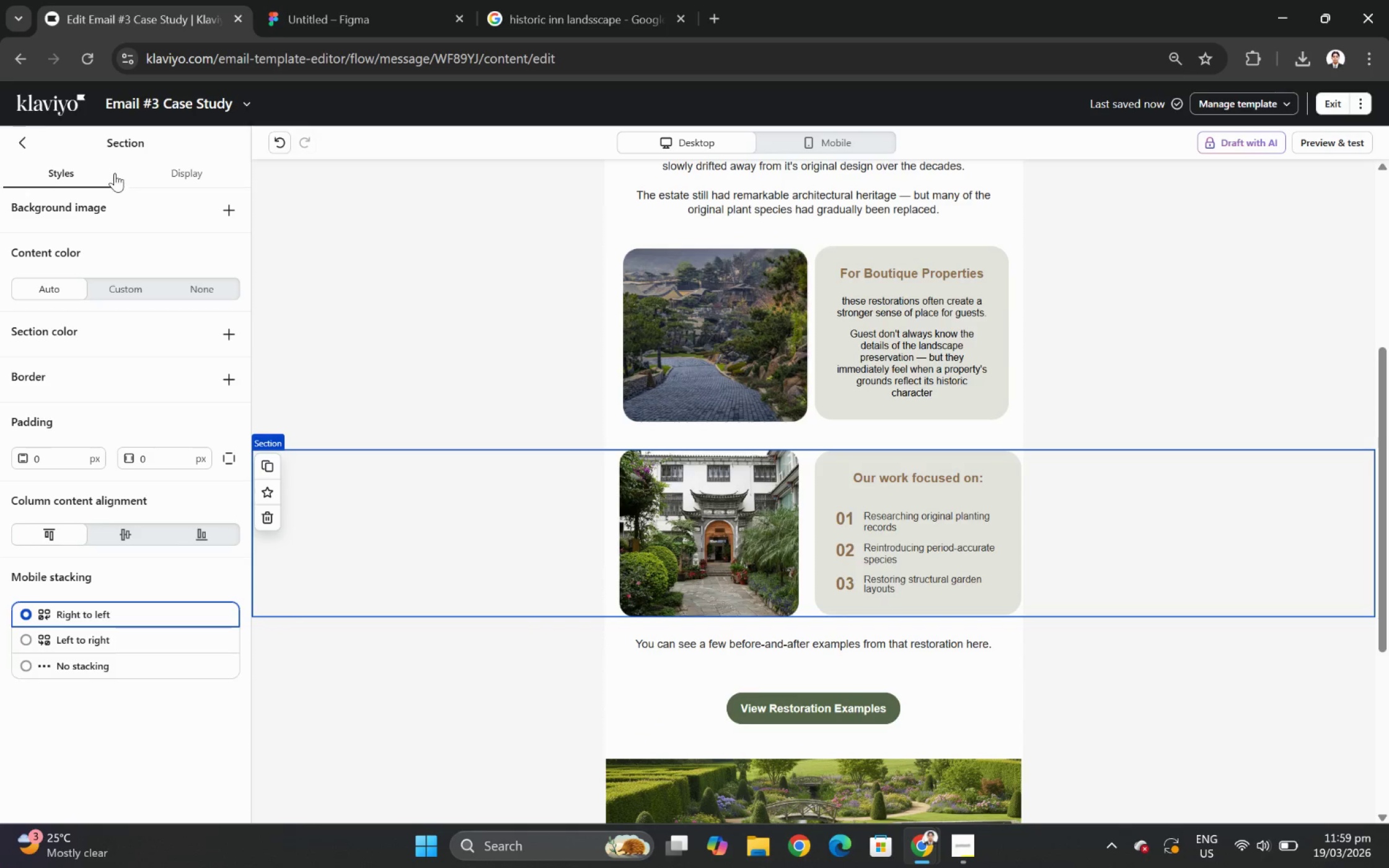 
left_click([17, 143])
 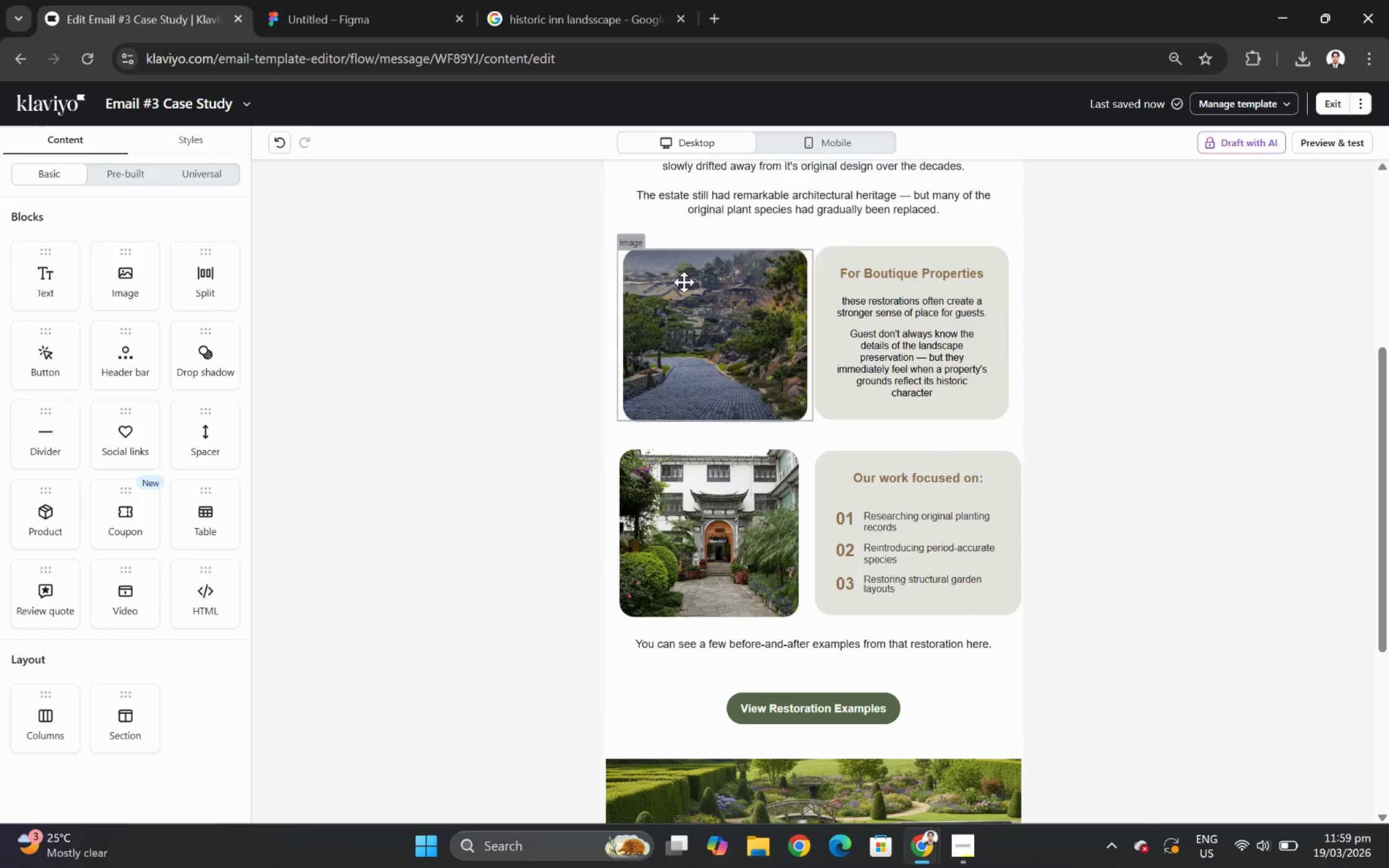 
left_click_drag(start_coordinate=[712, 304], to_coordinate=[730, 500])
 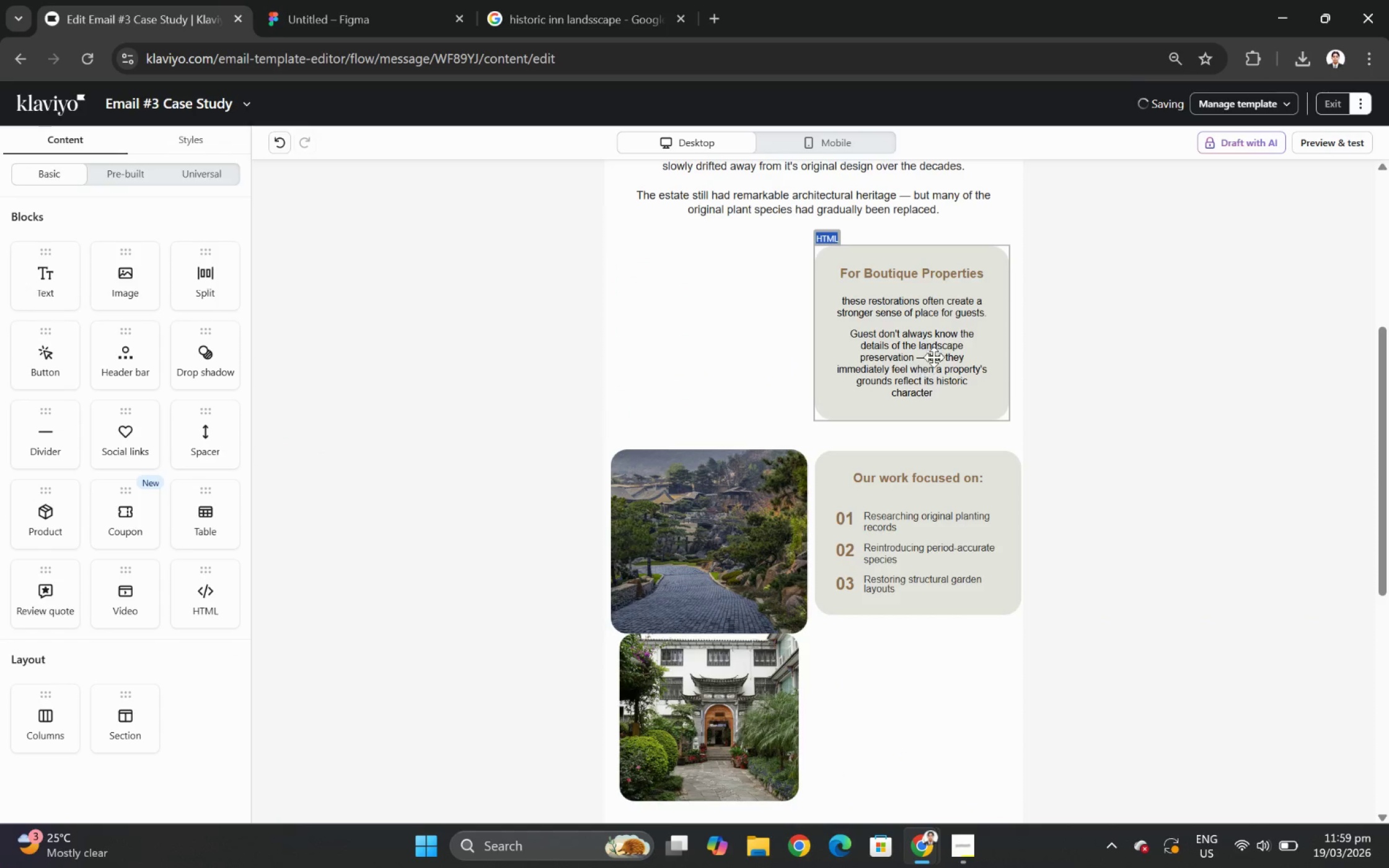 
left_click_drag(start_coordinate=[937, 339], to_coordinate=[951, 491])
 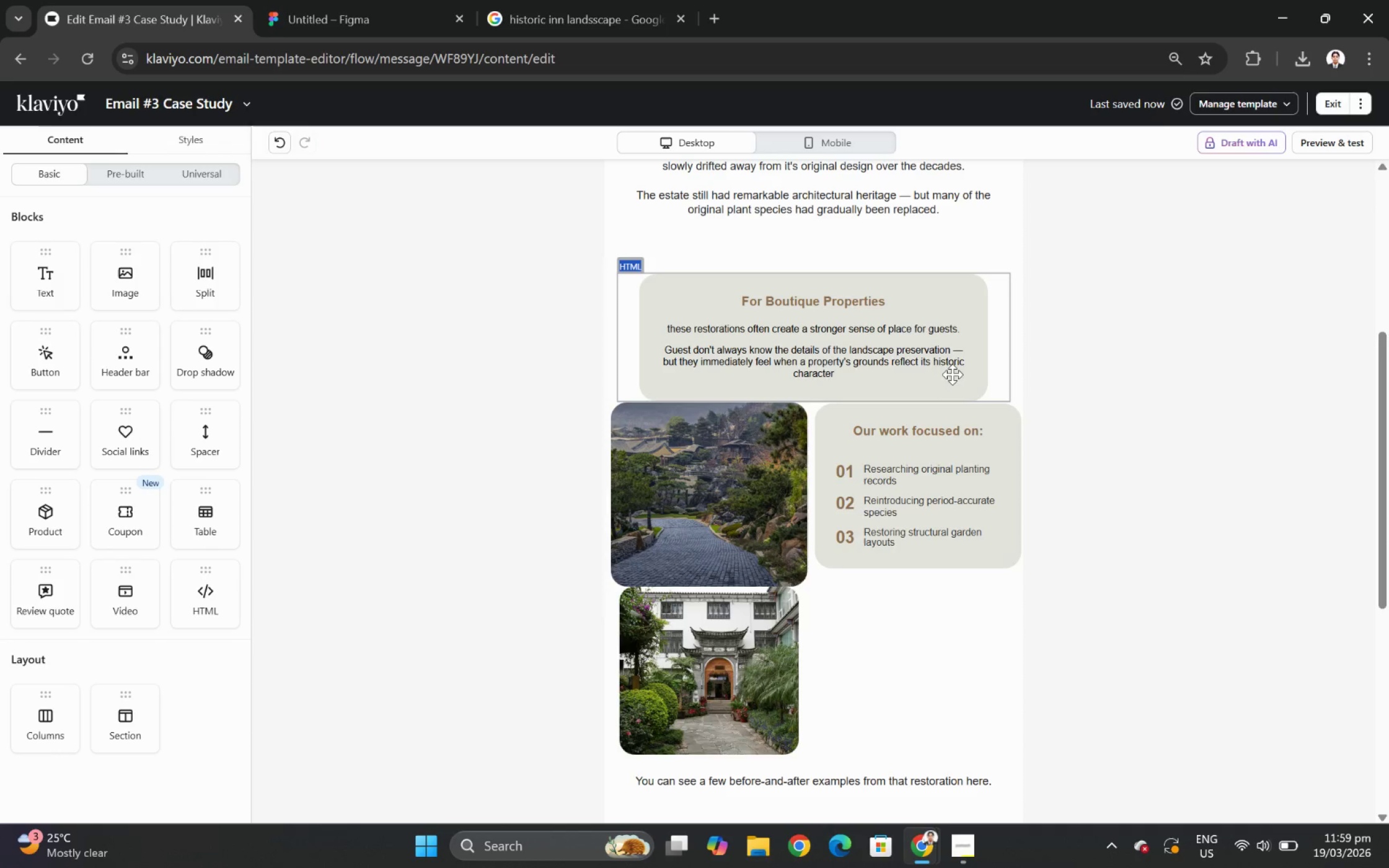 
left_click_drag(start_coordinate=[898, 356], to_coordinate=[945, 450])
 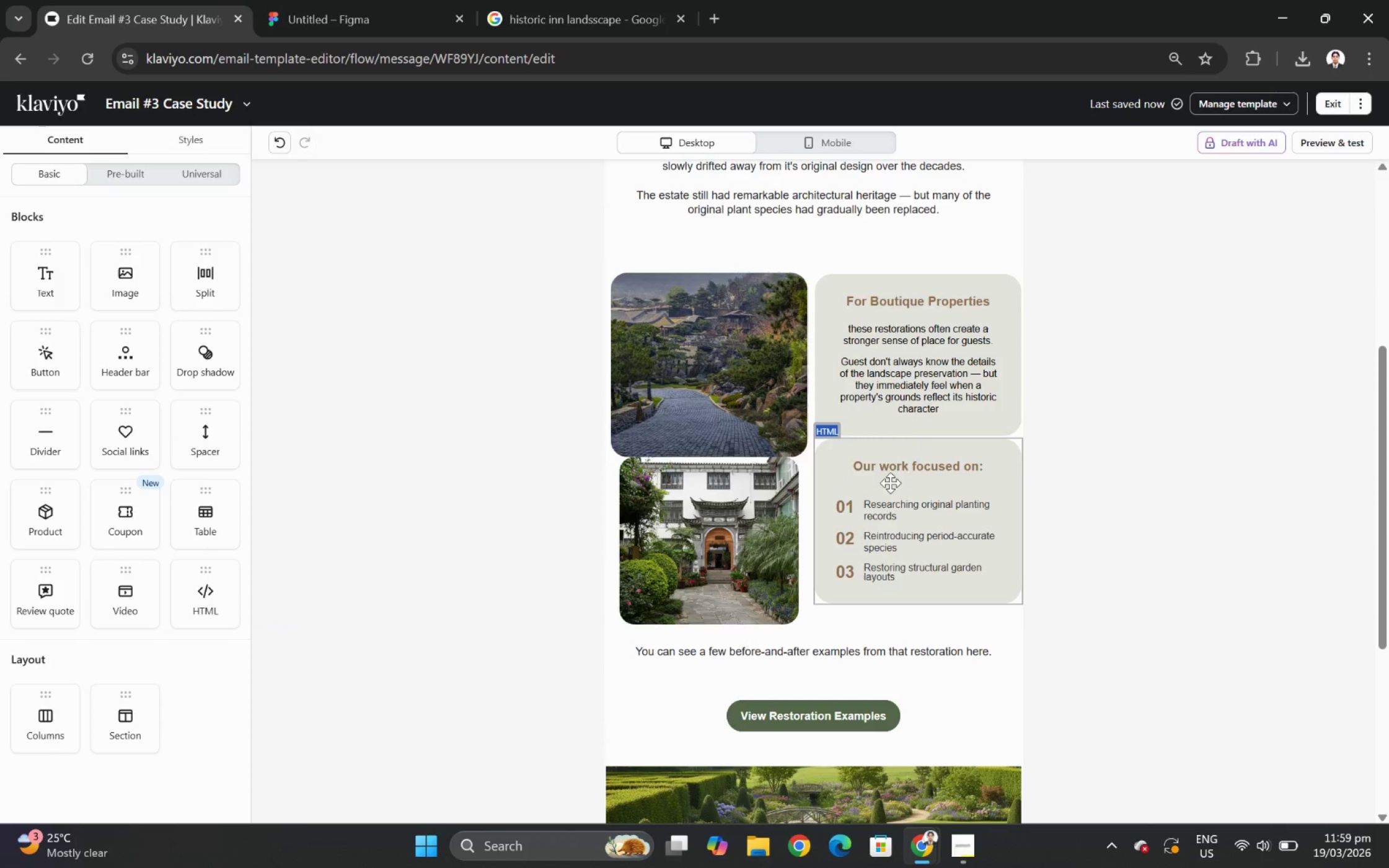 
left_click([674, 424])
 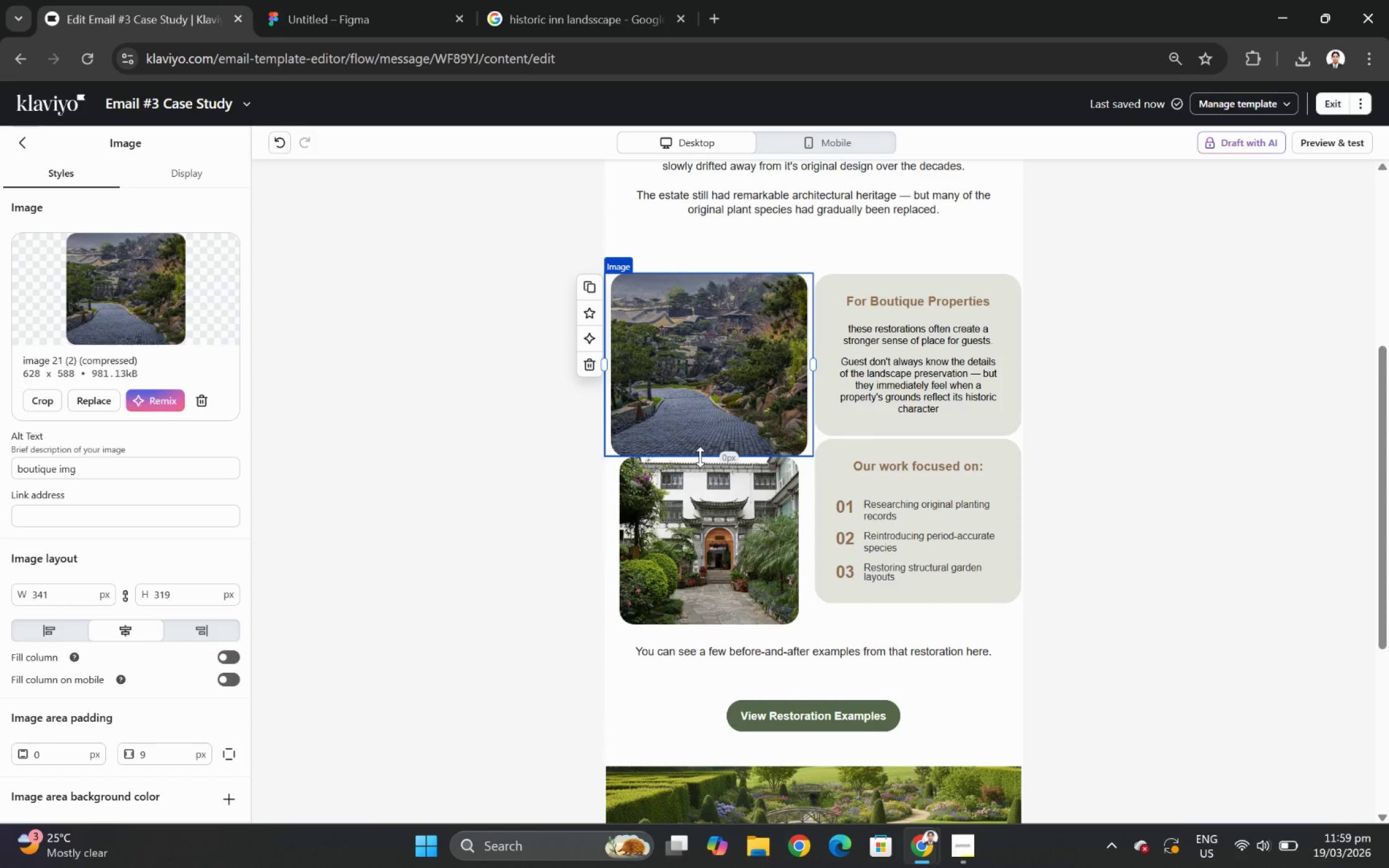 
left_click_drag(start_coordinate=[700, 457], to_coordinate=[701, 430])
 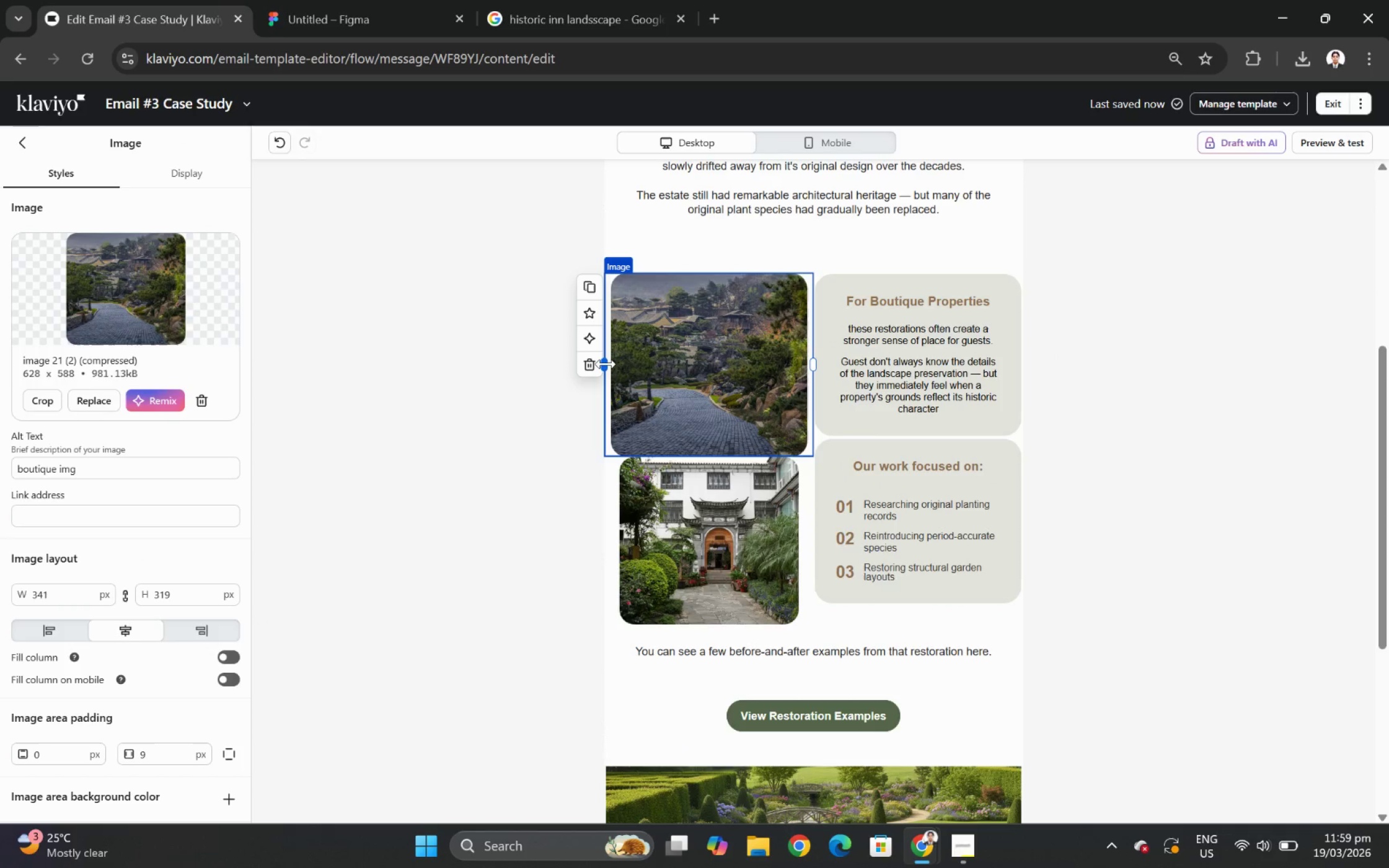 
left_click_drag(start_coordinate=[605, 362], to_coordinate=[622, 363])
 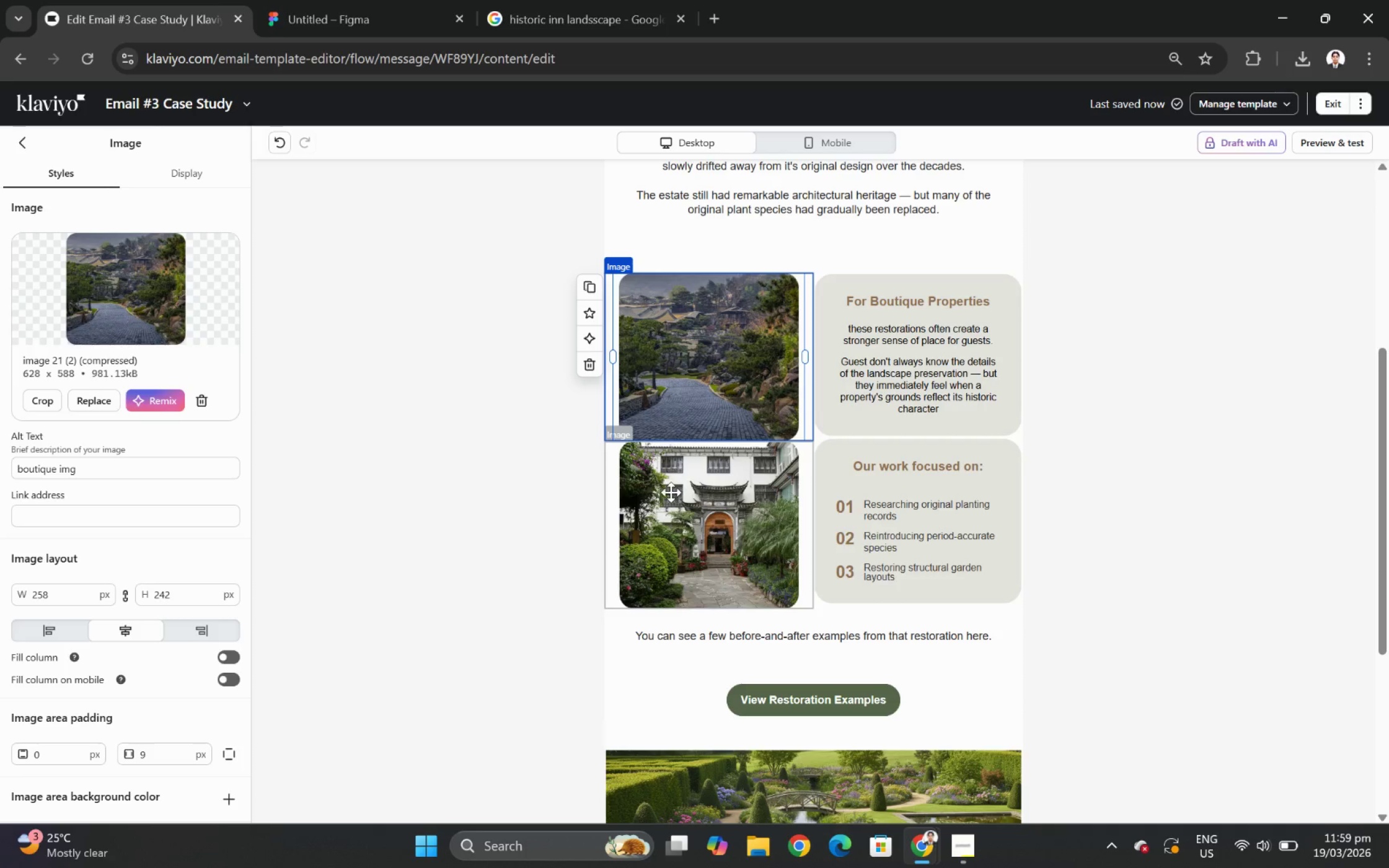 
left_click([675, 498])
 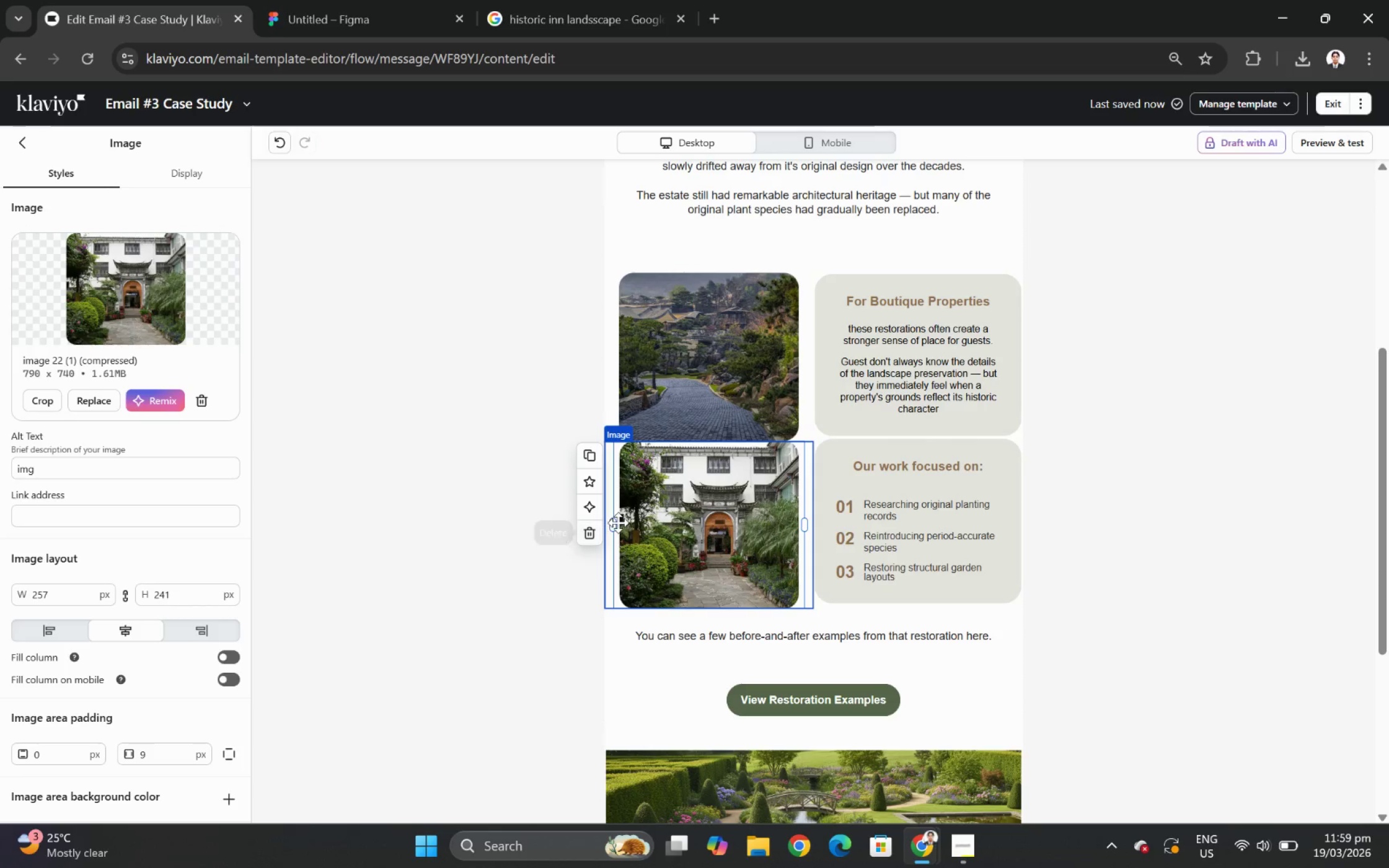 
left_click_drag(start_coordinate=[615, 522], to_coordinate=[615, 518])
 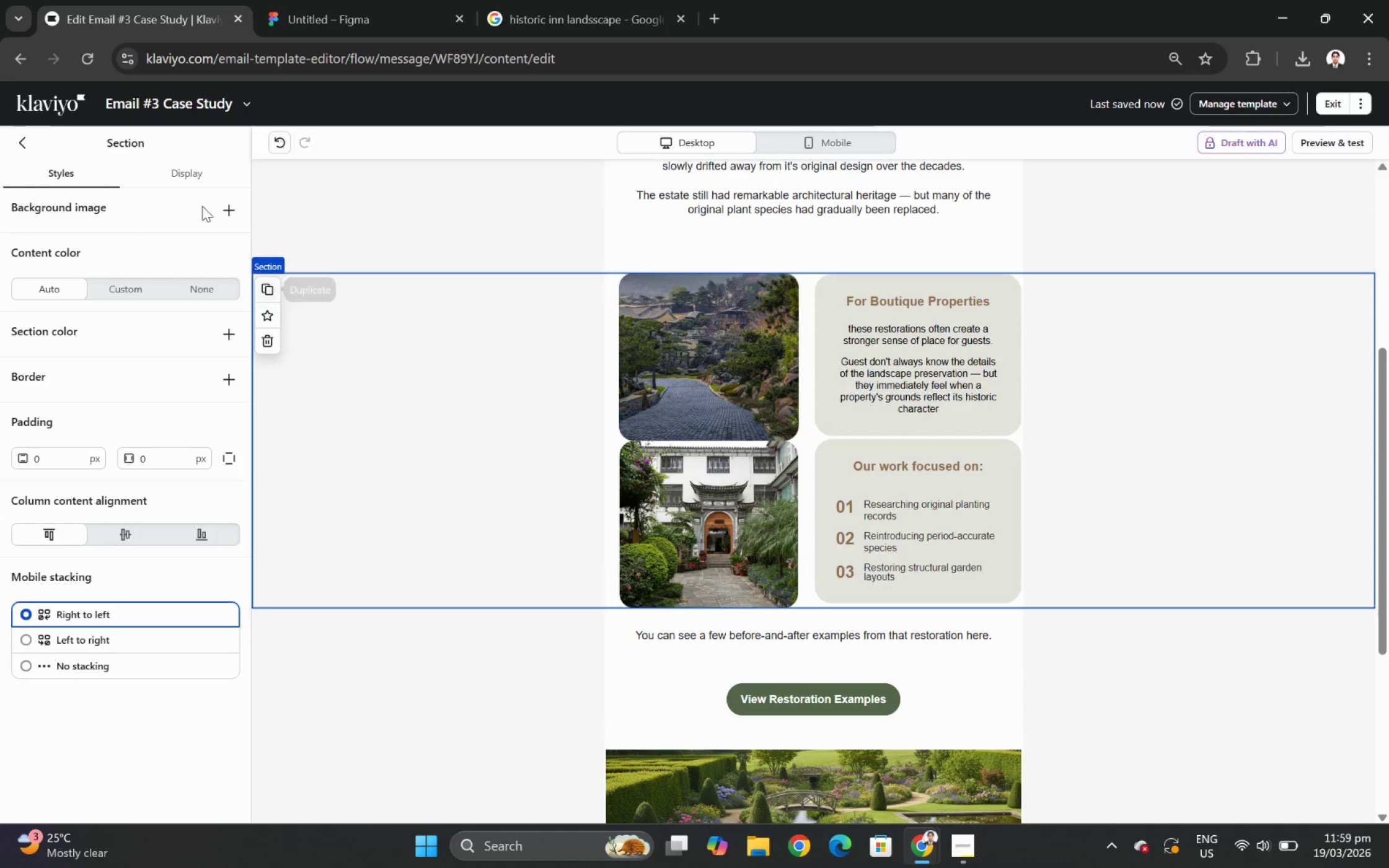 
left_click([25, 150])
 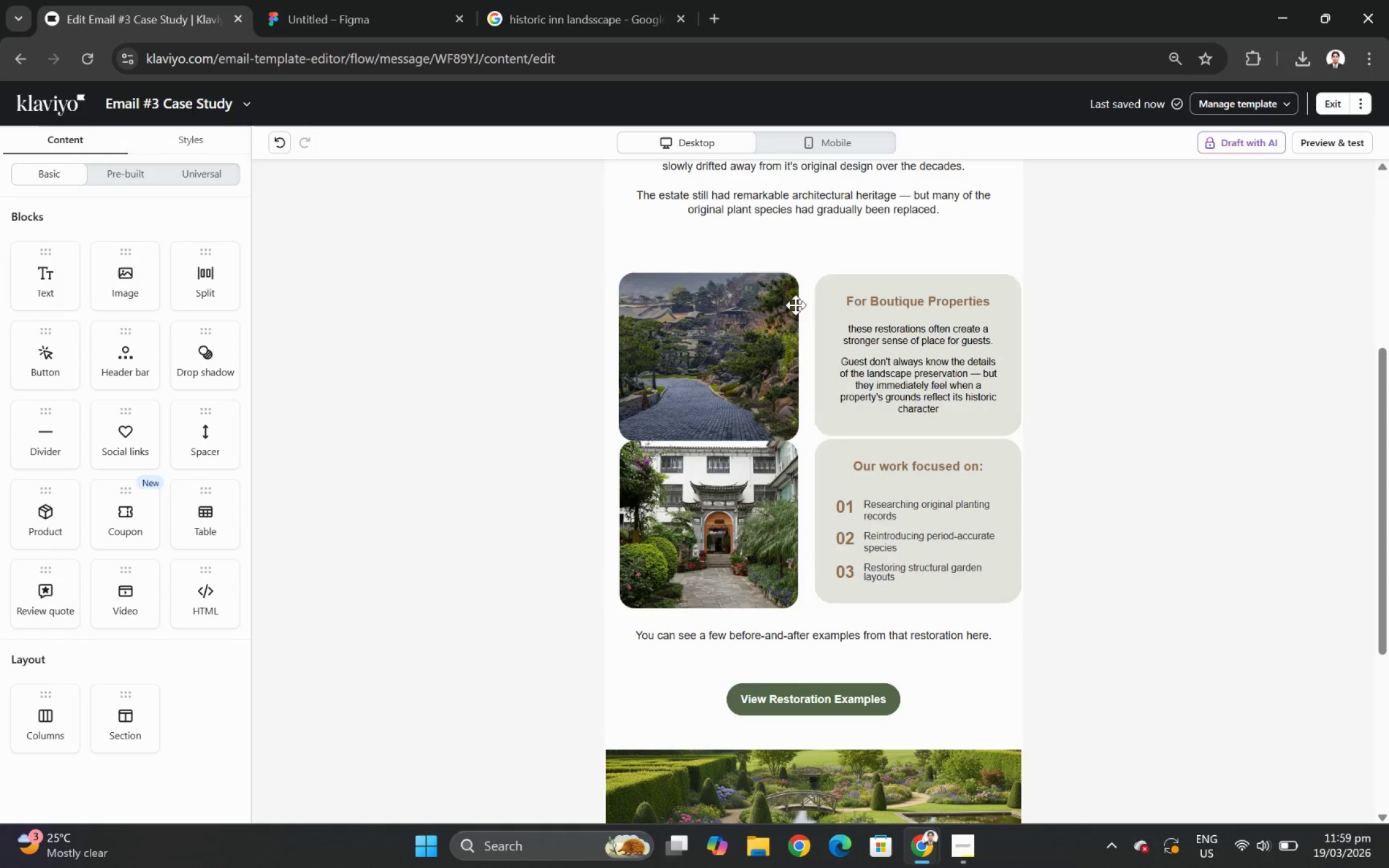 
left_click([885, 321])
 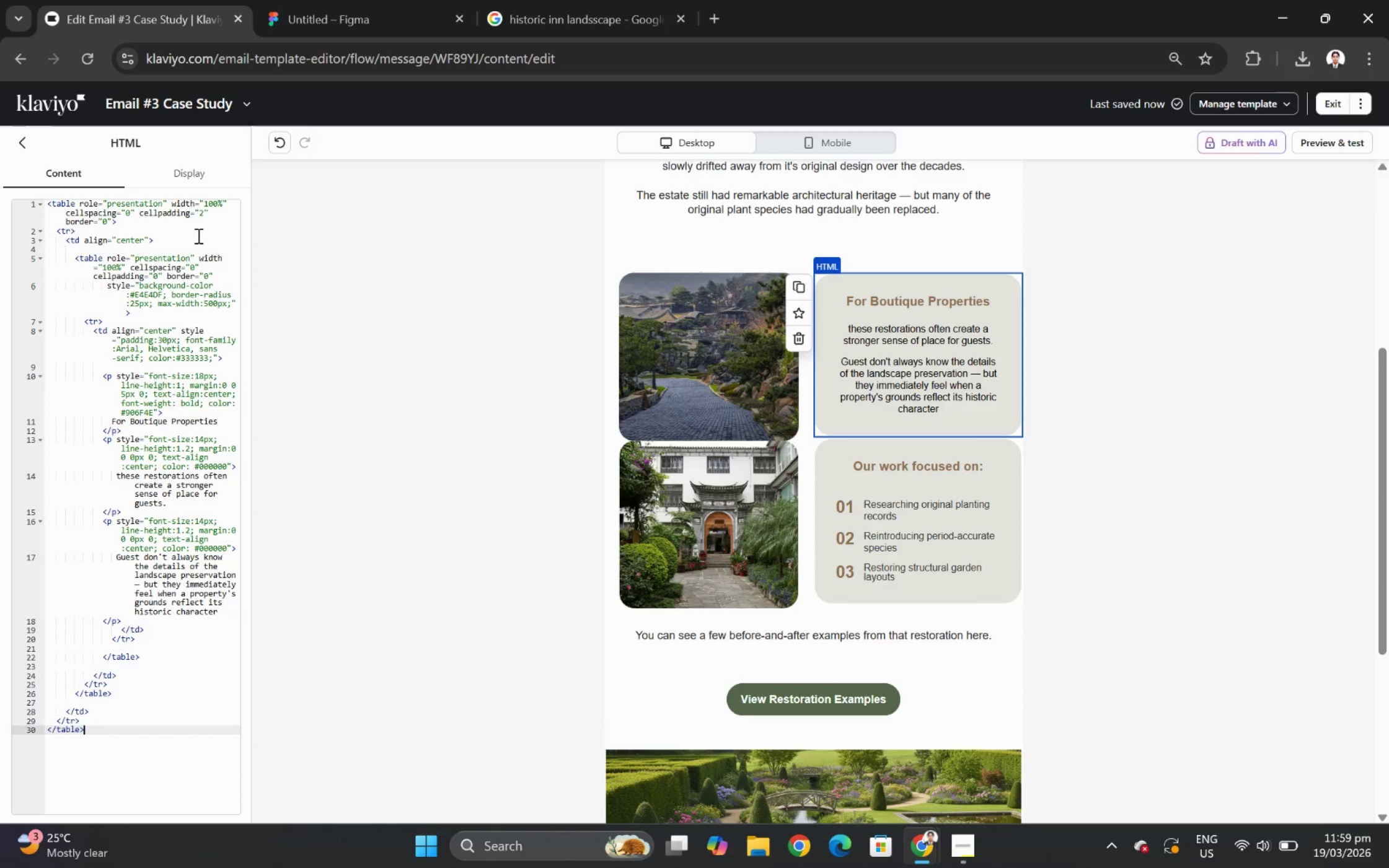 
left_click([206, 216])
 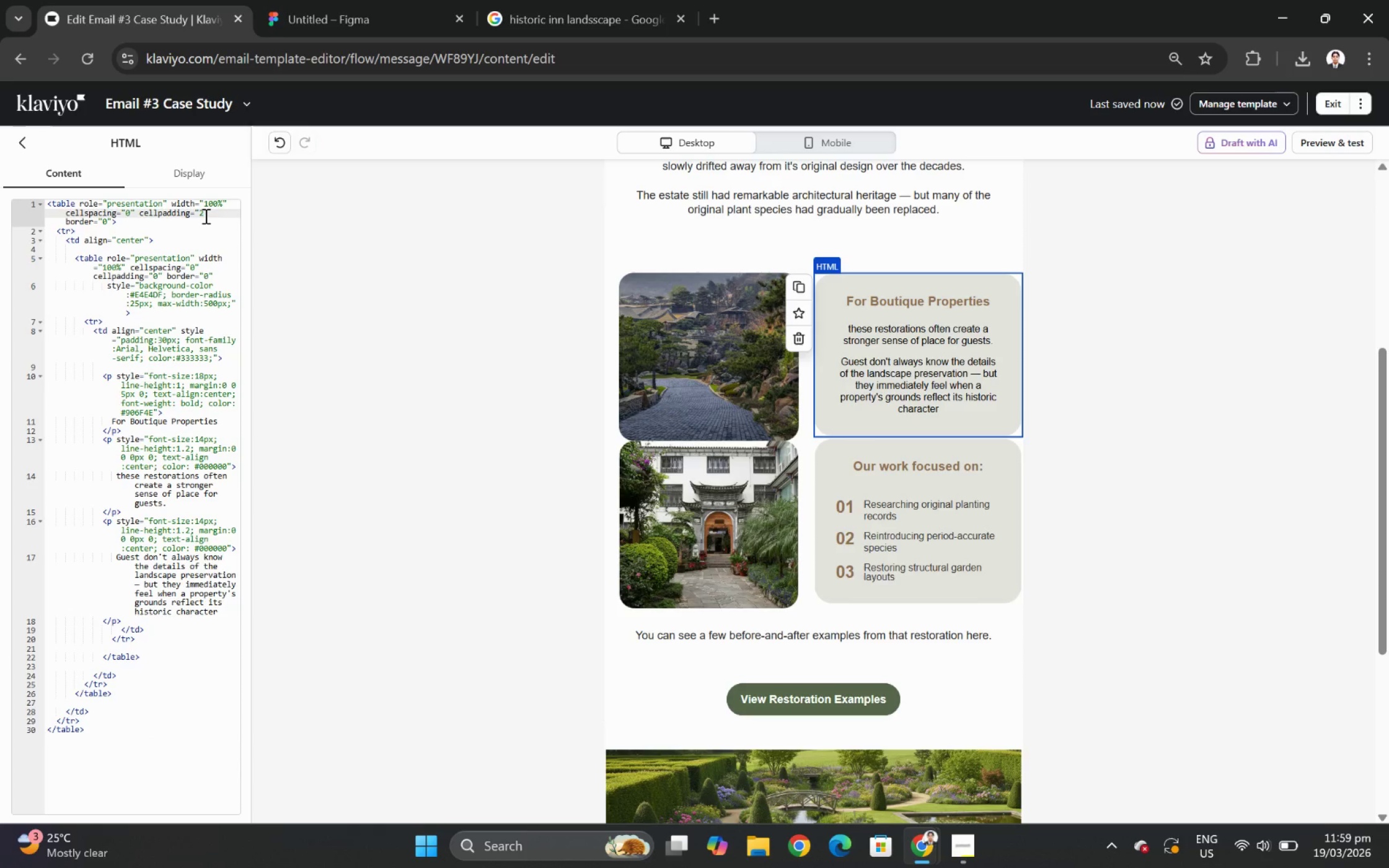 
left_click([205, 216])
 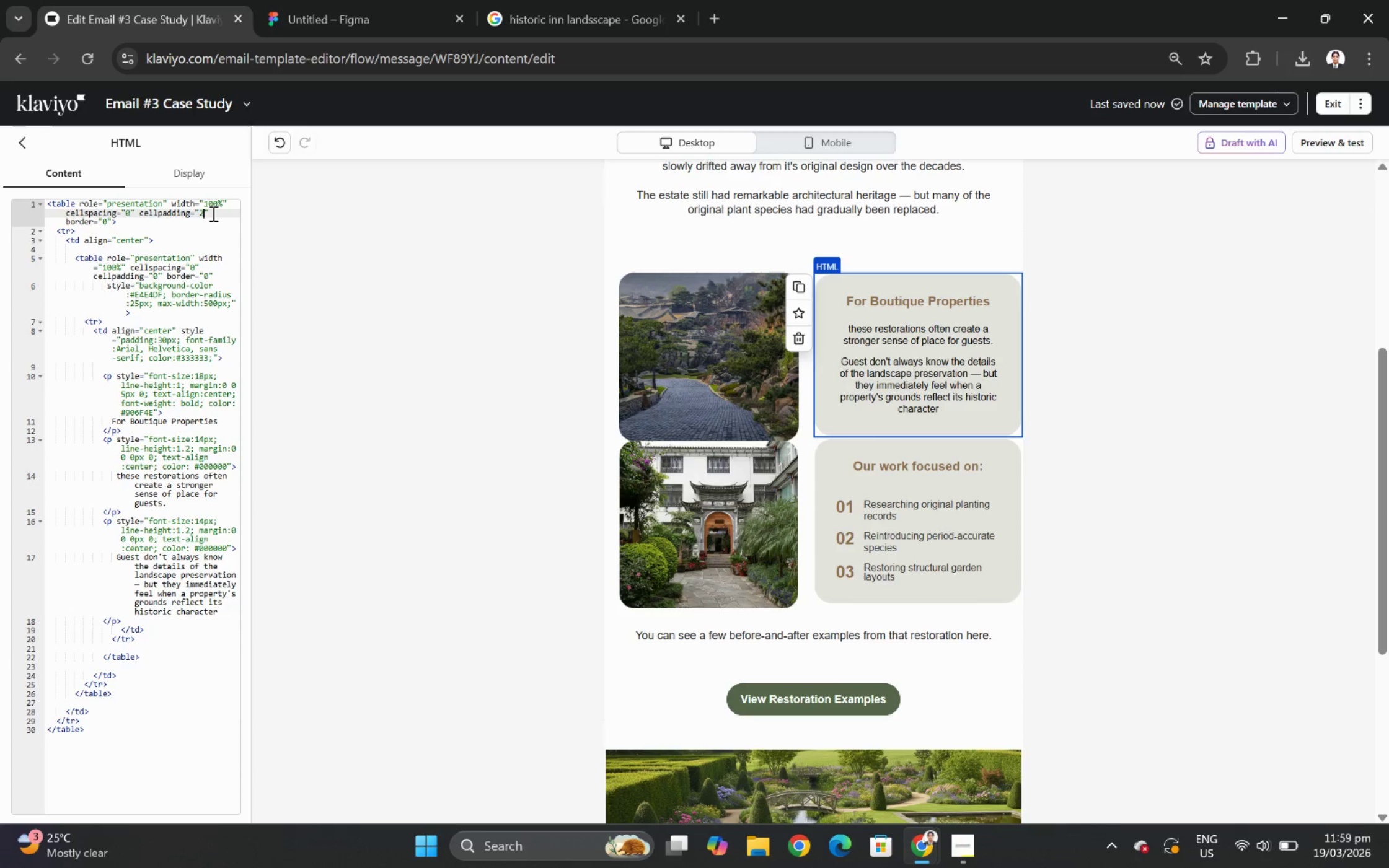 
key(Backspace)
 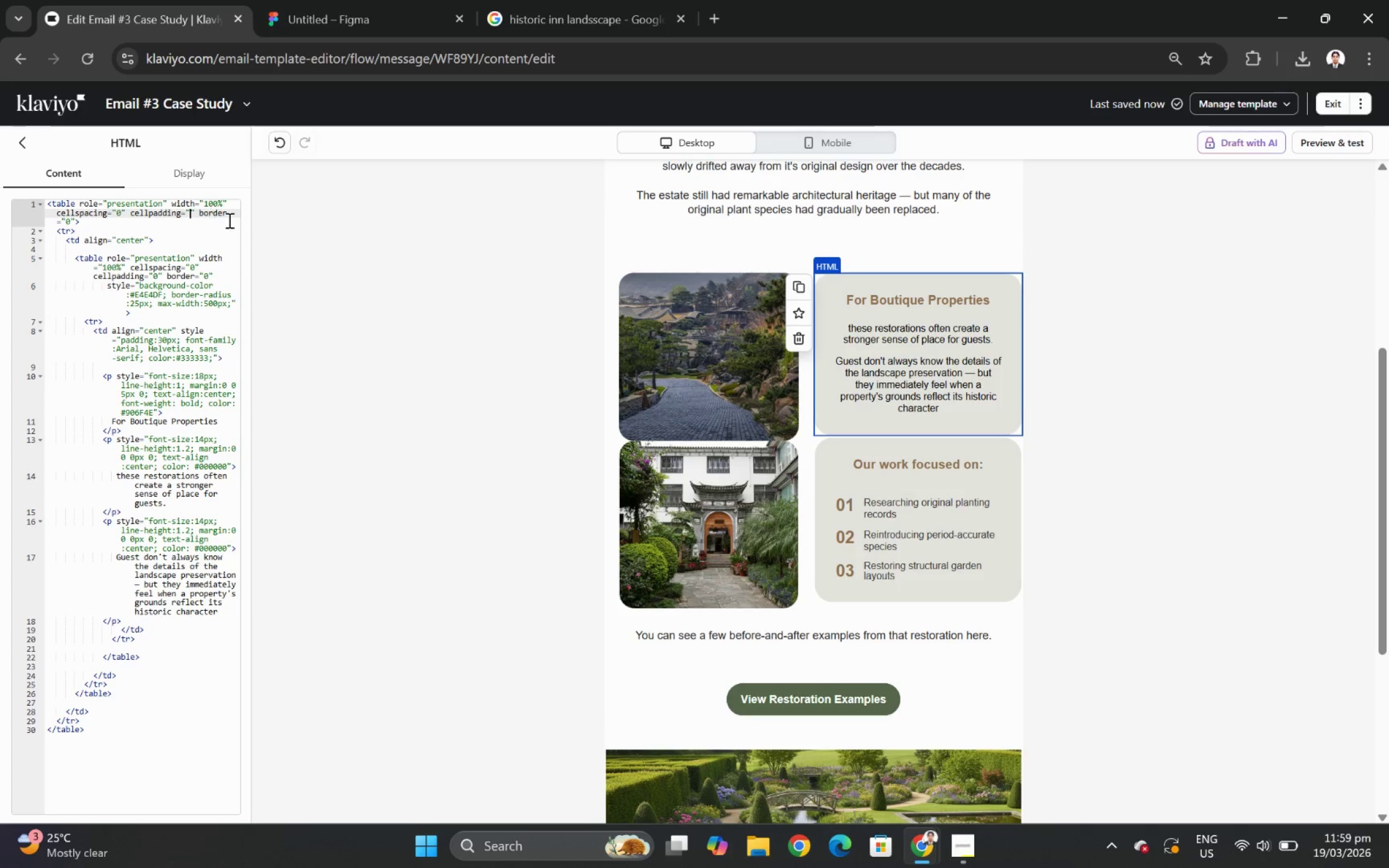 
key(0)
 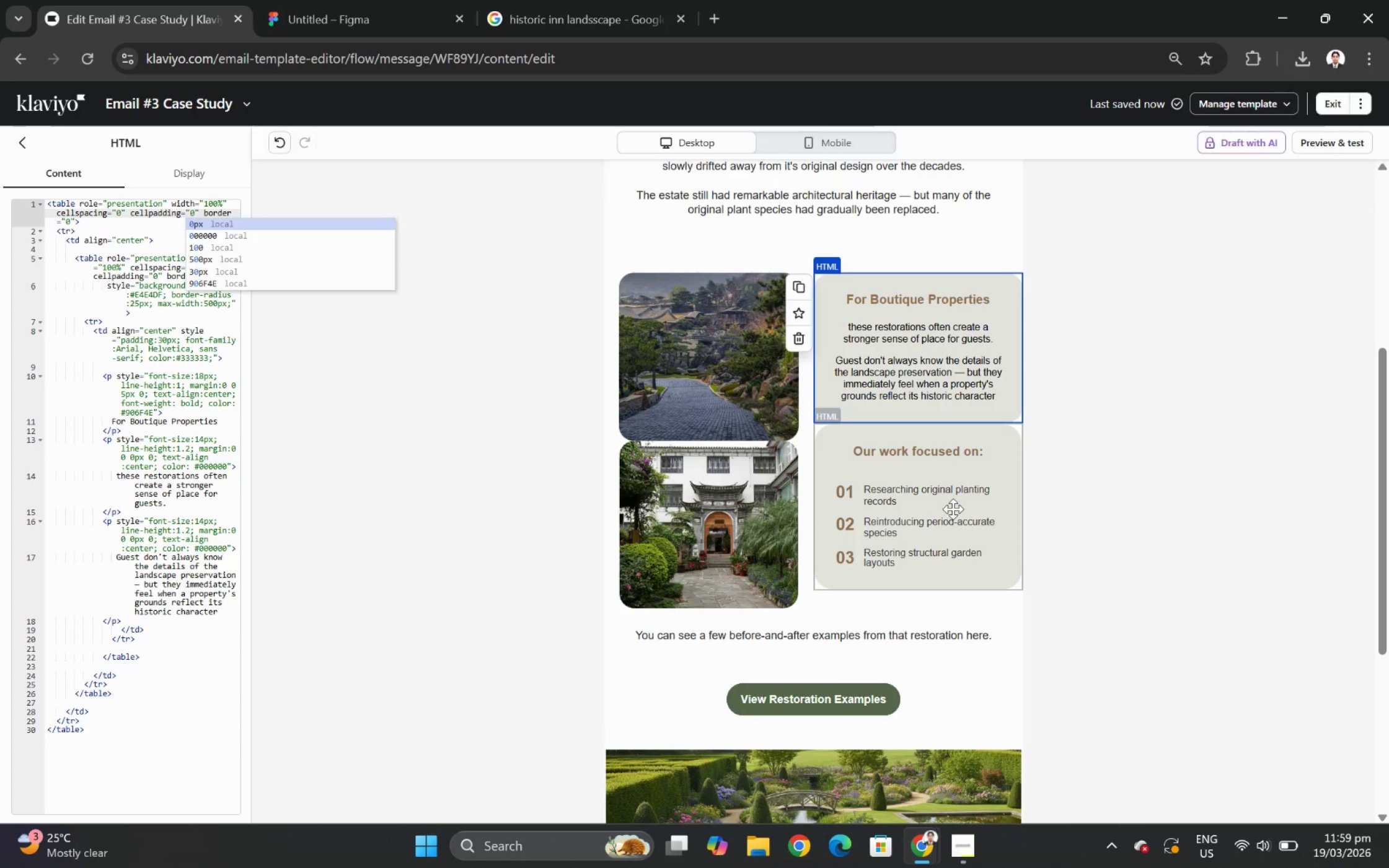 
left_click([954, 508])
 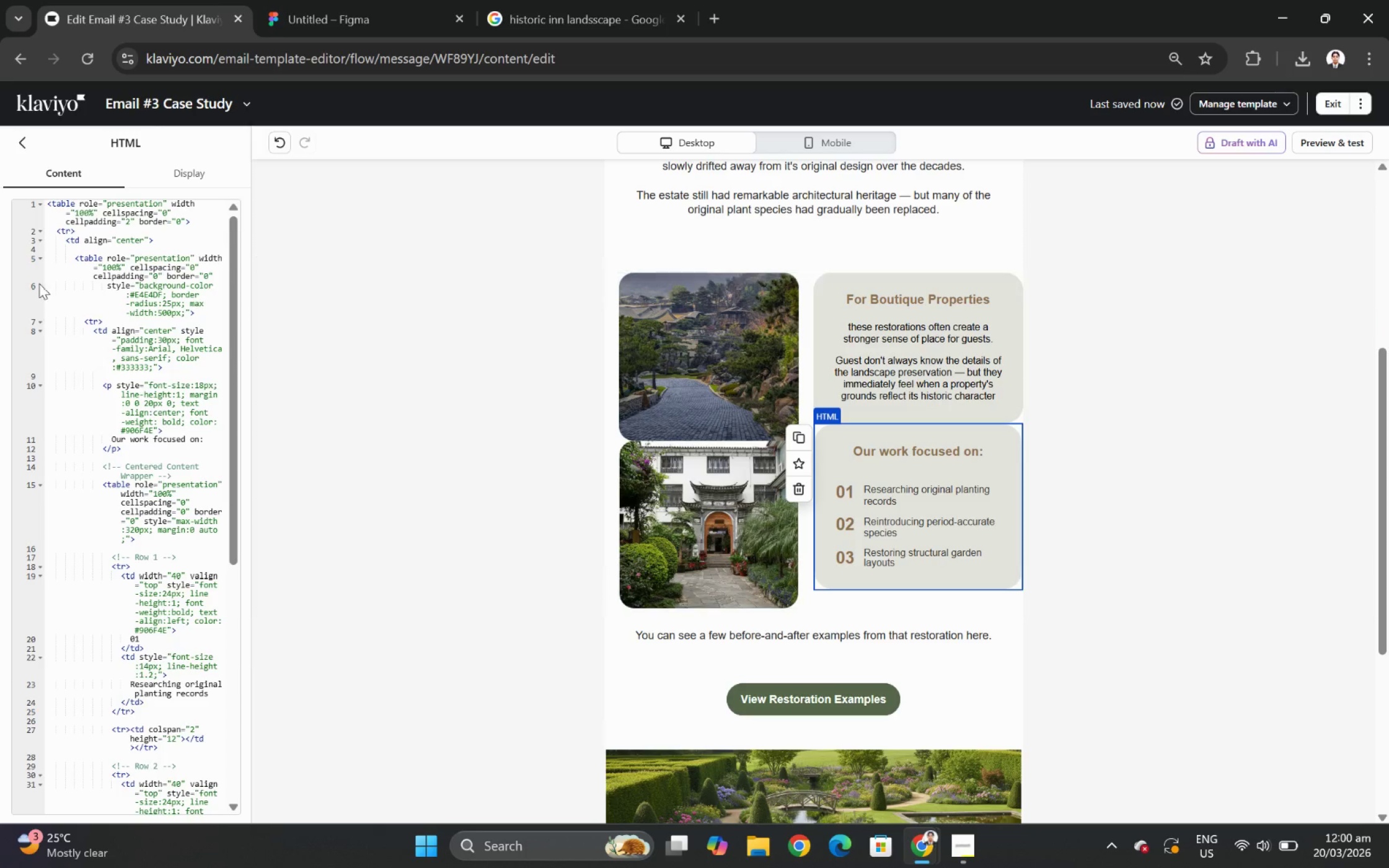 
wait(7.38)
 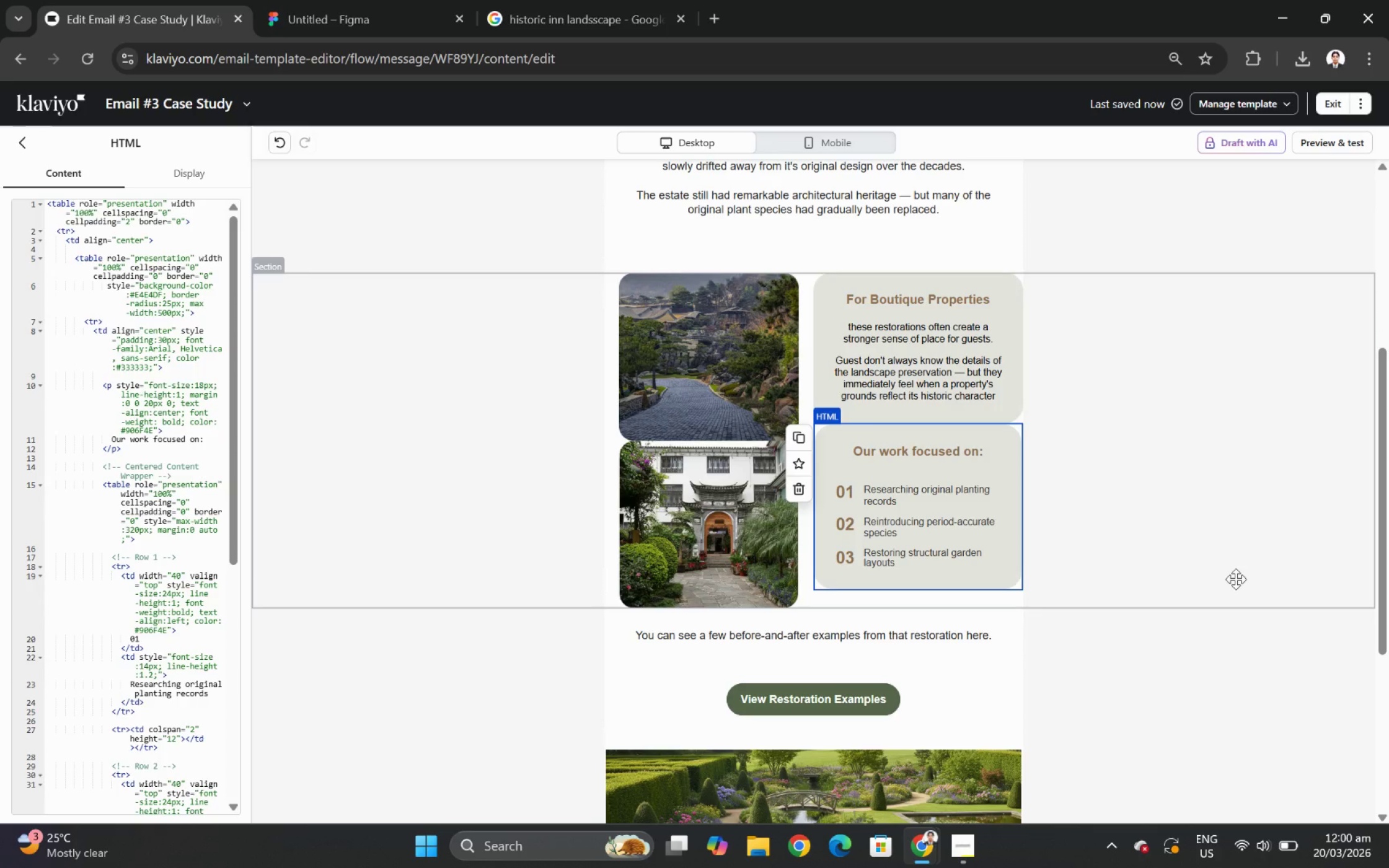 
left_click([128, 221])
 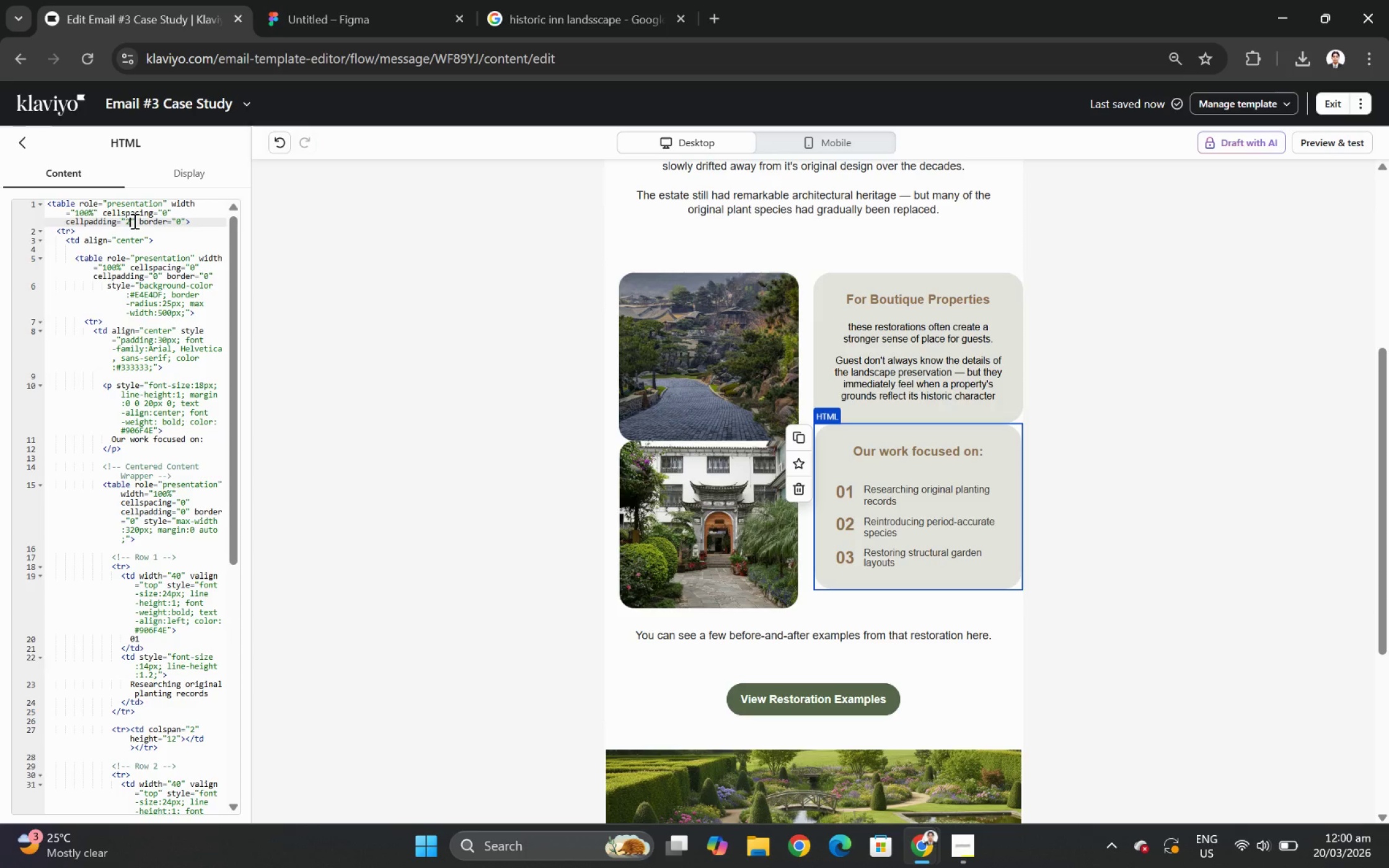 
key(Backspace)
 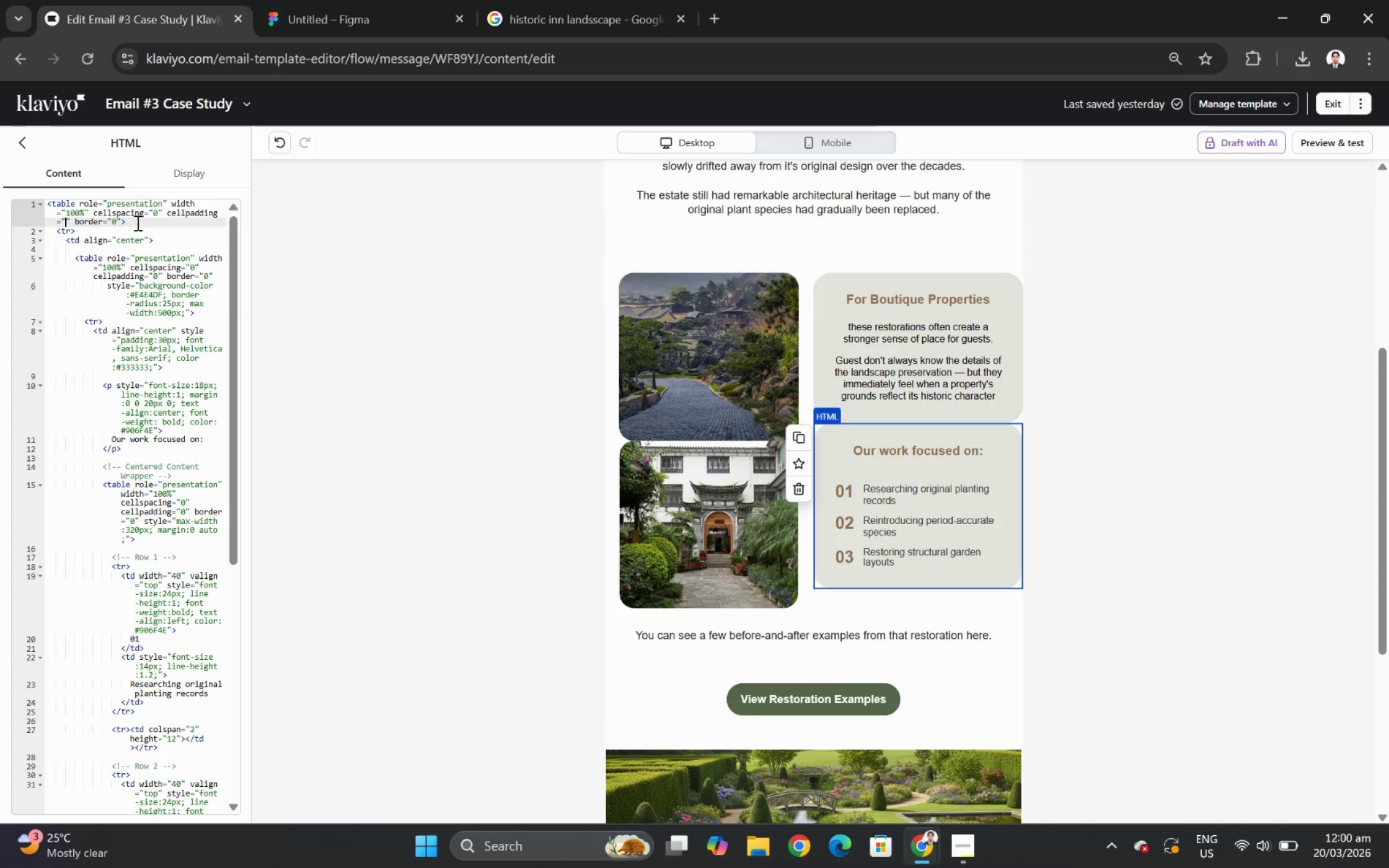 
key(0)
 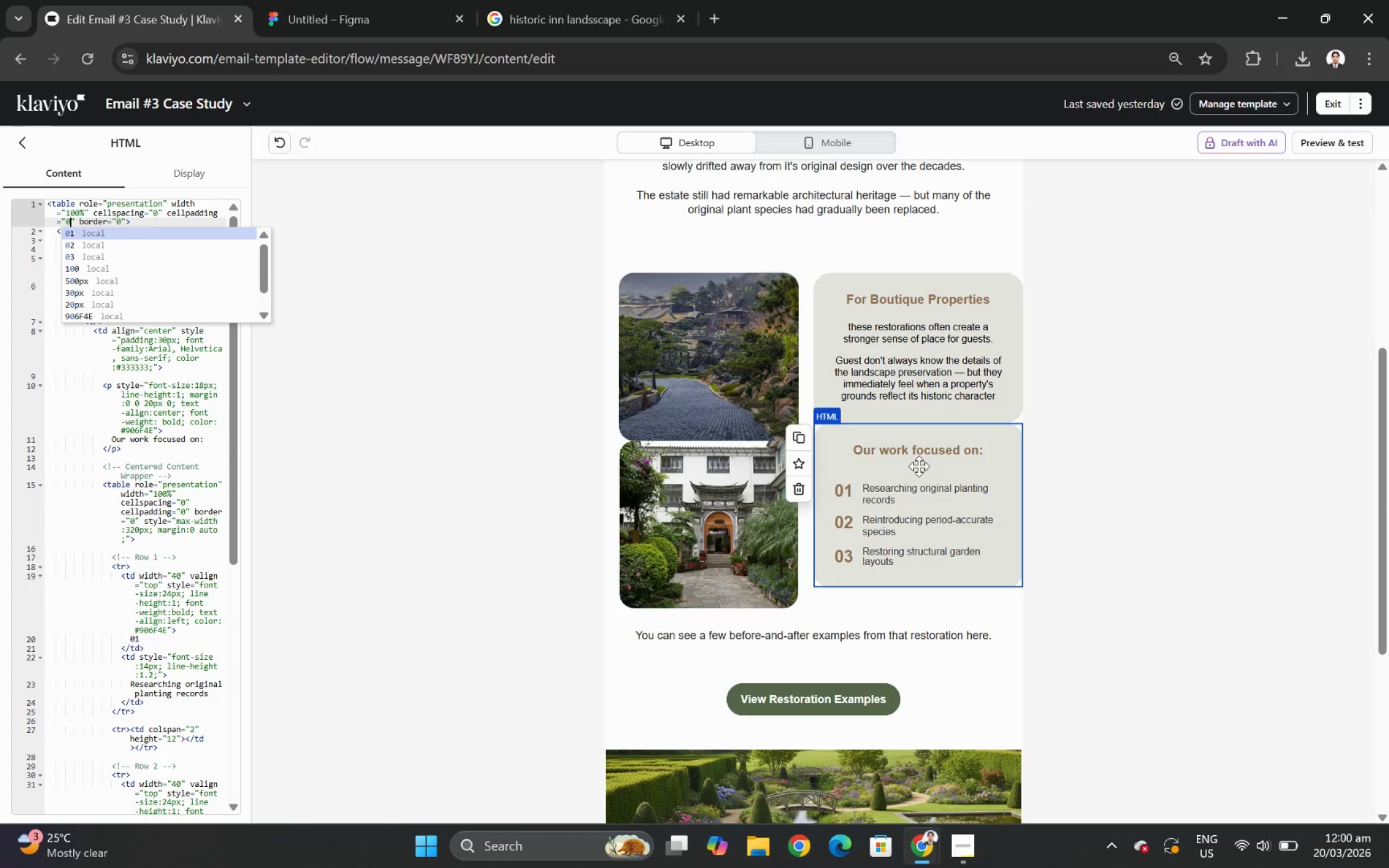 
left_click_drag(start_coordinate=[1207, 612], to_coordinate=[1214, 621])
 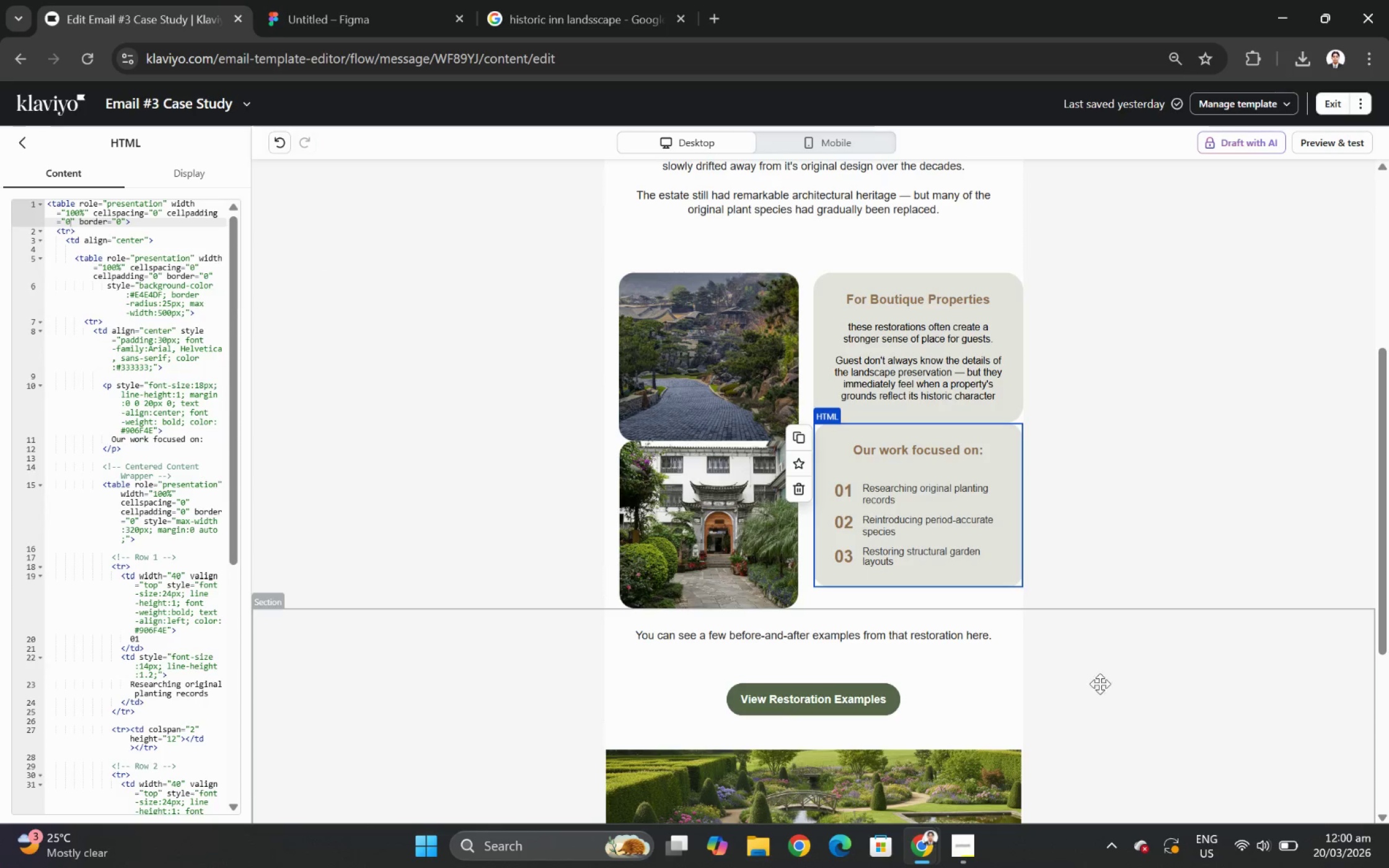 
left_click_drag(start_coordinate=[982, 671], to_coordinate=[978, 671])
 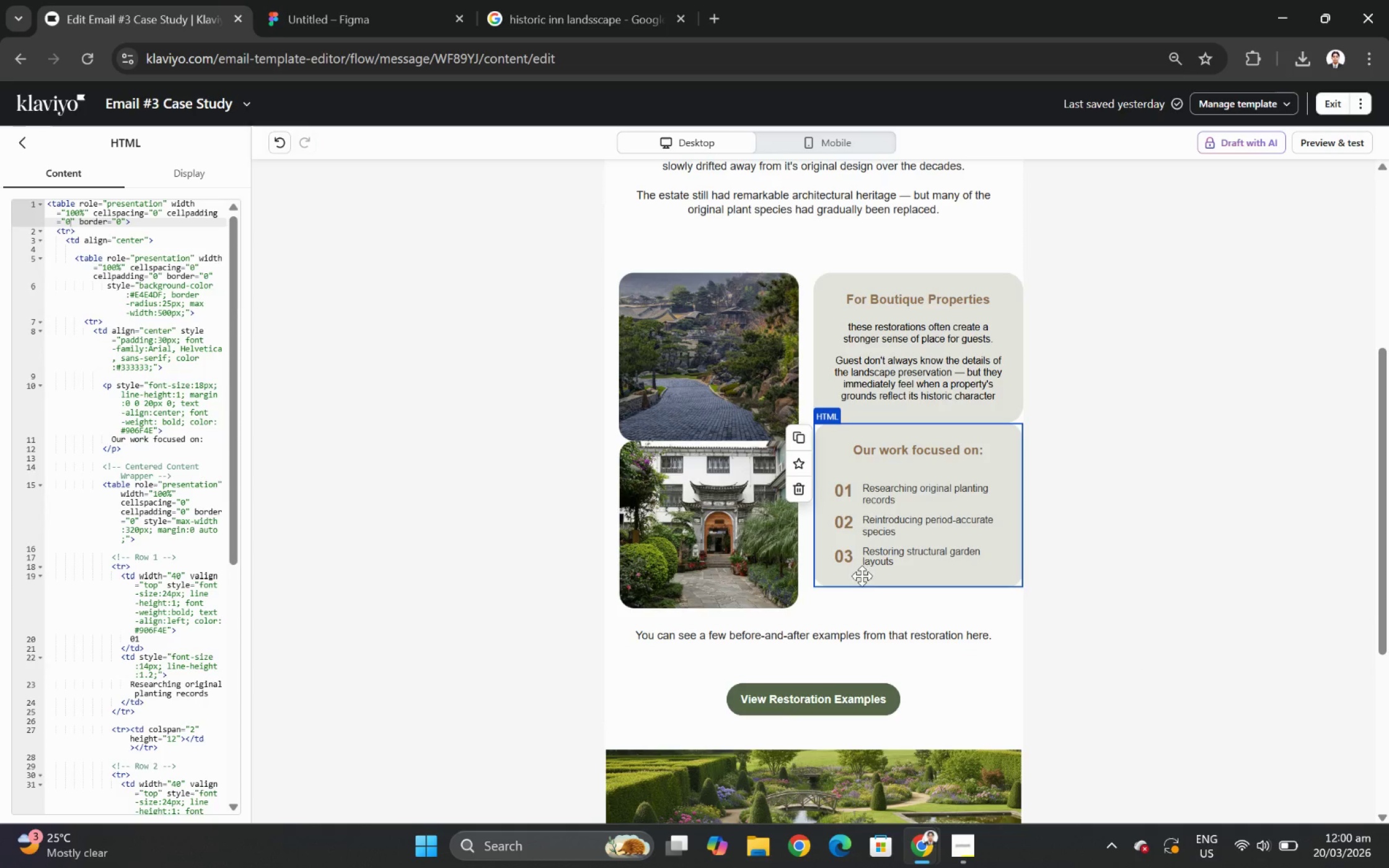 
left_click([868, 590])
 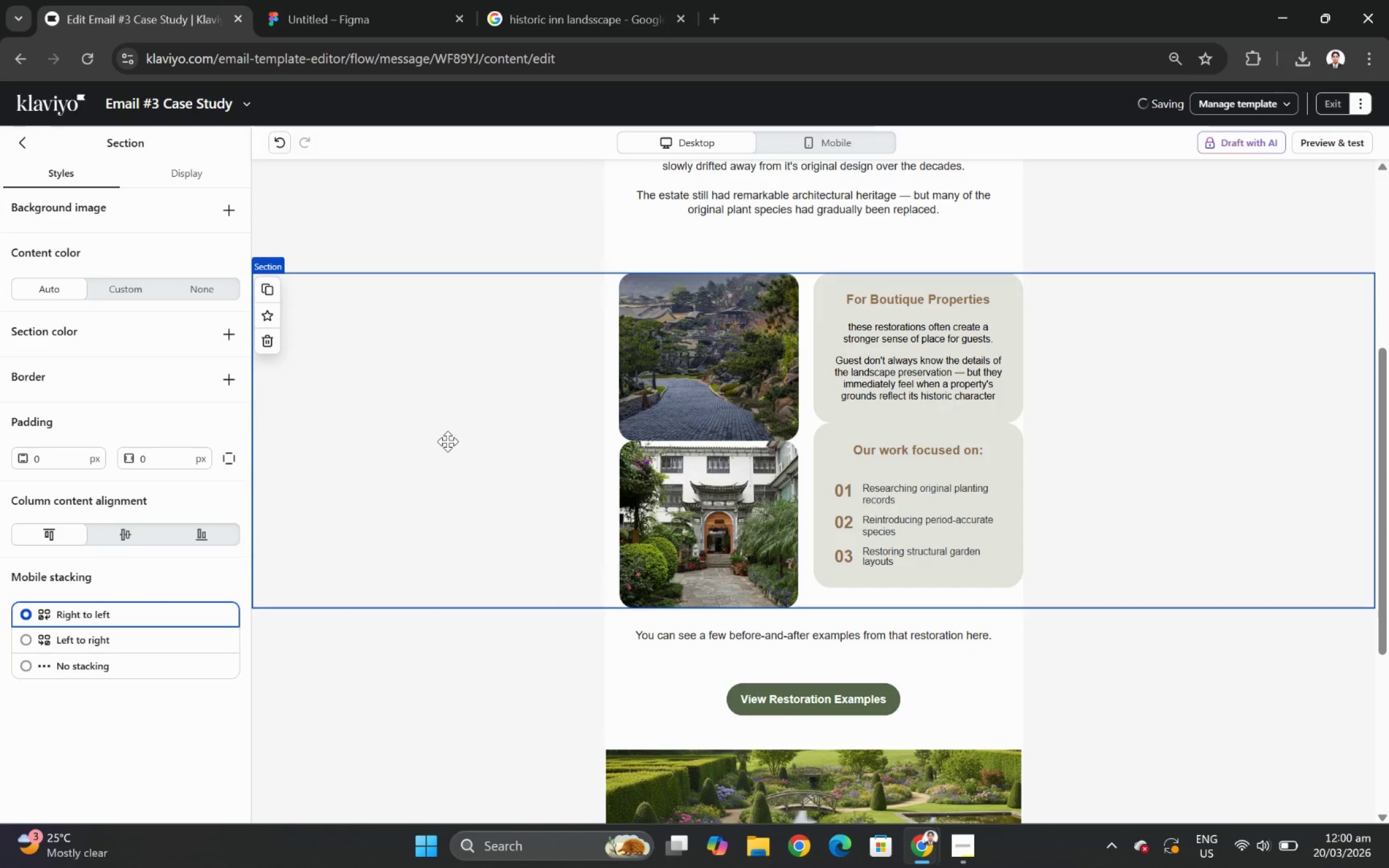 
left_click([445, 441])
 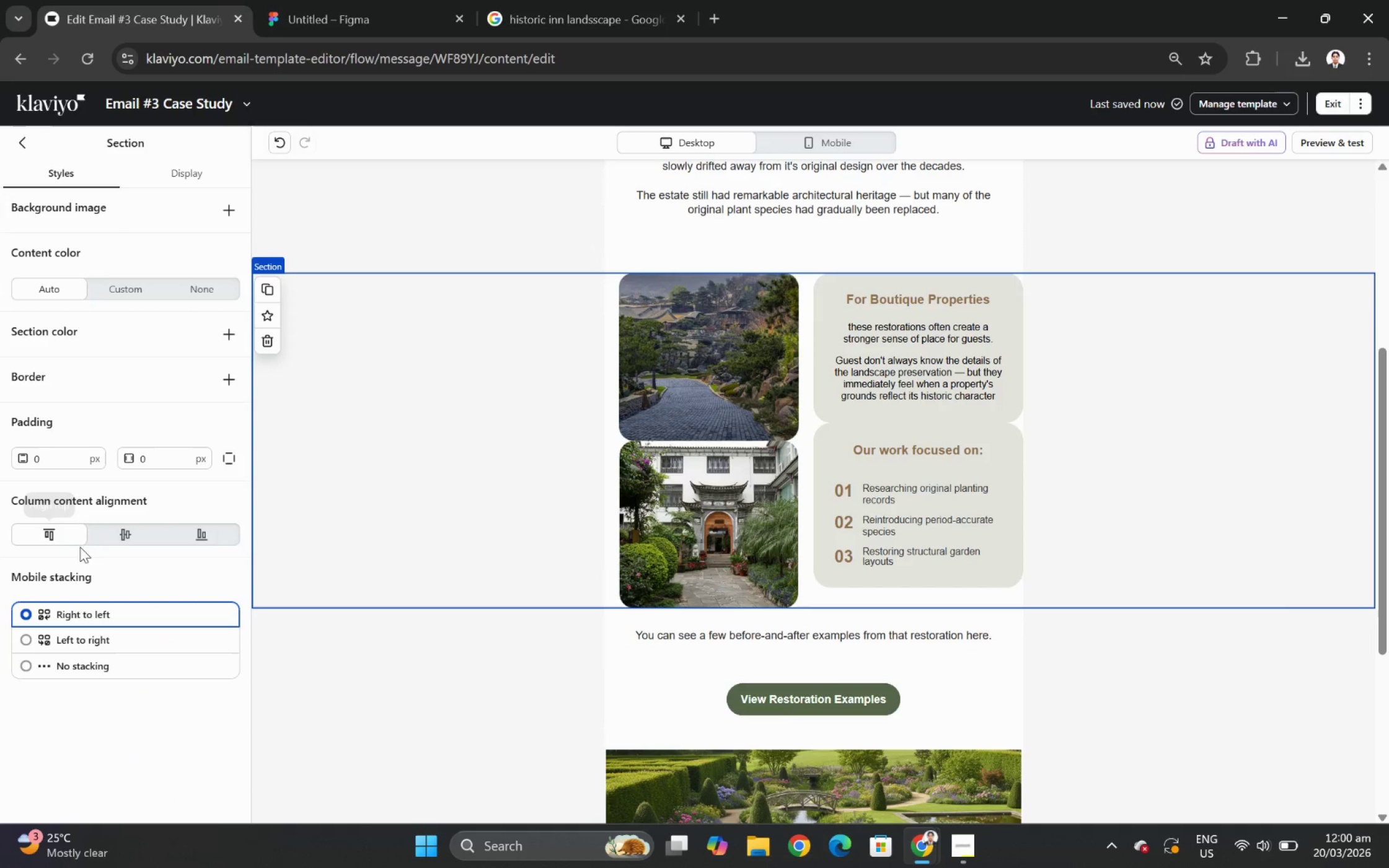 
left_click([102, 537])
 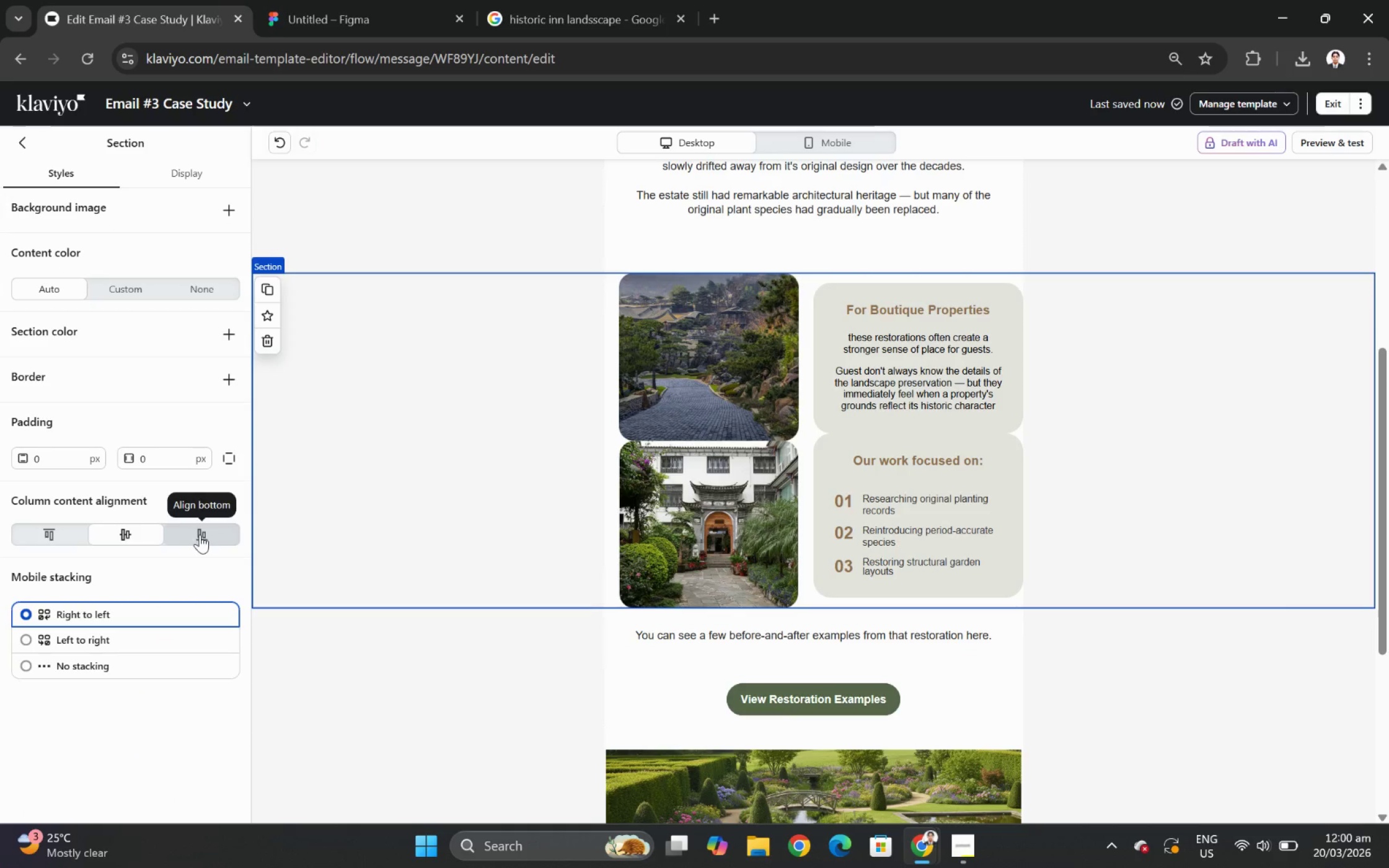 
left_click([201, 534])
 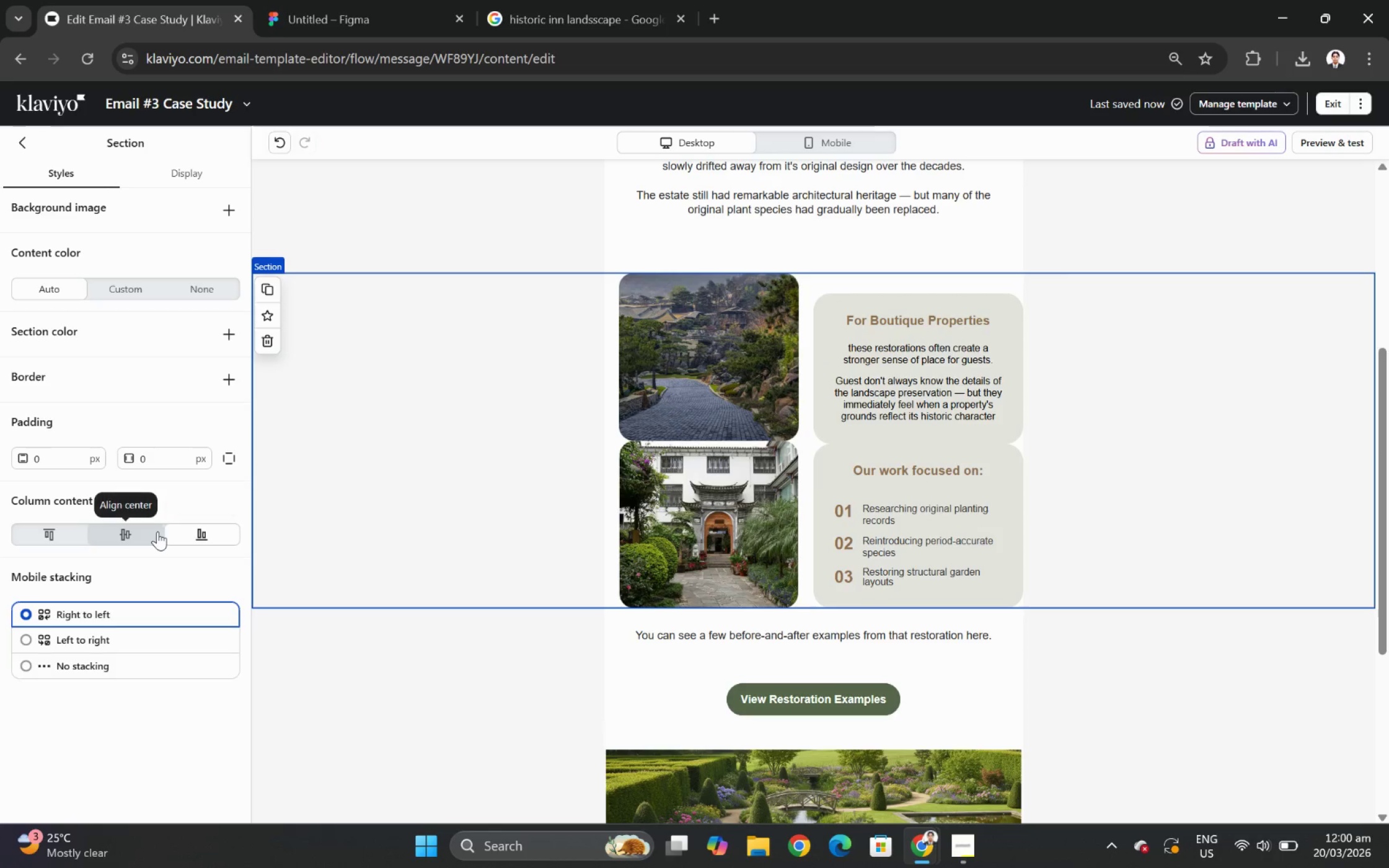 
left_click([157, 531])
 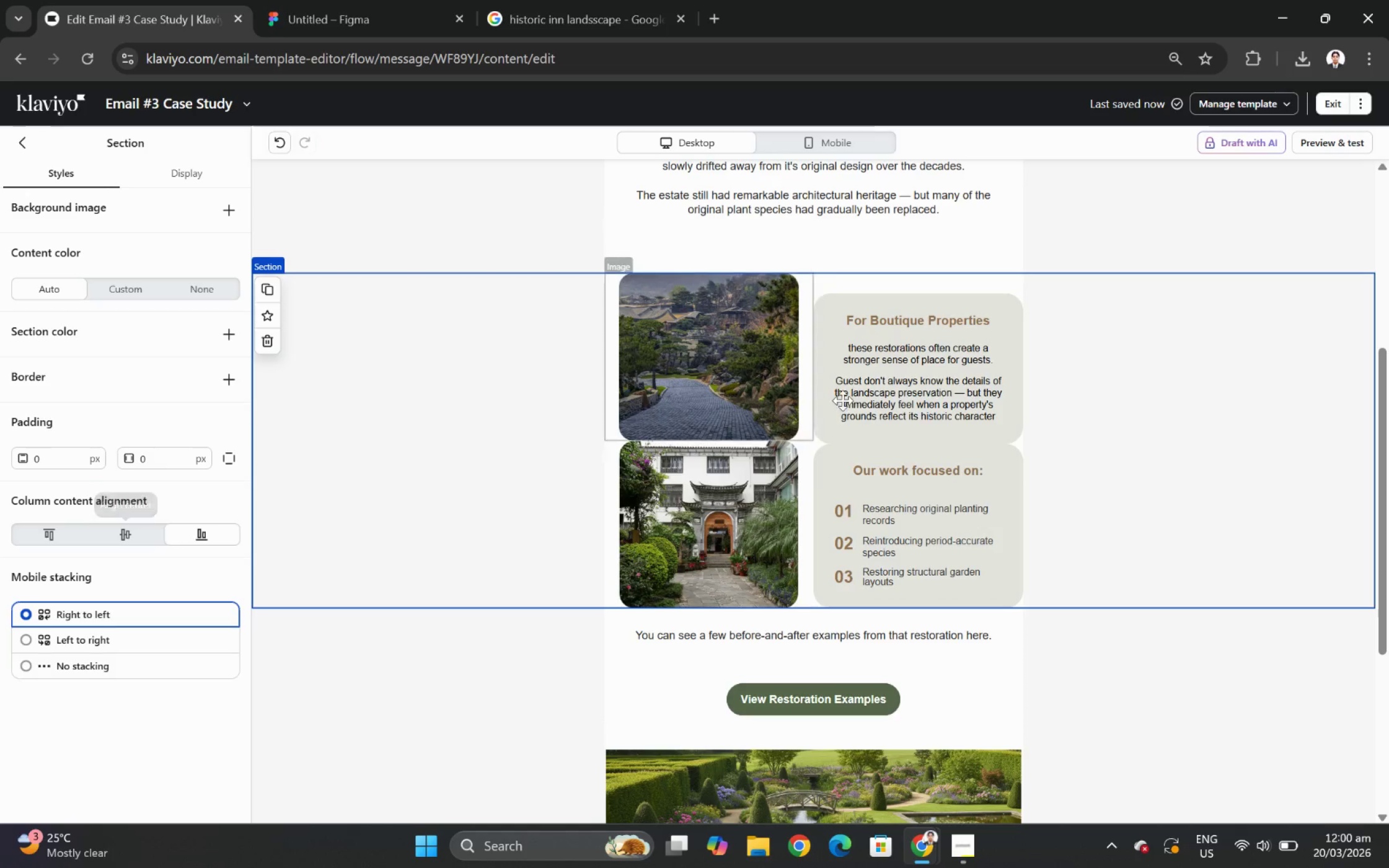 
wait(8.05)
 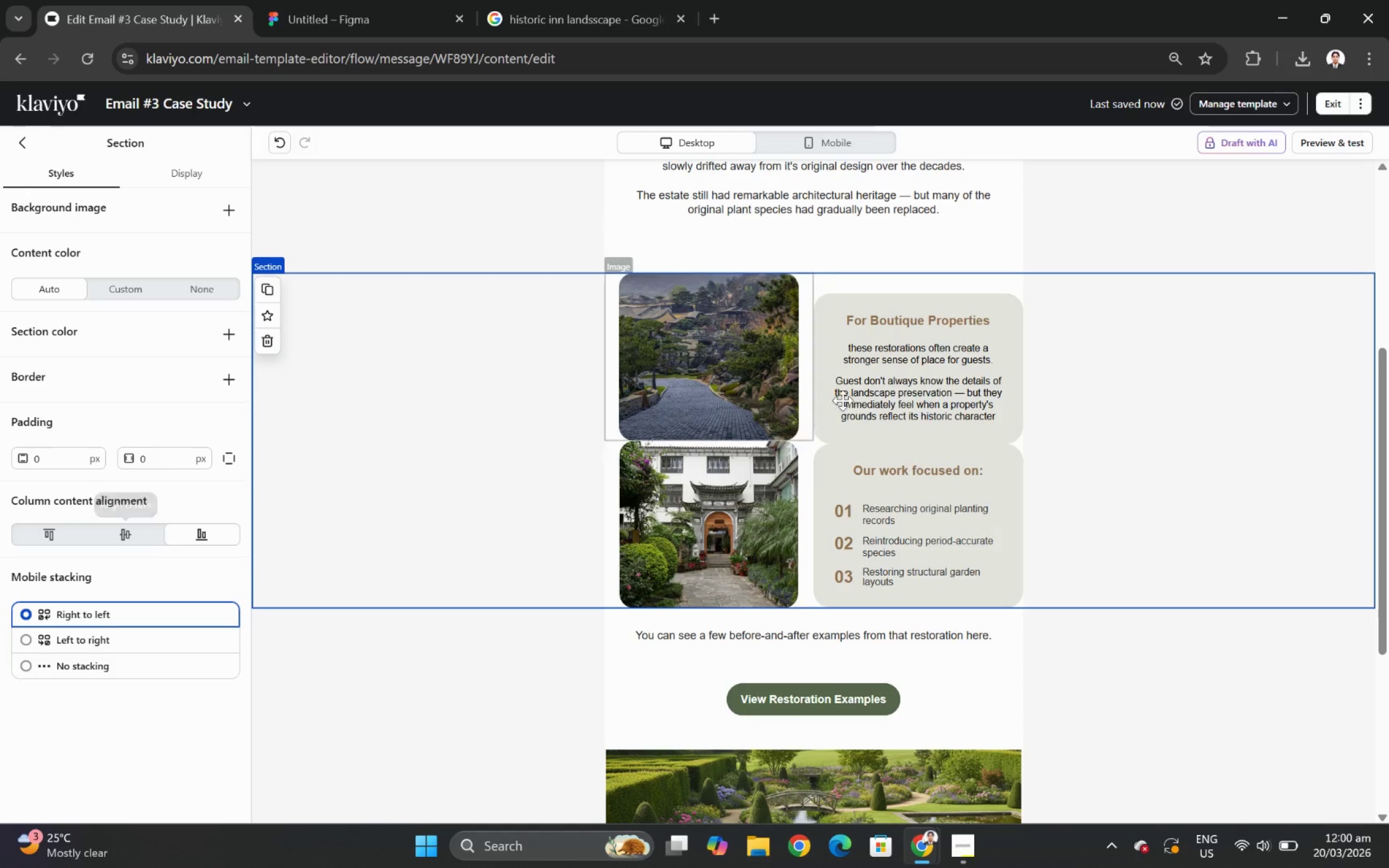 
left_click_drag(start_coordinate=[203, 444], to_coordinate=[932, 418])
 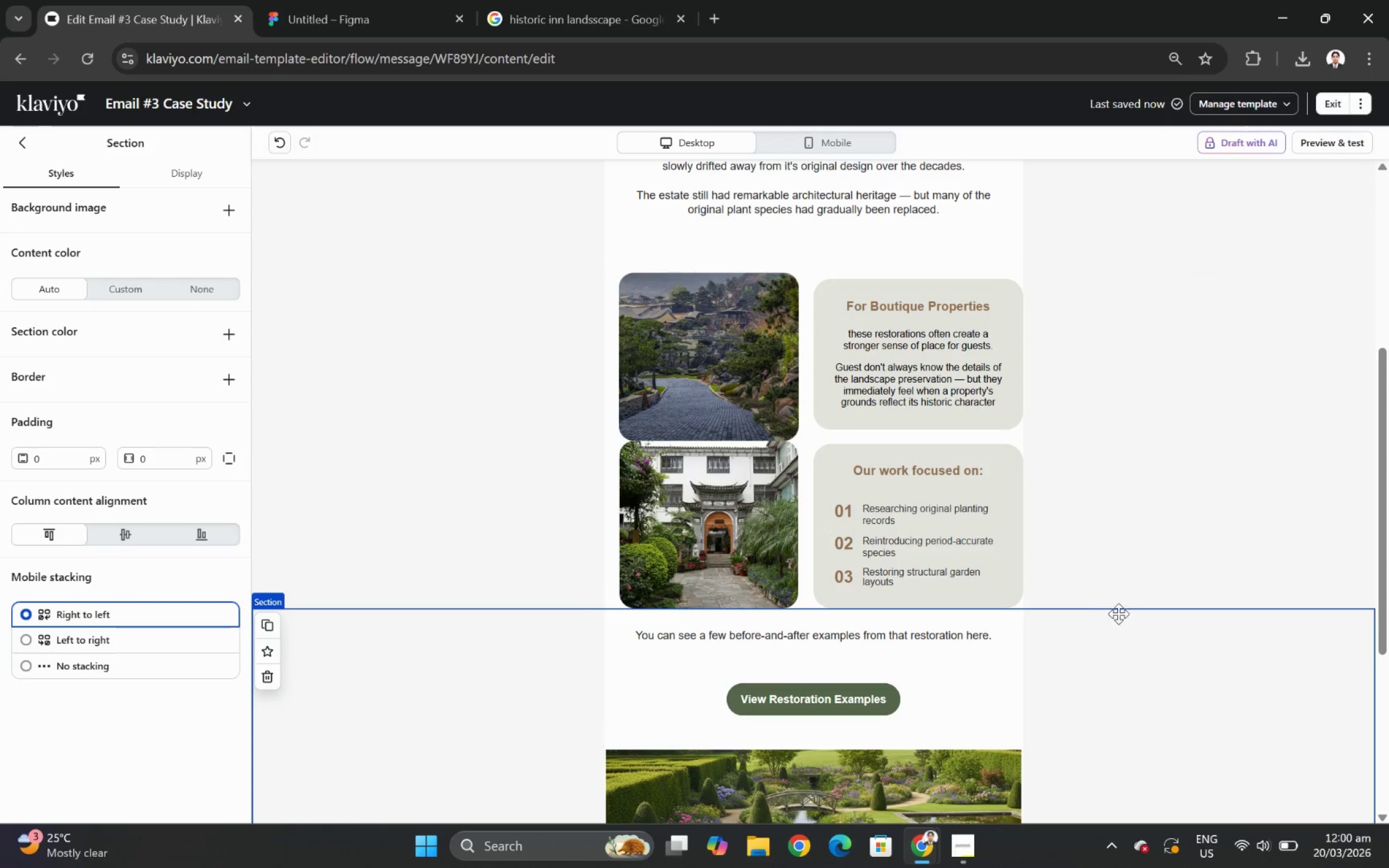 
left_click([687, 397])
 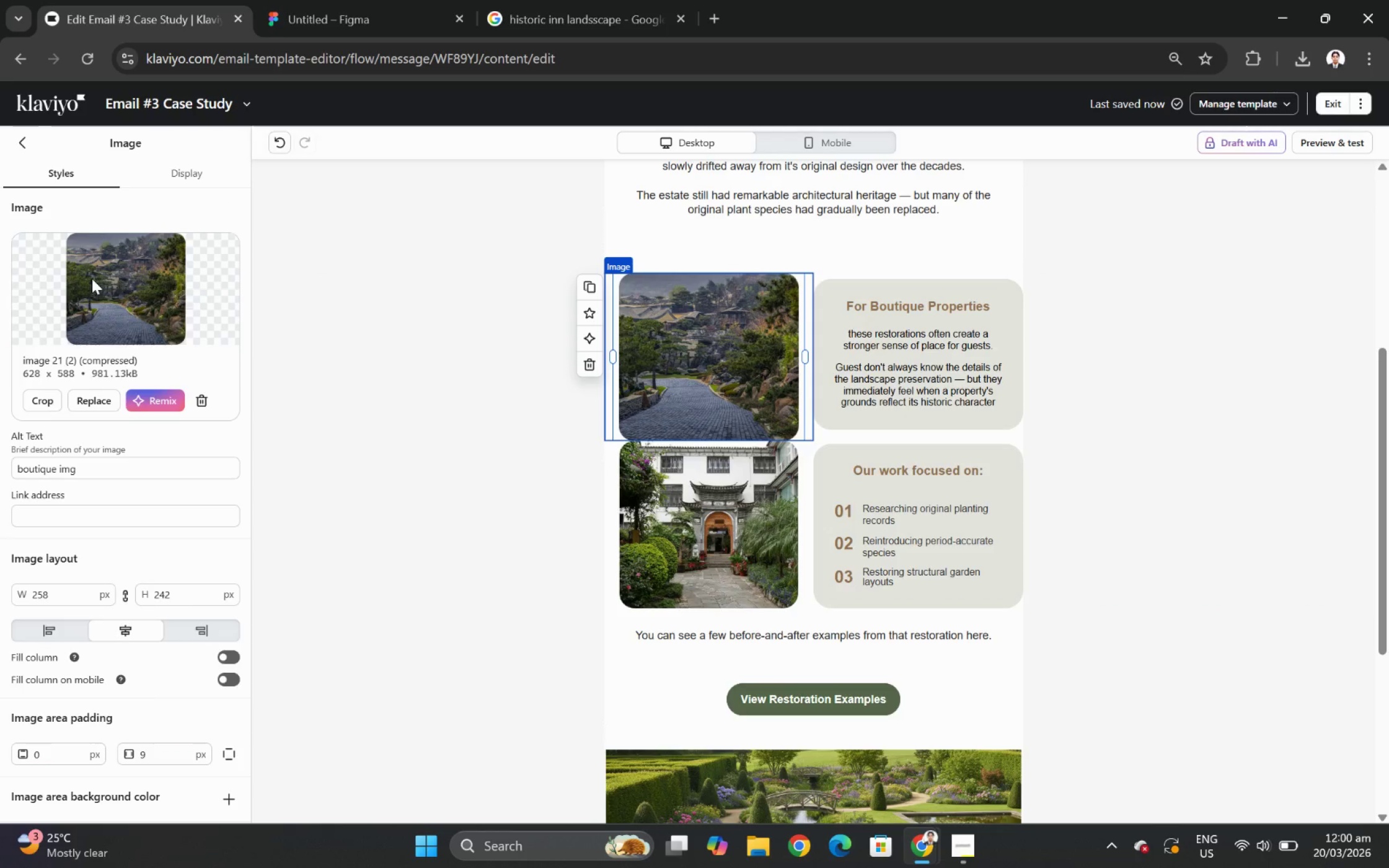 
left_click([22, 146])
 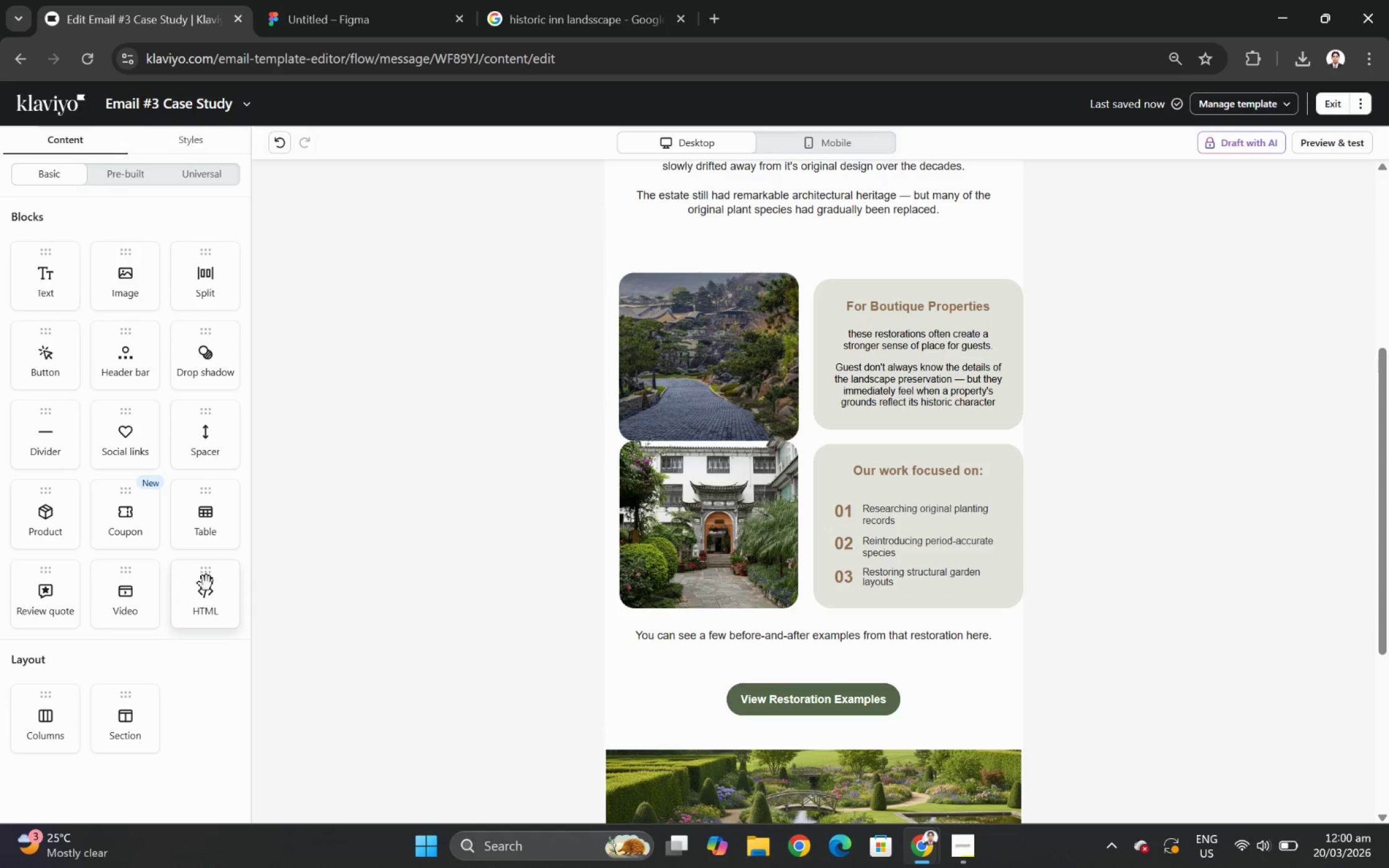 
left_click_drag(start_coordinate=[210, 418], to_coordinate=[664, 424])
 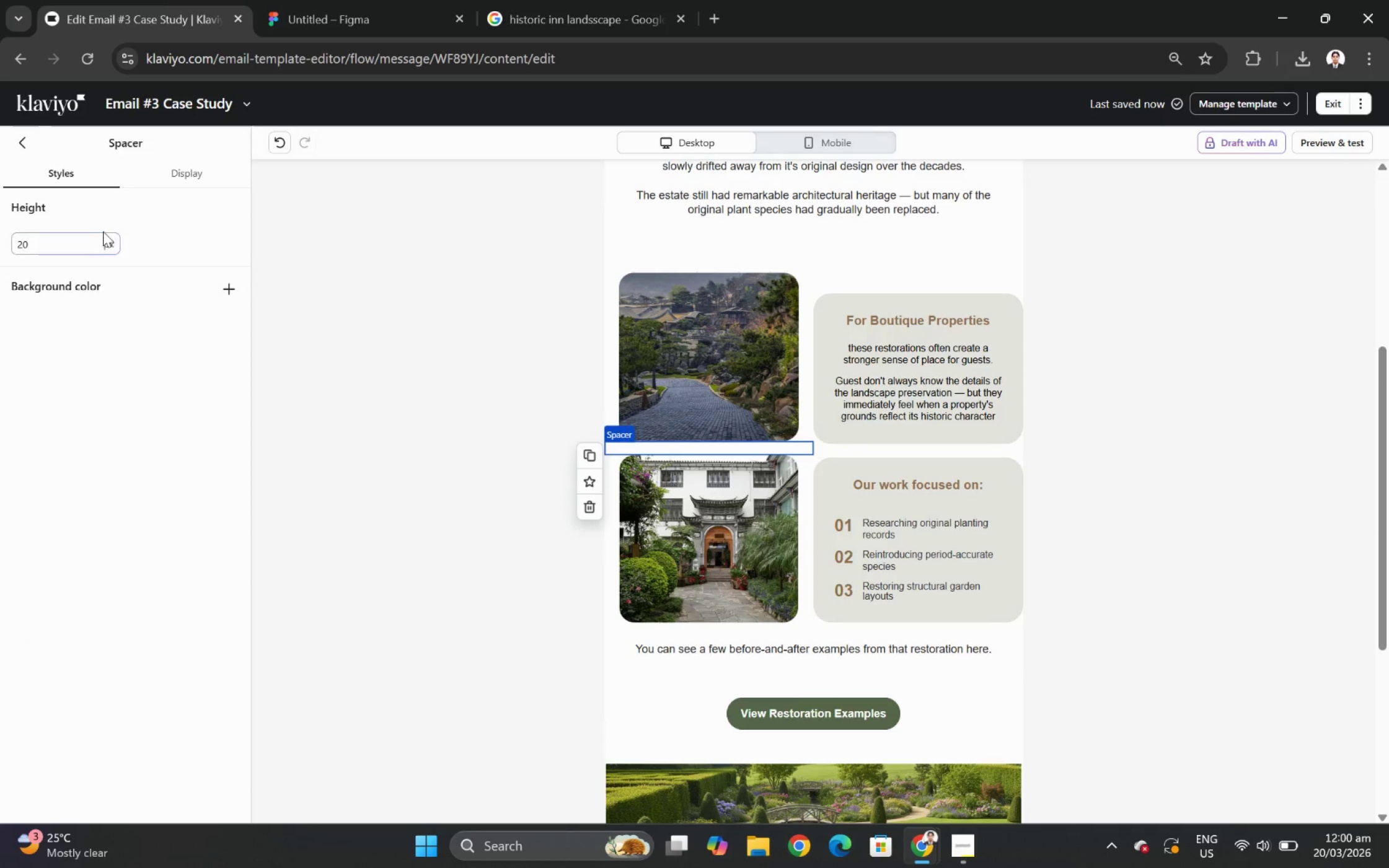 
left_click([27, 144])
 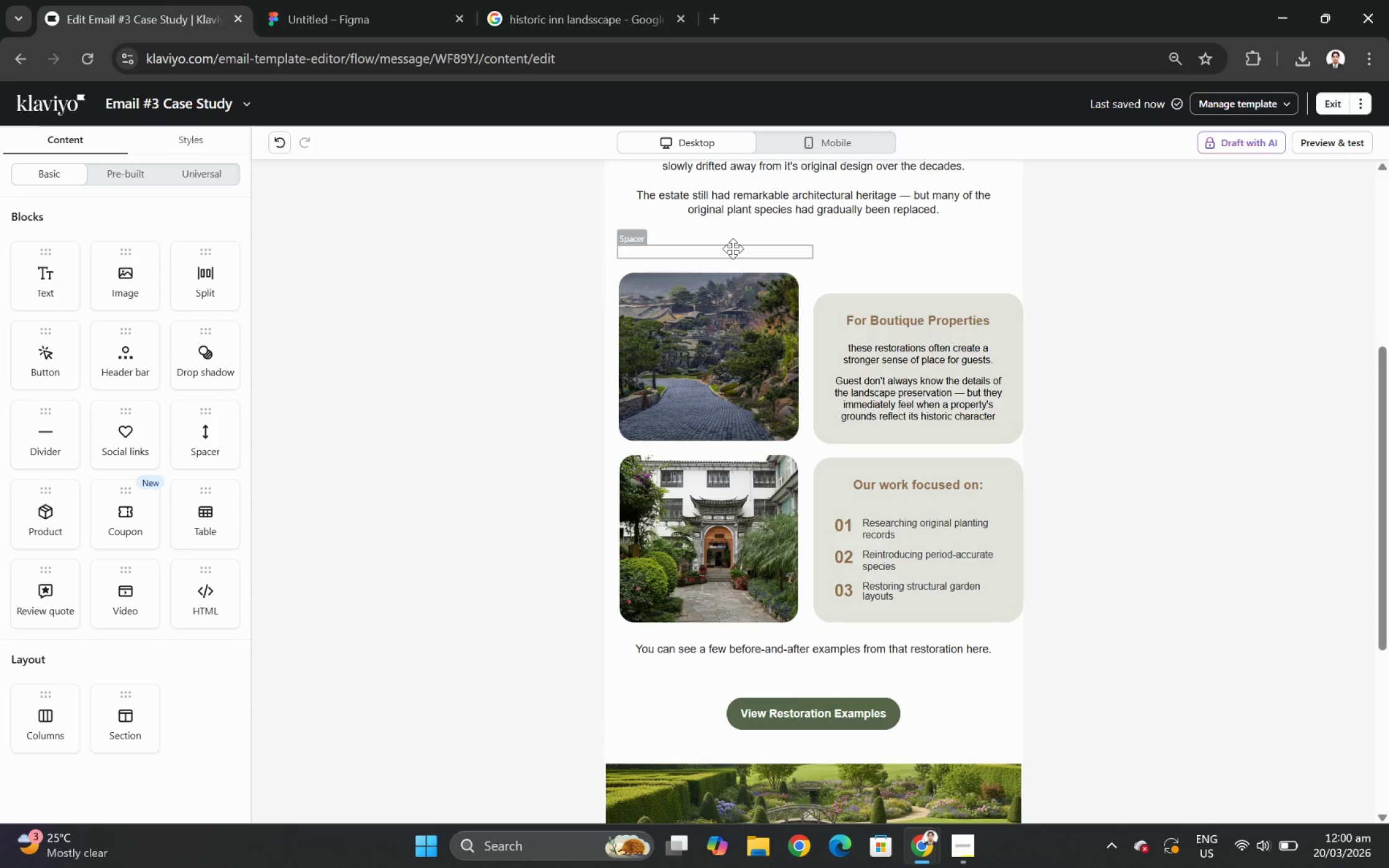 
left_click([733, 248])
 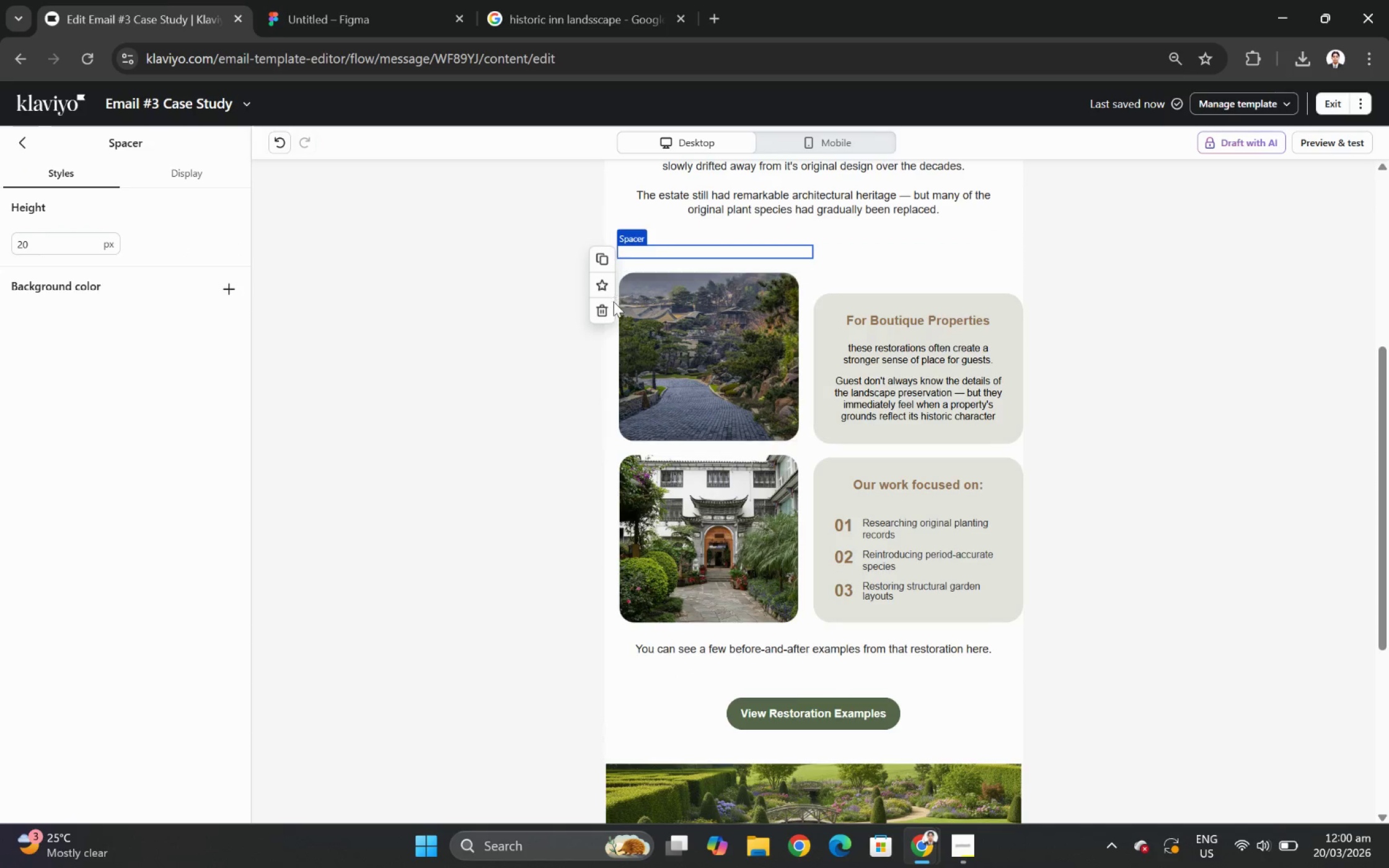 
left_click([605, 309])
 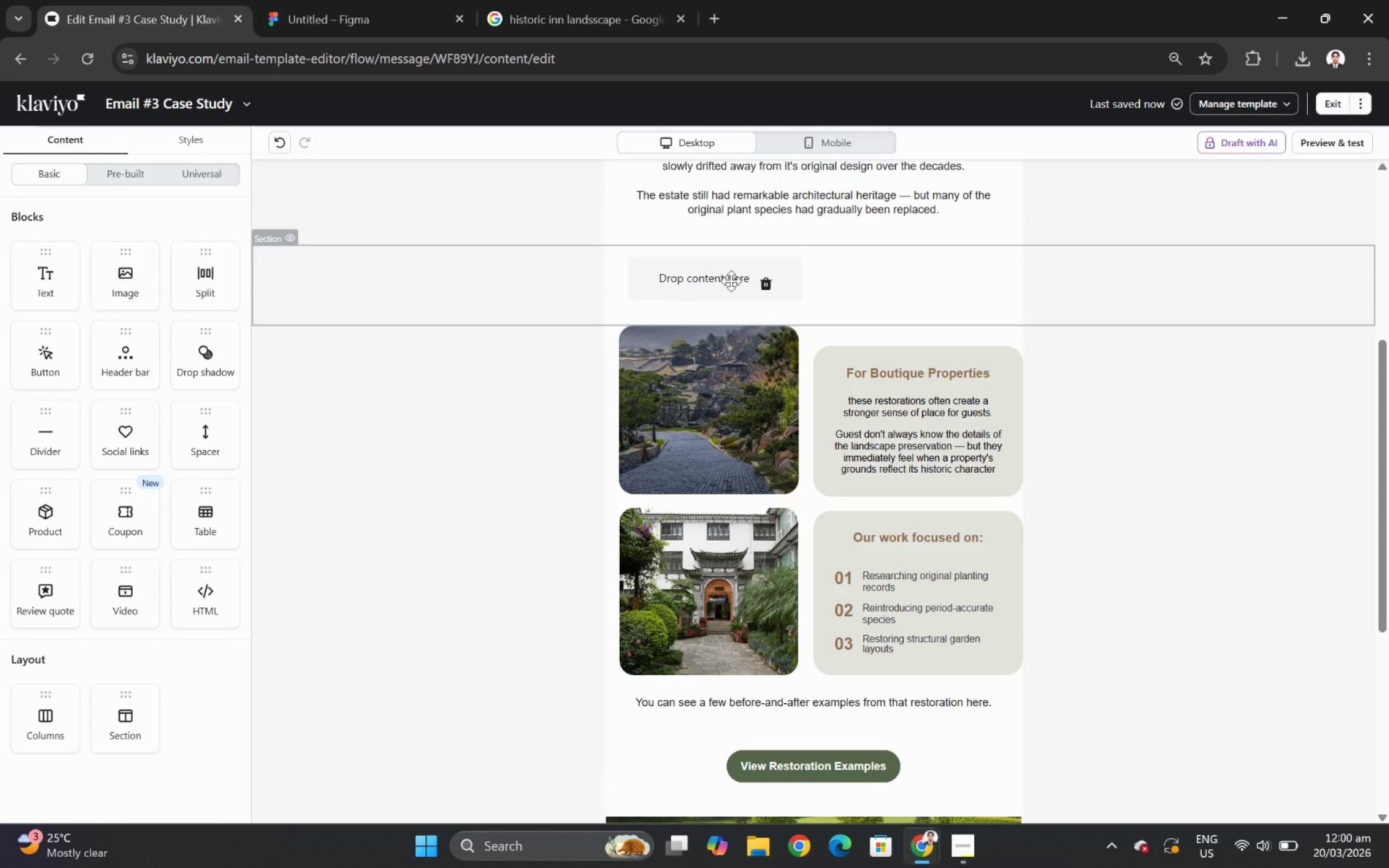 
left_click([726, 269])
 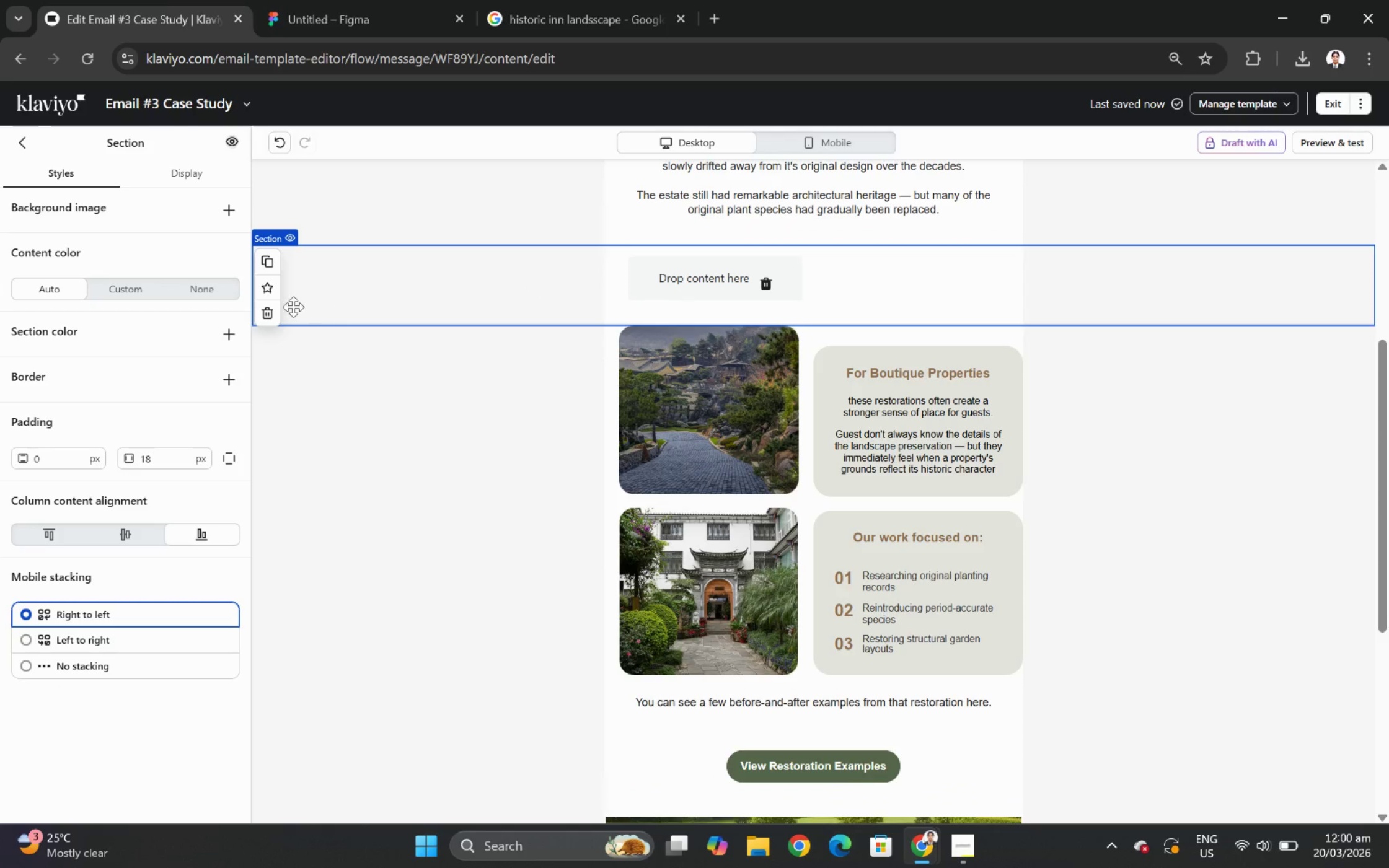 
left_click([270, 312])
 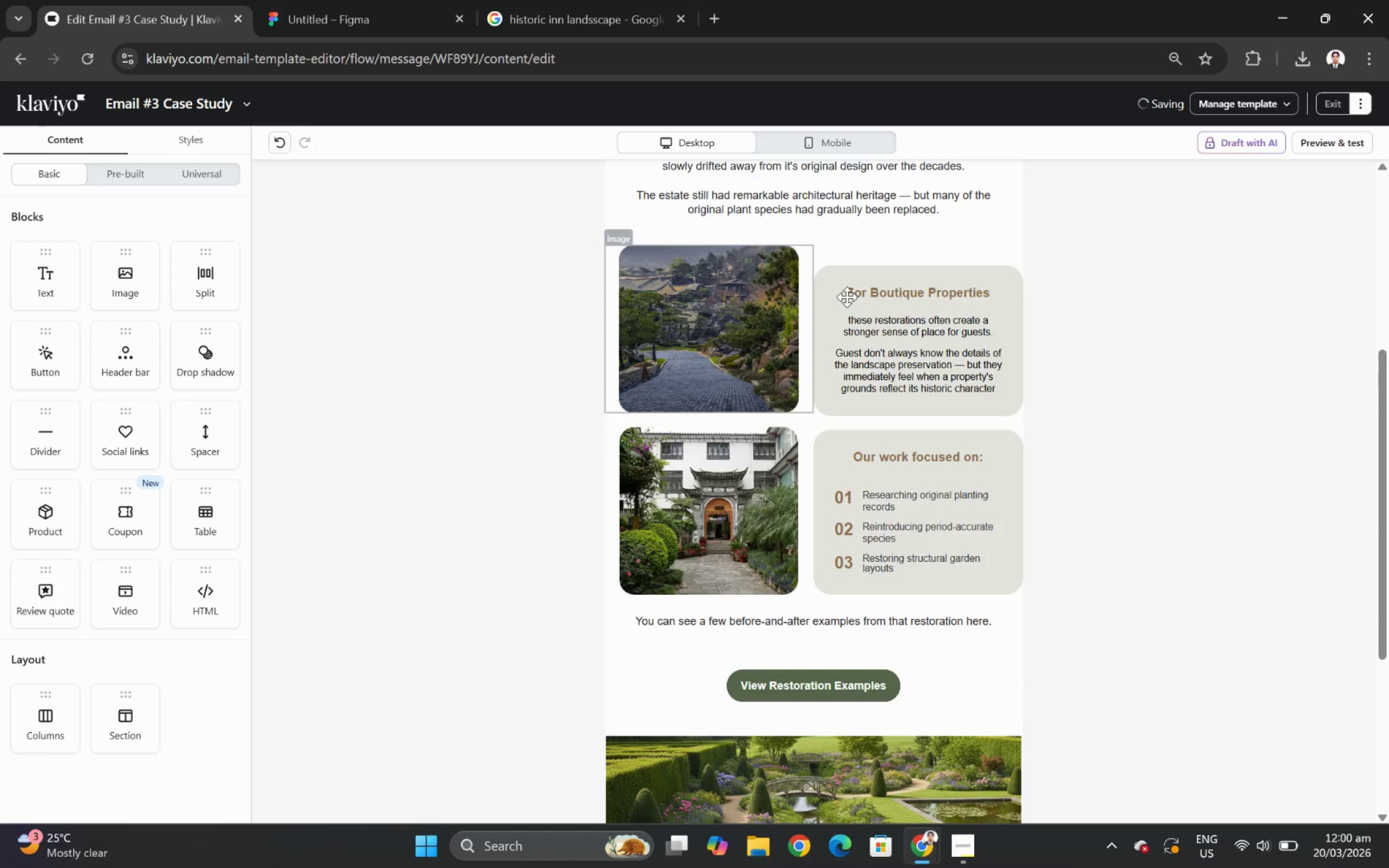 
scroll: coordinate [909, 313], scroll_direction: up, amount: 2.0
 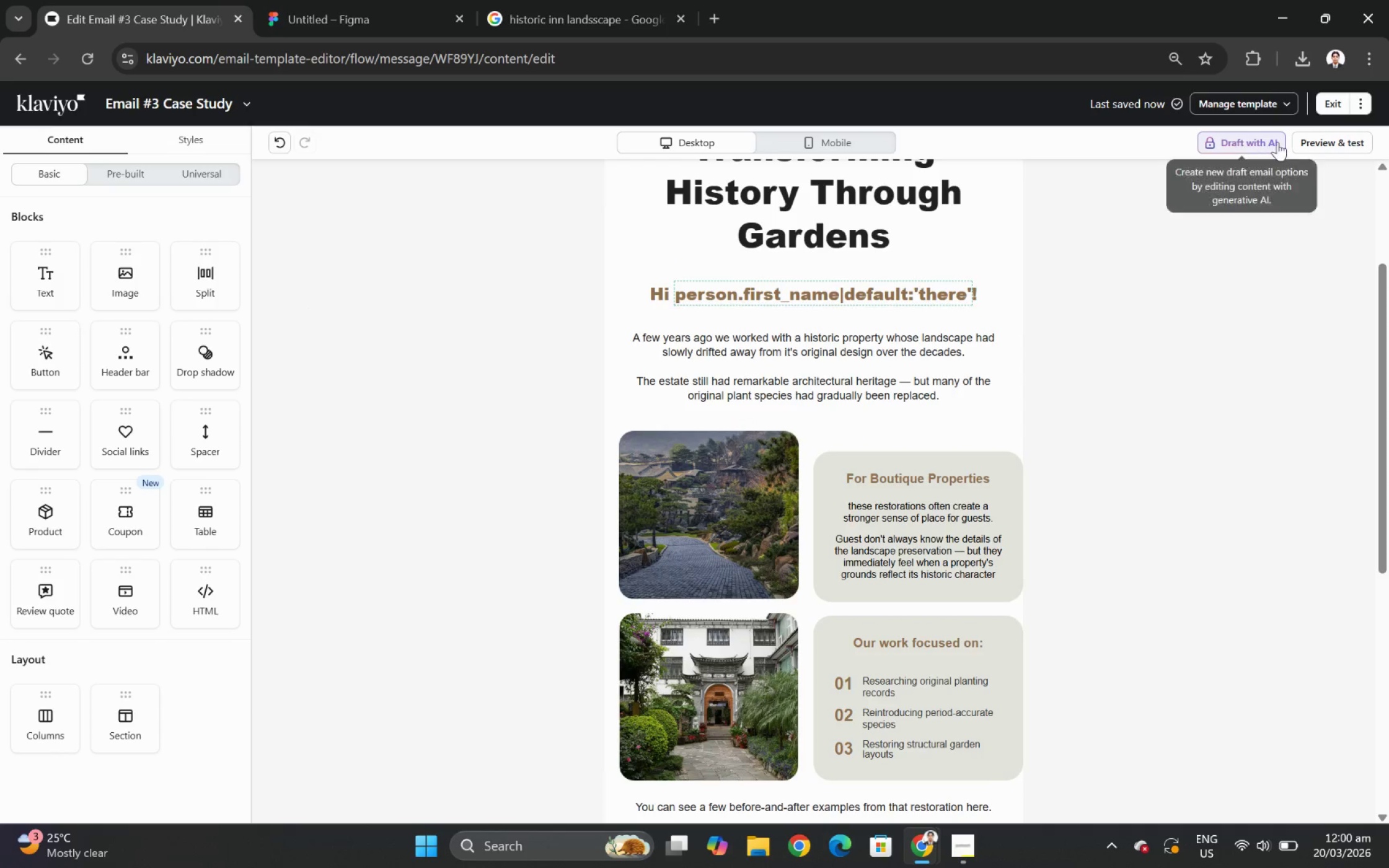 
left_click([1331, 139])
 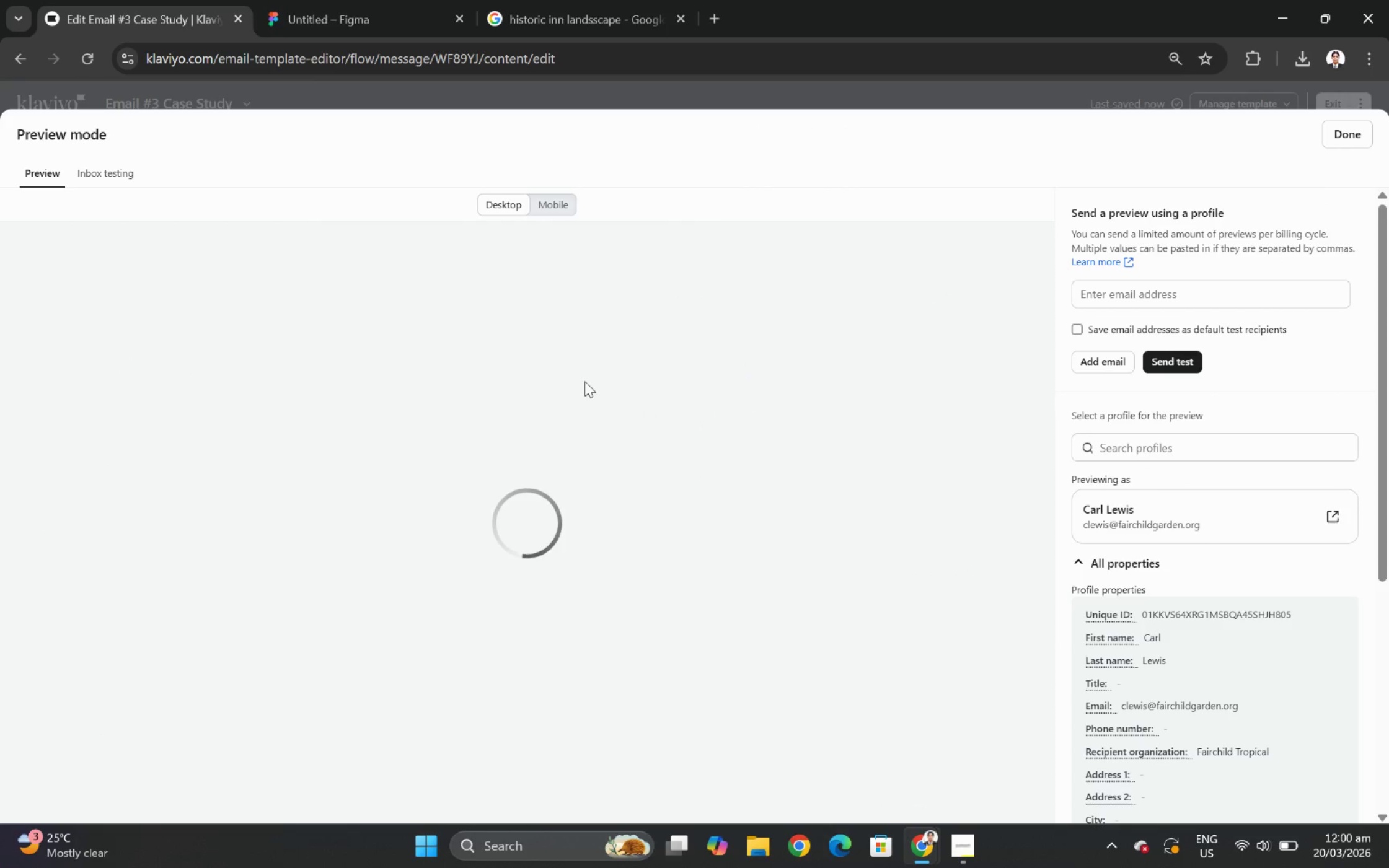 
scroll: coordinate [589, 381], scroll_direction: down, amount: 7.0
 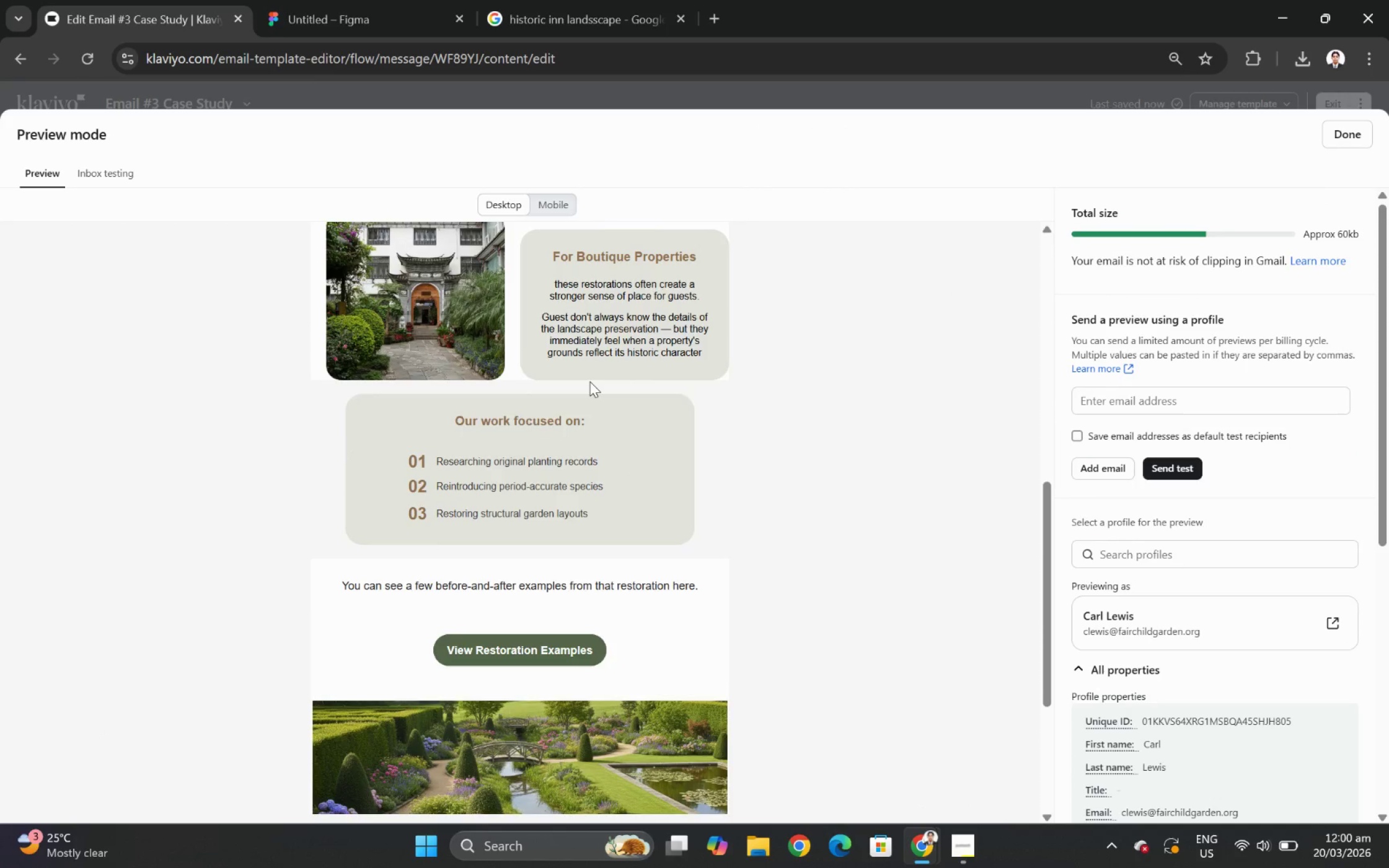 
scroll: coordinate [589, 381], scroll_direction: up, amount: 4.0
 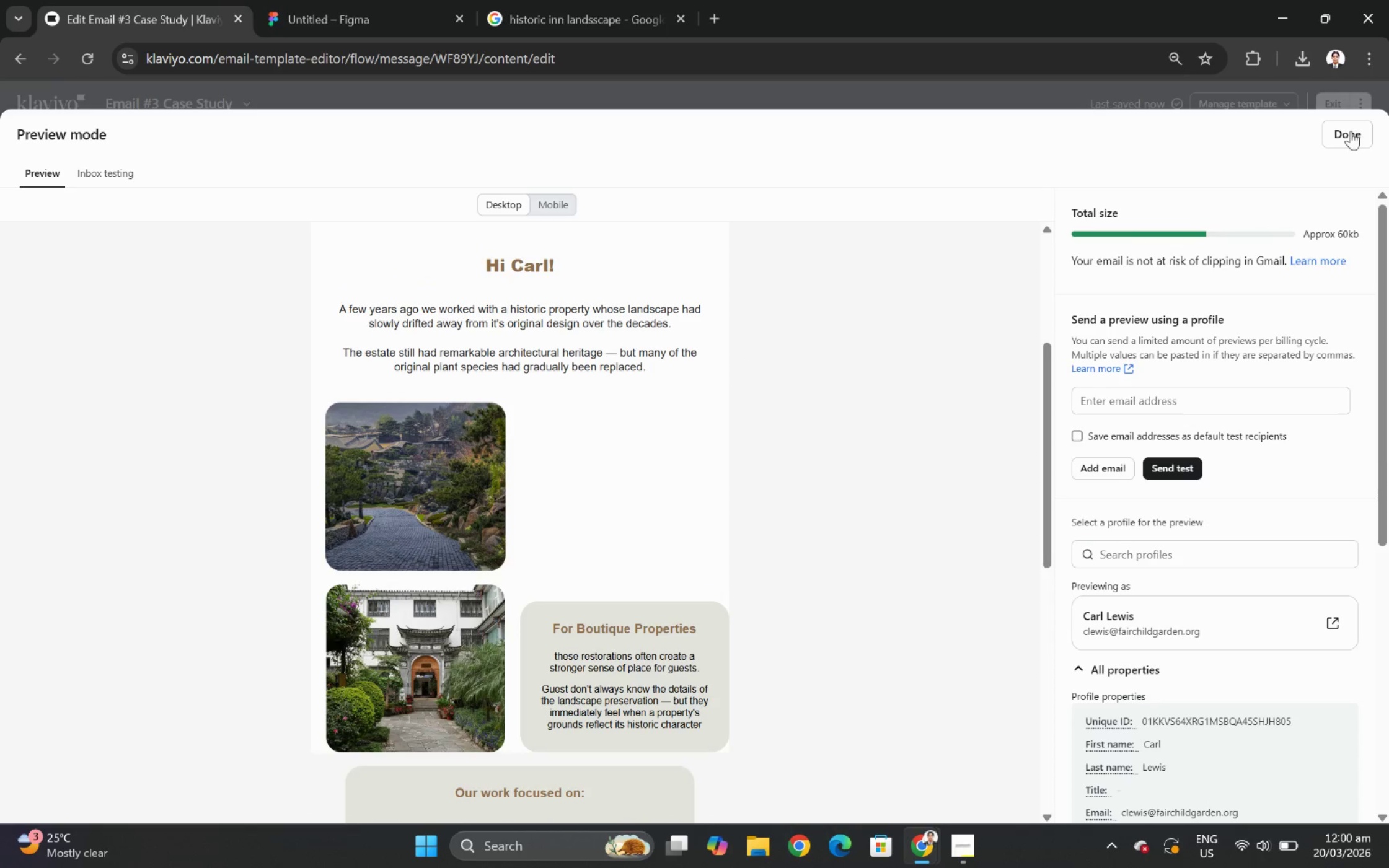 
left_click([1341, 128])
 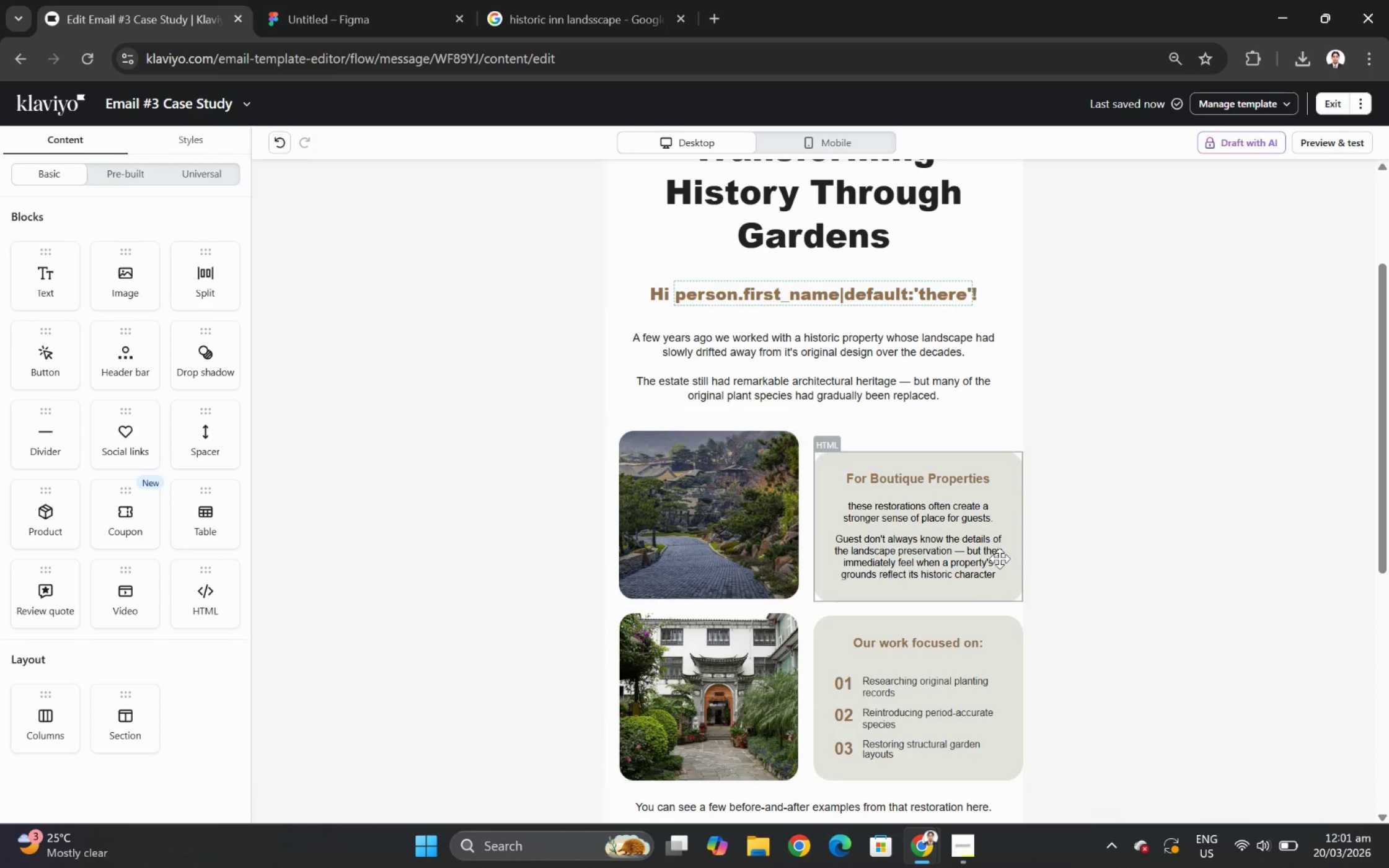 
scroll: coordinate [969, 593], scroll_direction: down, amount: 2.0
 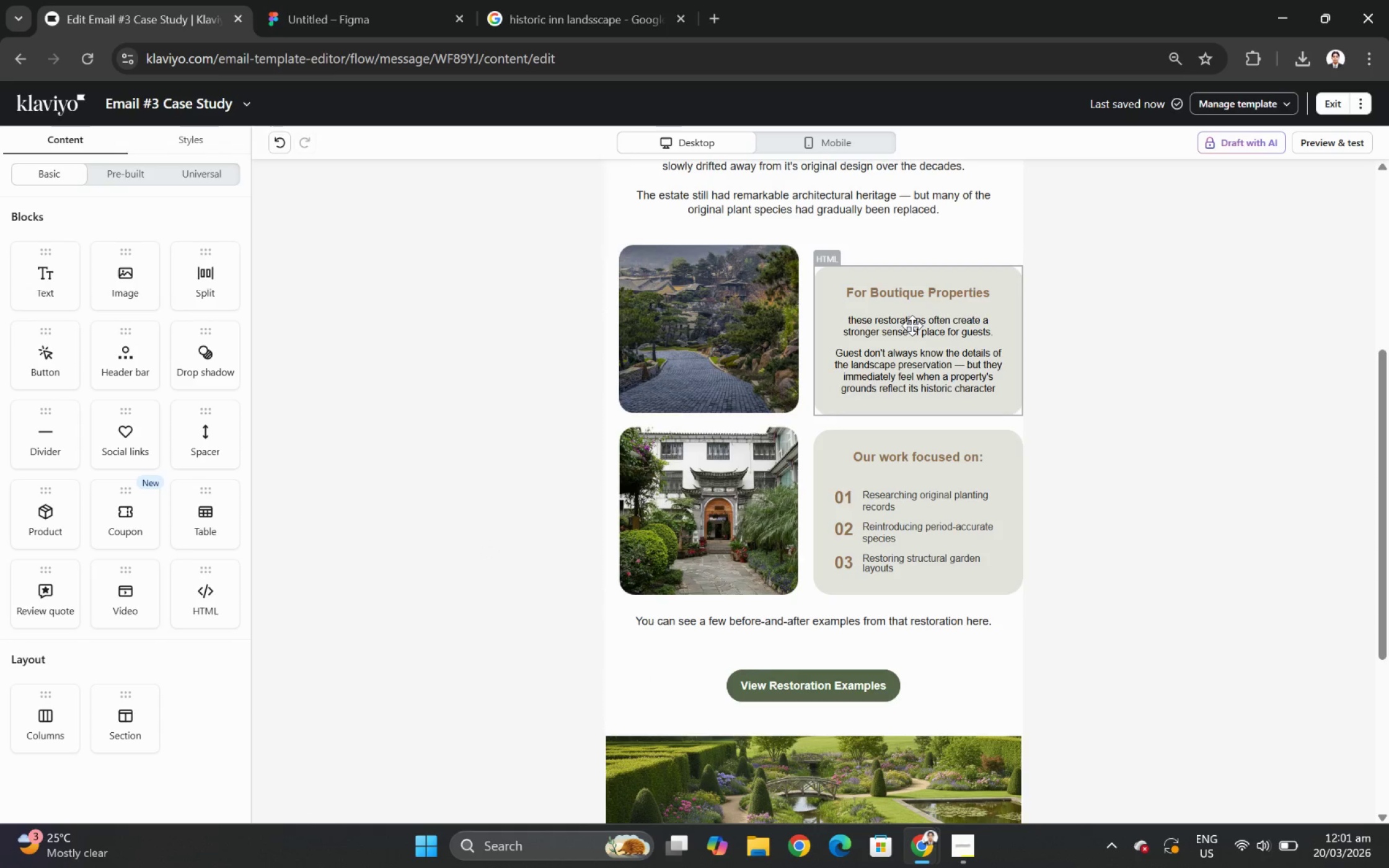 
left_click([917, 419])
 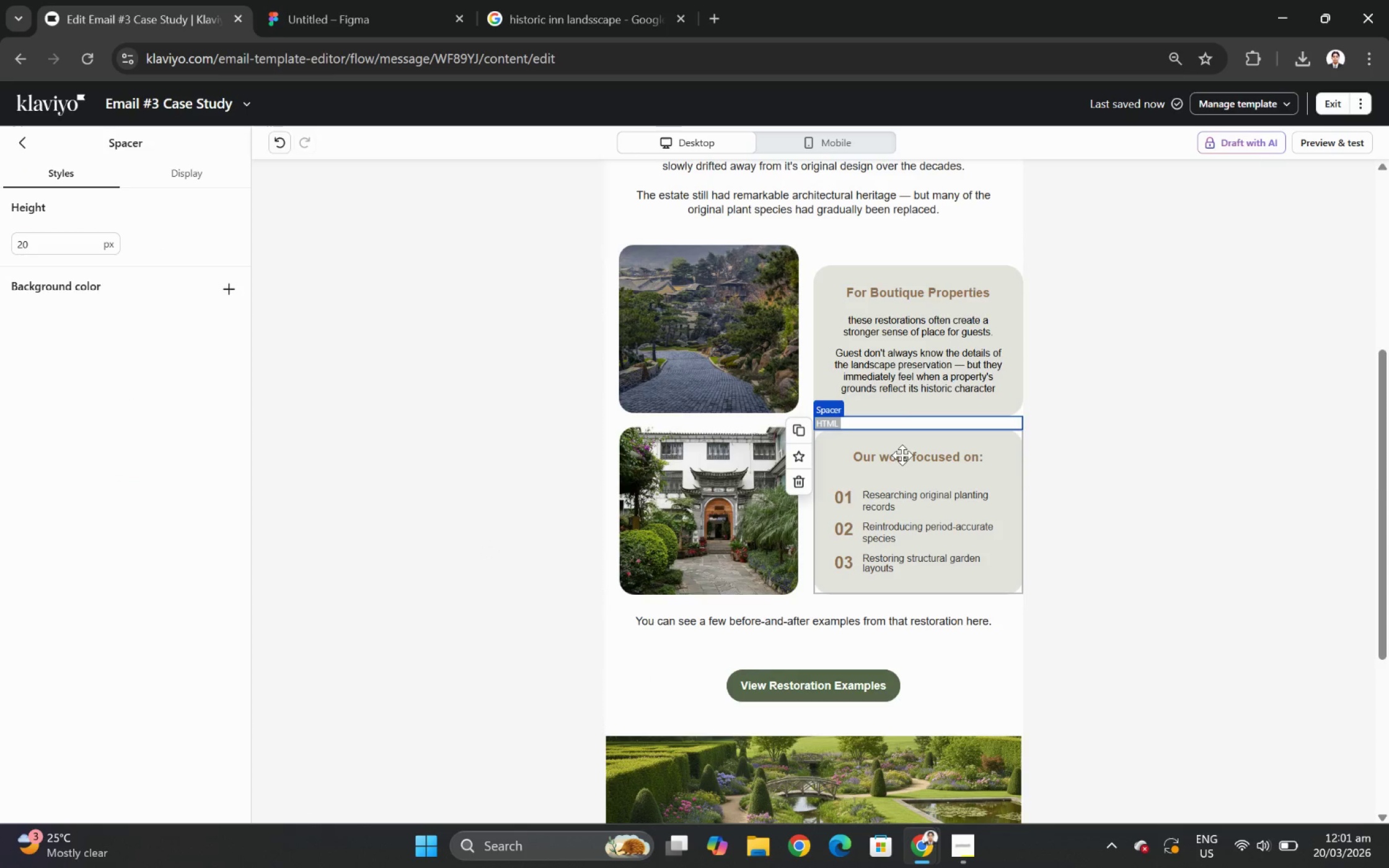 
left_click([905, 467])
 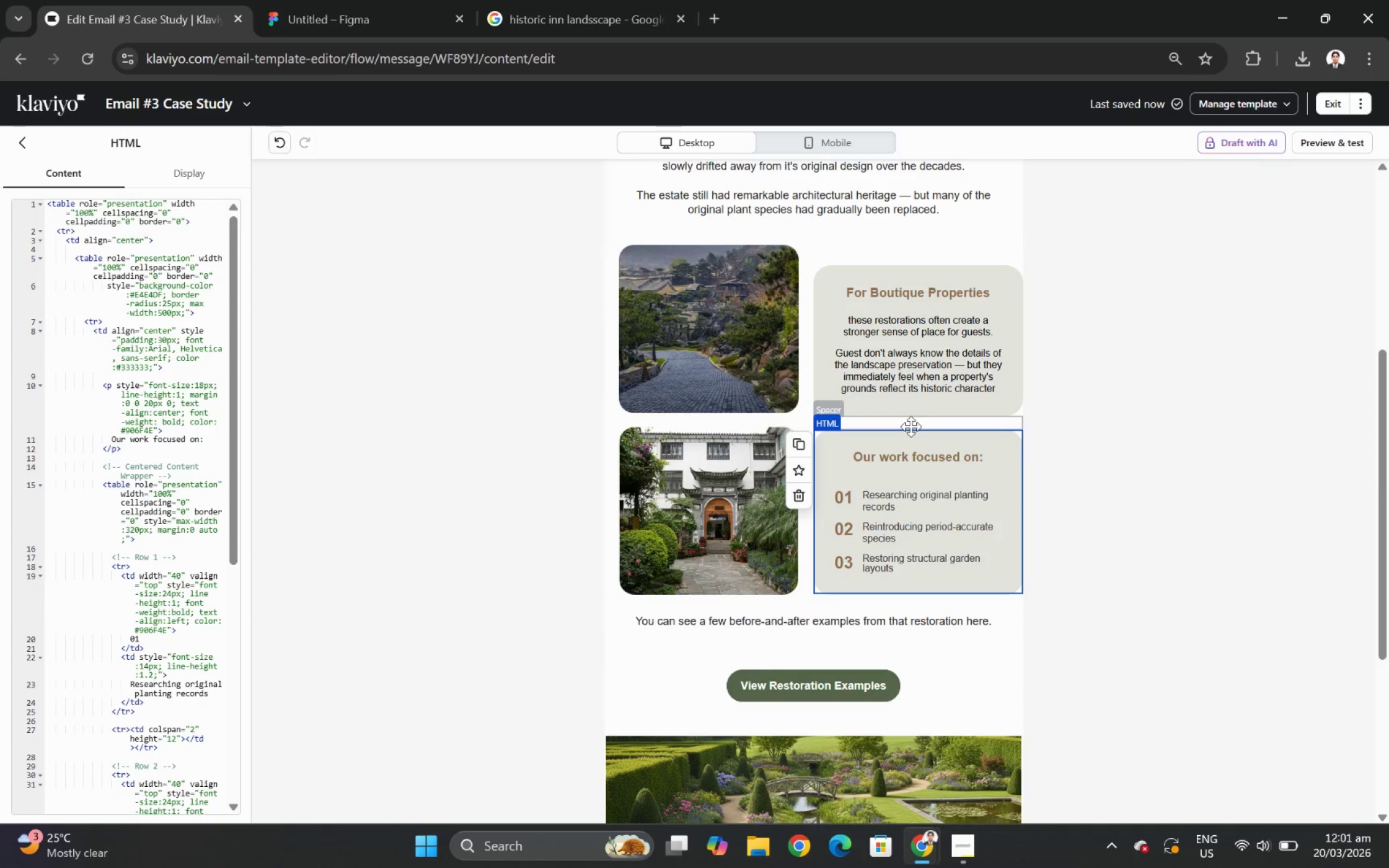 
left_click([911, 424])
 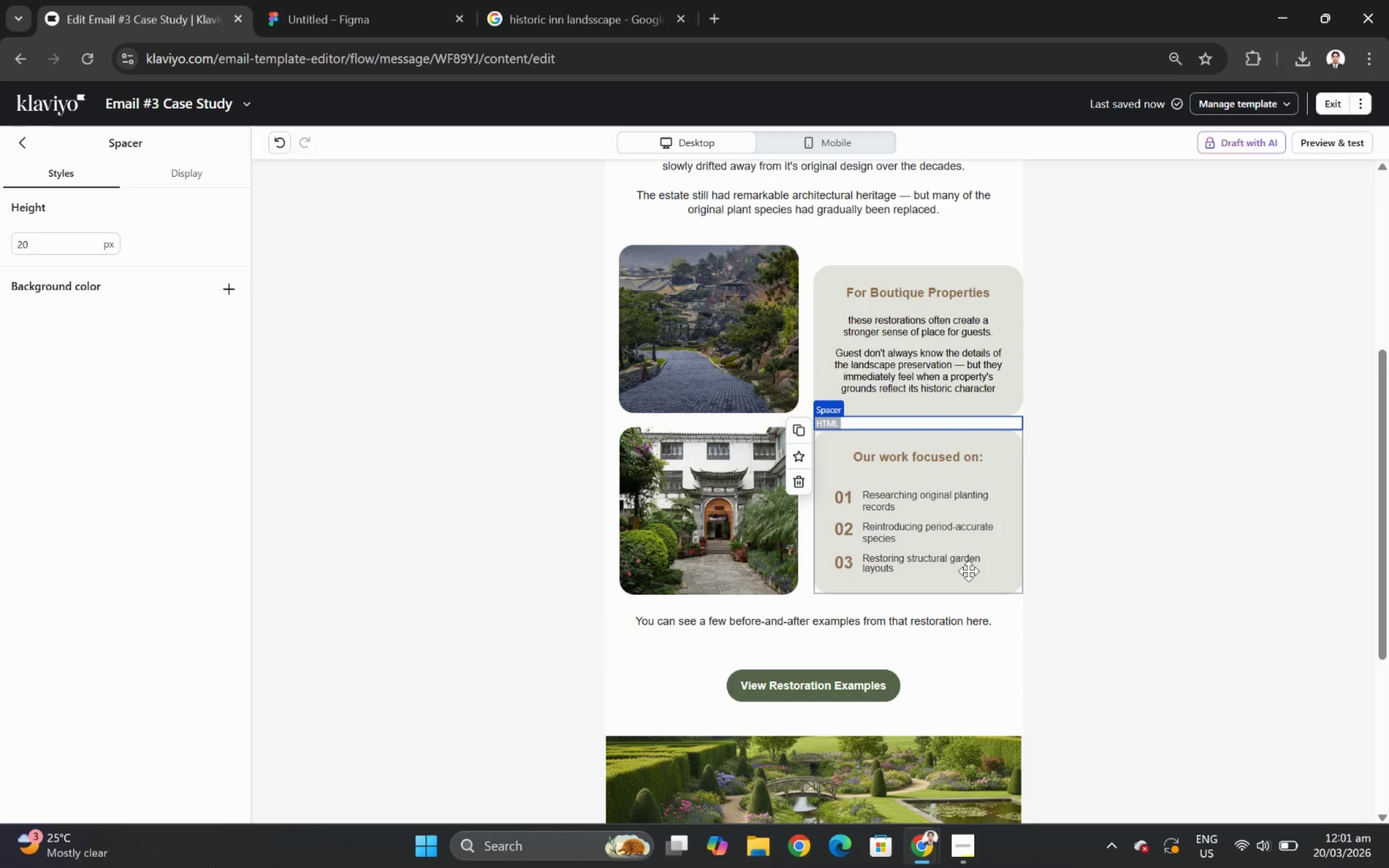 
wait(21.67)
 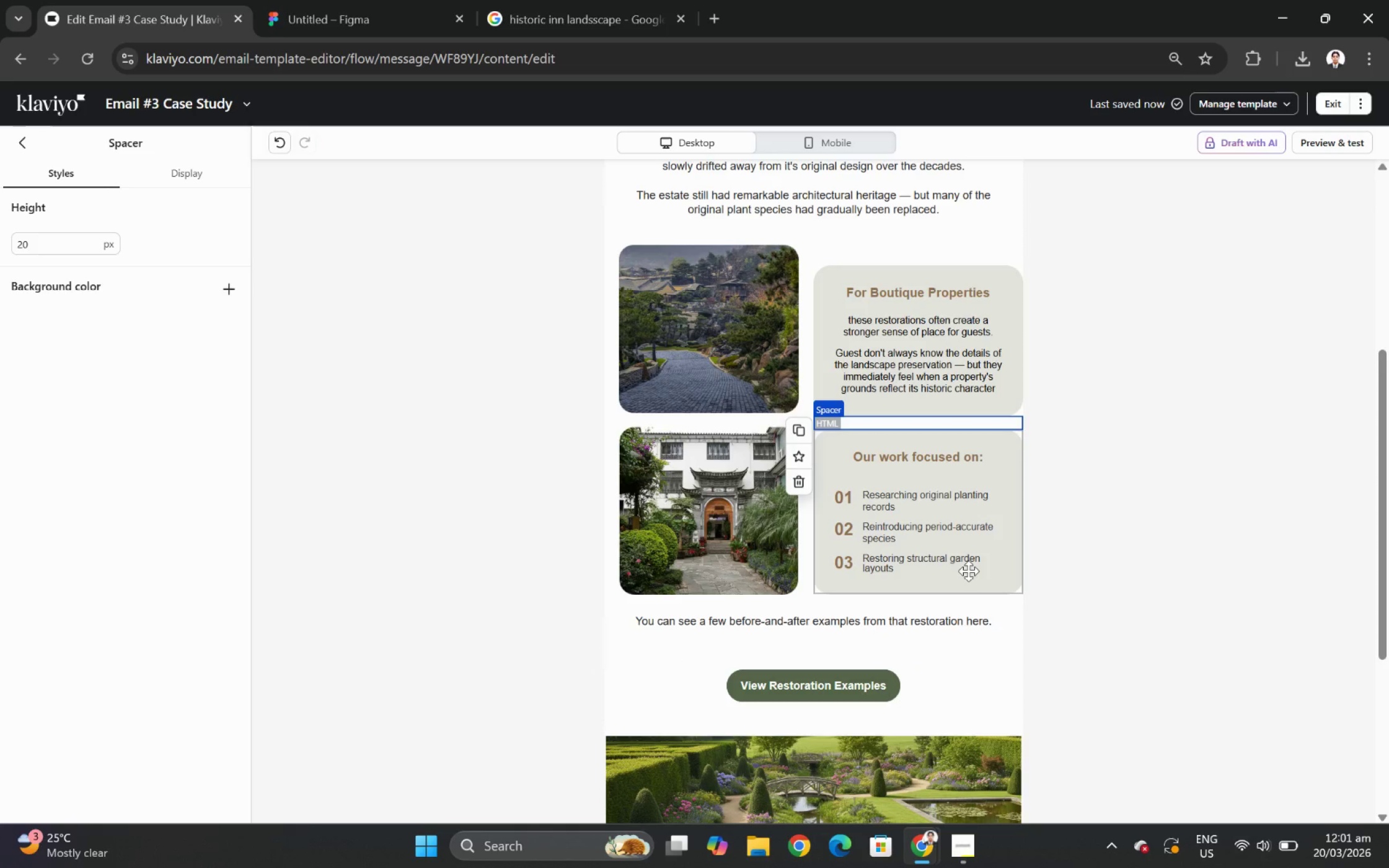 
scroll: coordinate [1240, 577], scroll_direction: up, amount: 2.0
 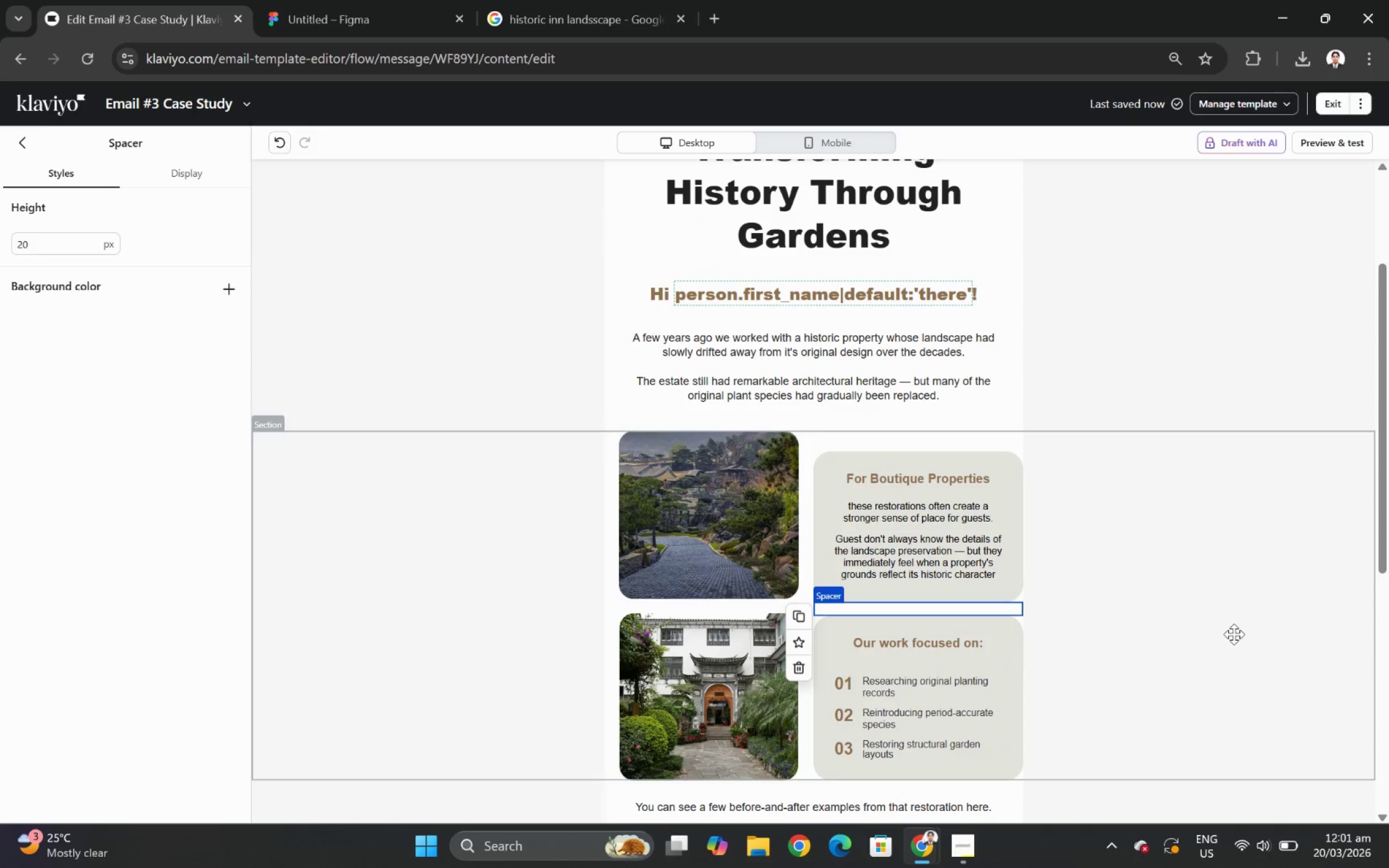 
left_click([1233, 634])
 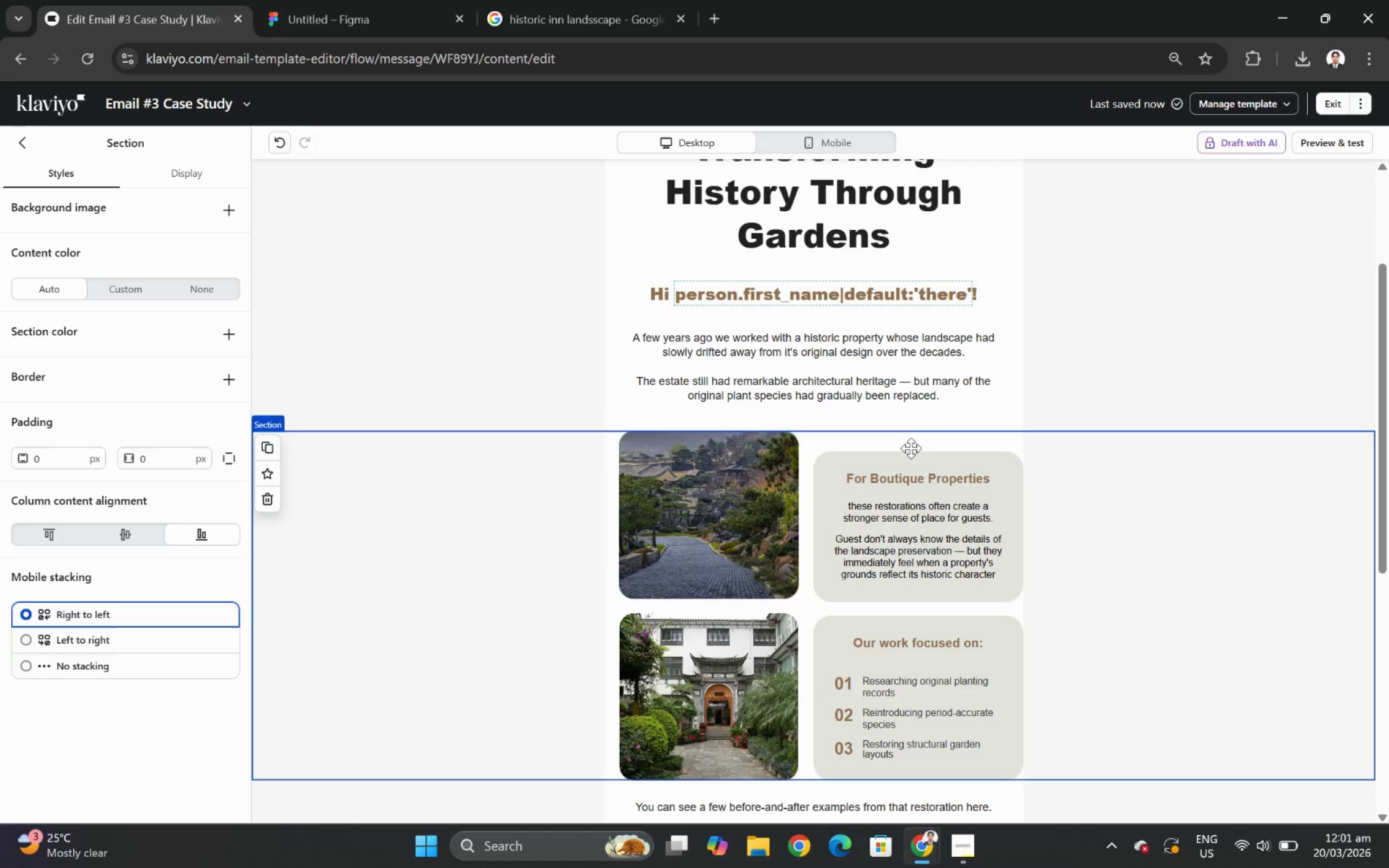 
left_click([911, 434])
 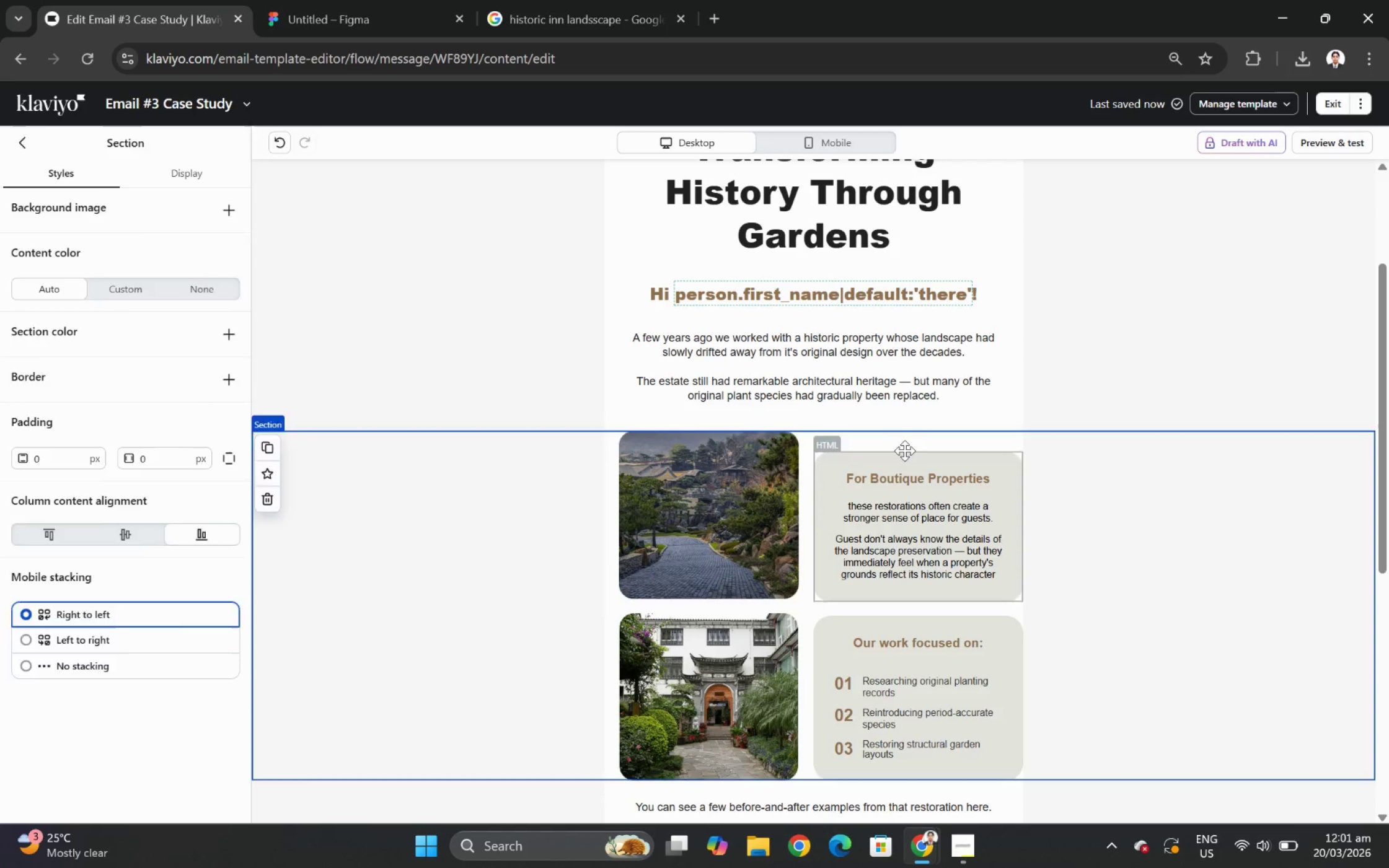 
double_click([898, 441])
 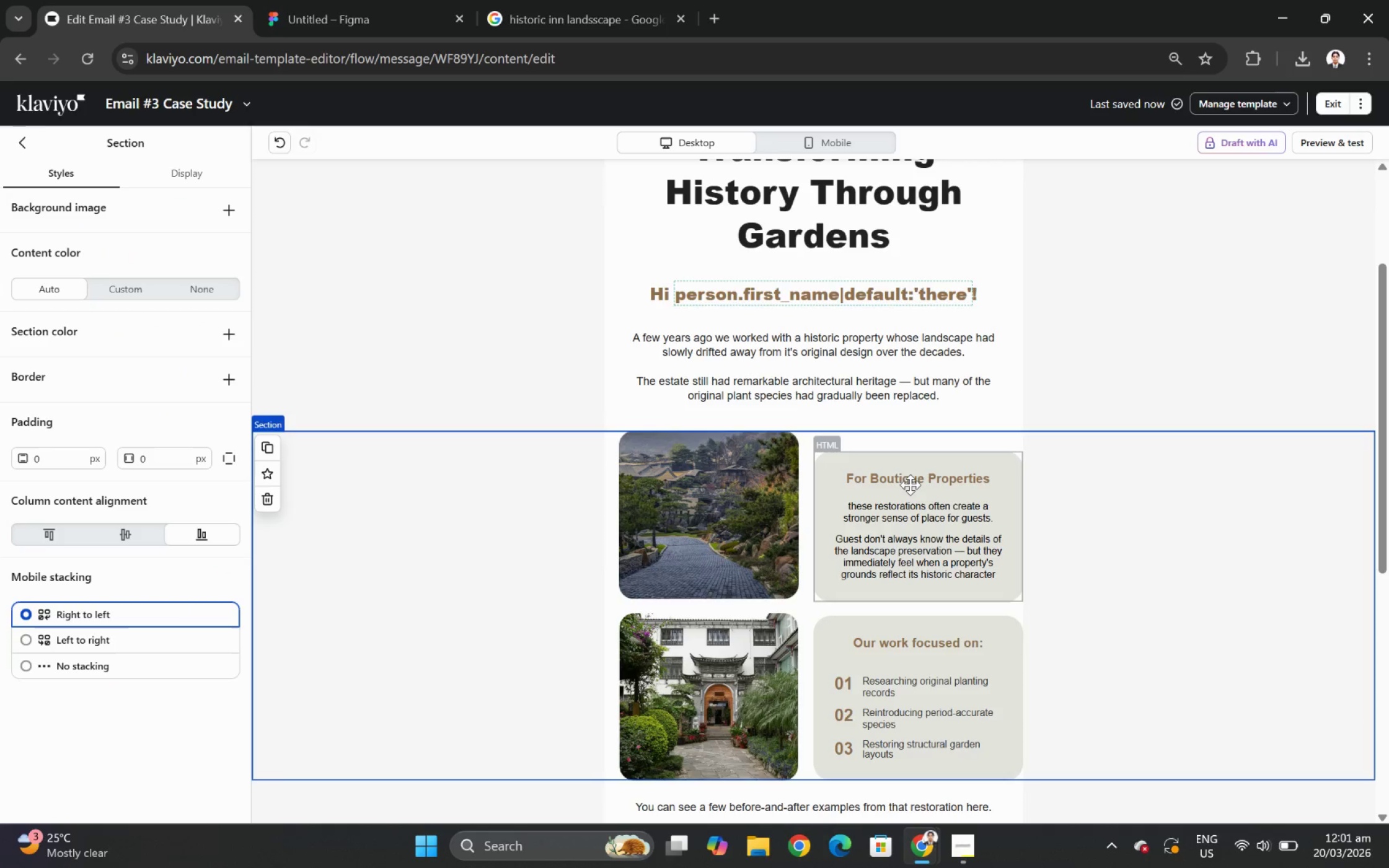 
left_click([910, 487])
 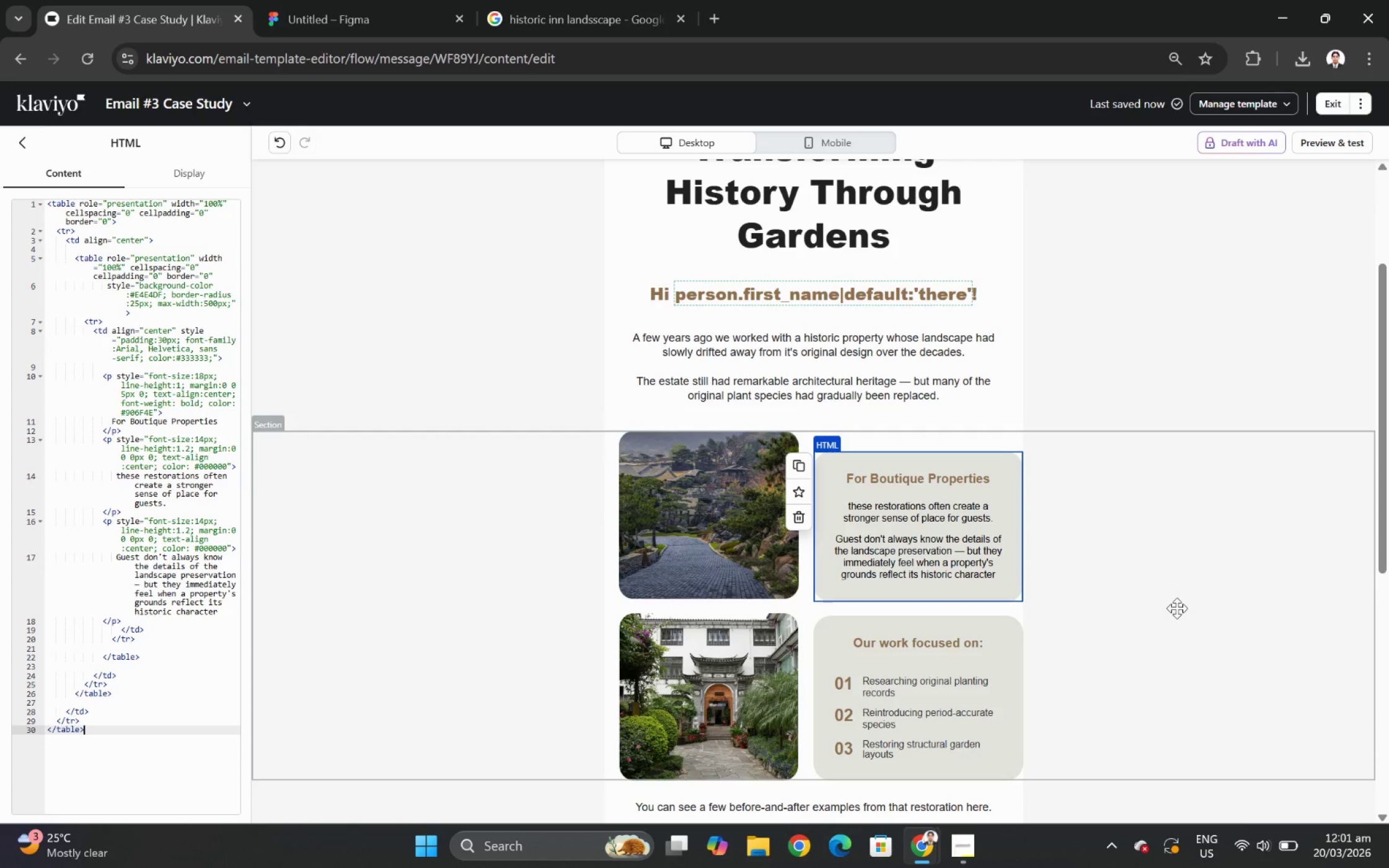 
scroll: coordinate [1181, 616], scroll_direction: down, amount: 2.0
 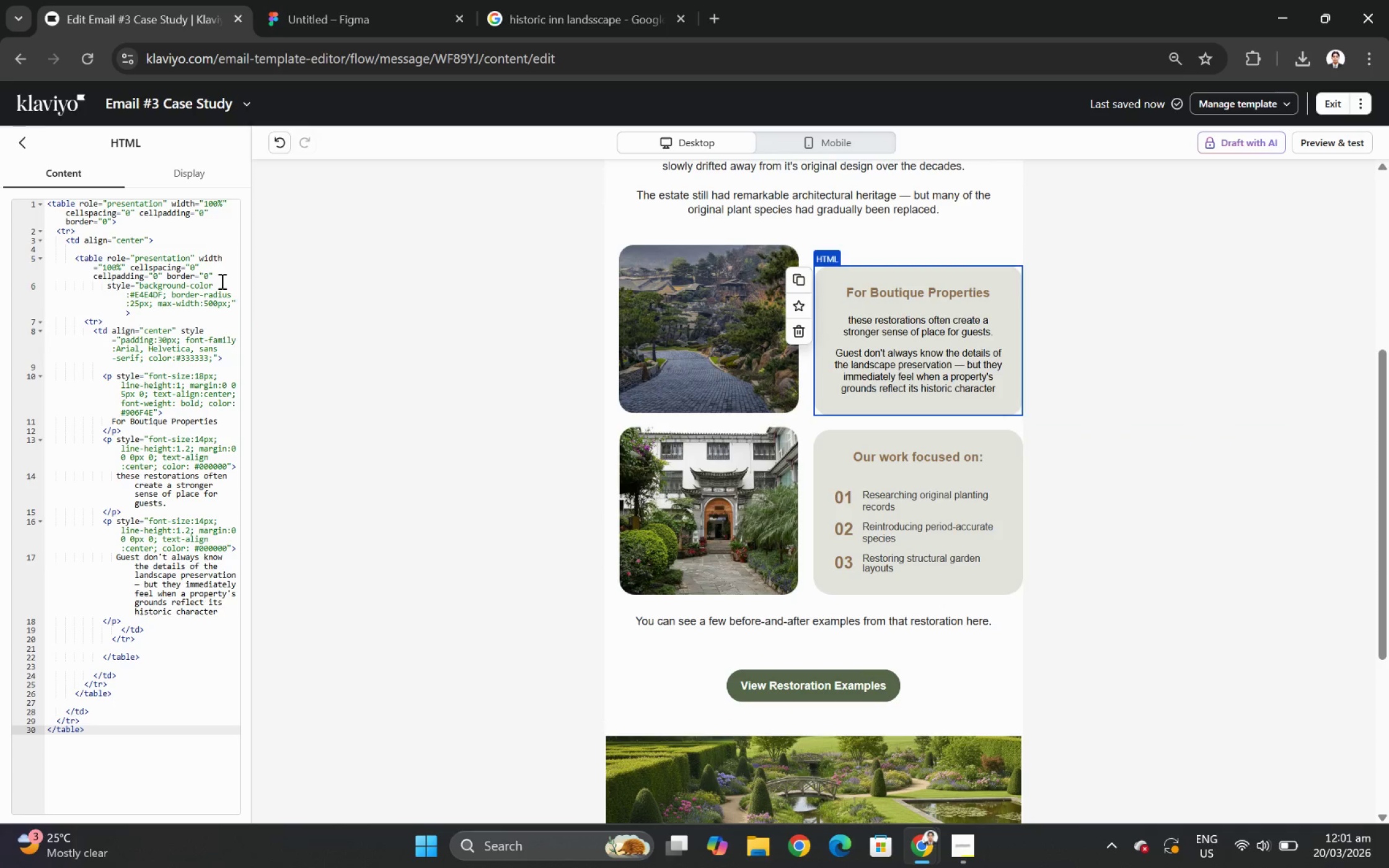 
left_click([203, 214])
 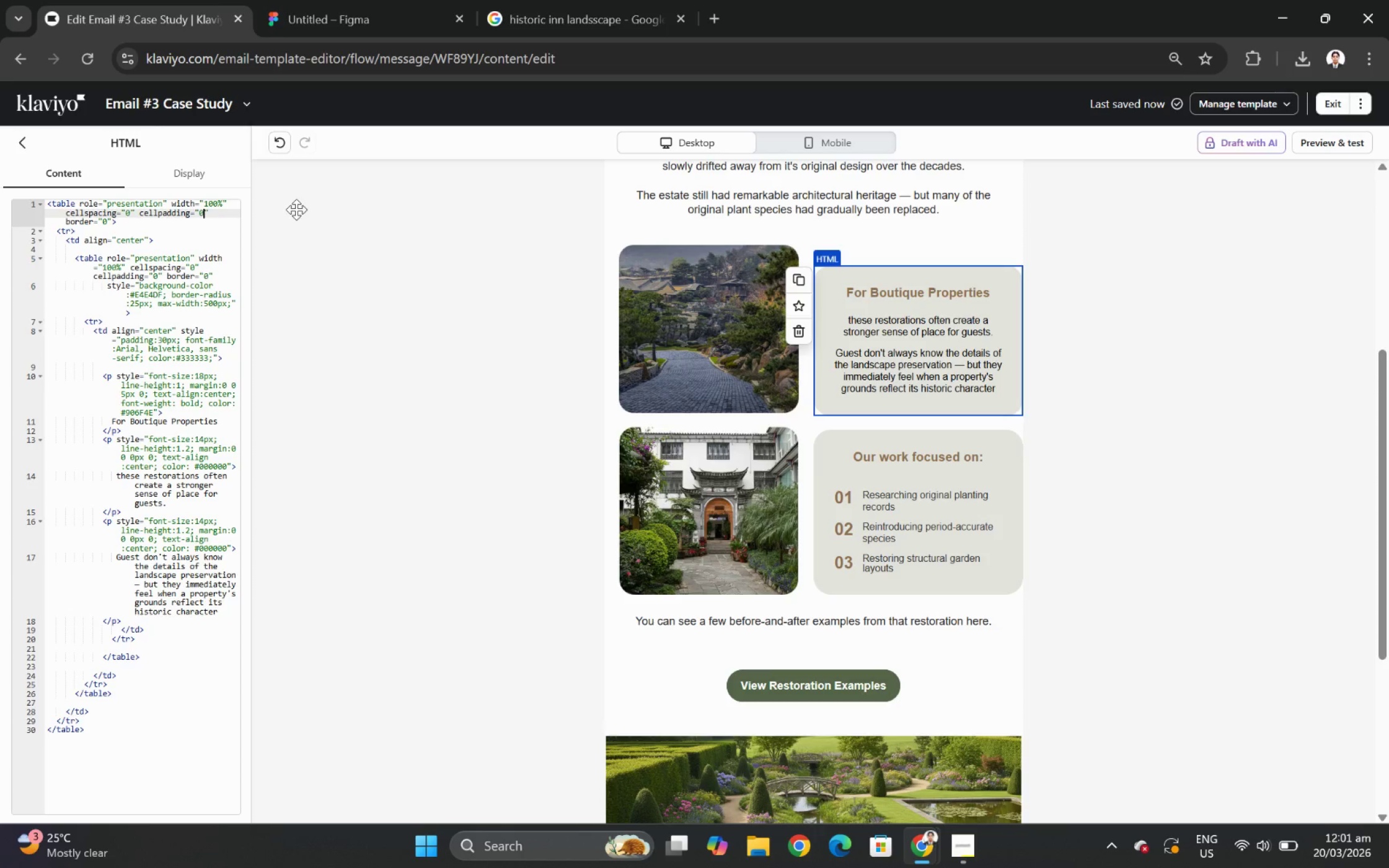 
key(Backspace)
 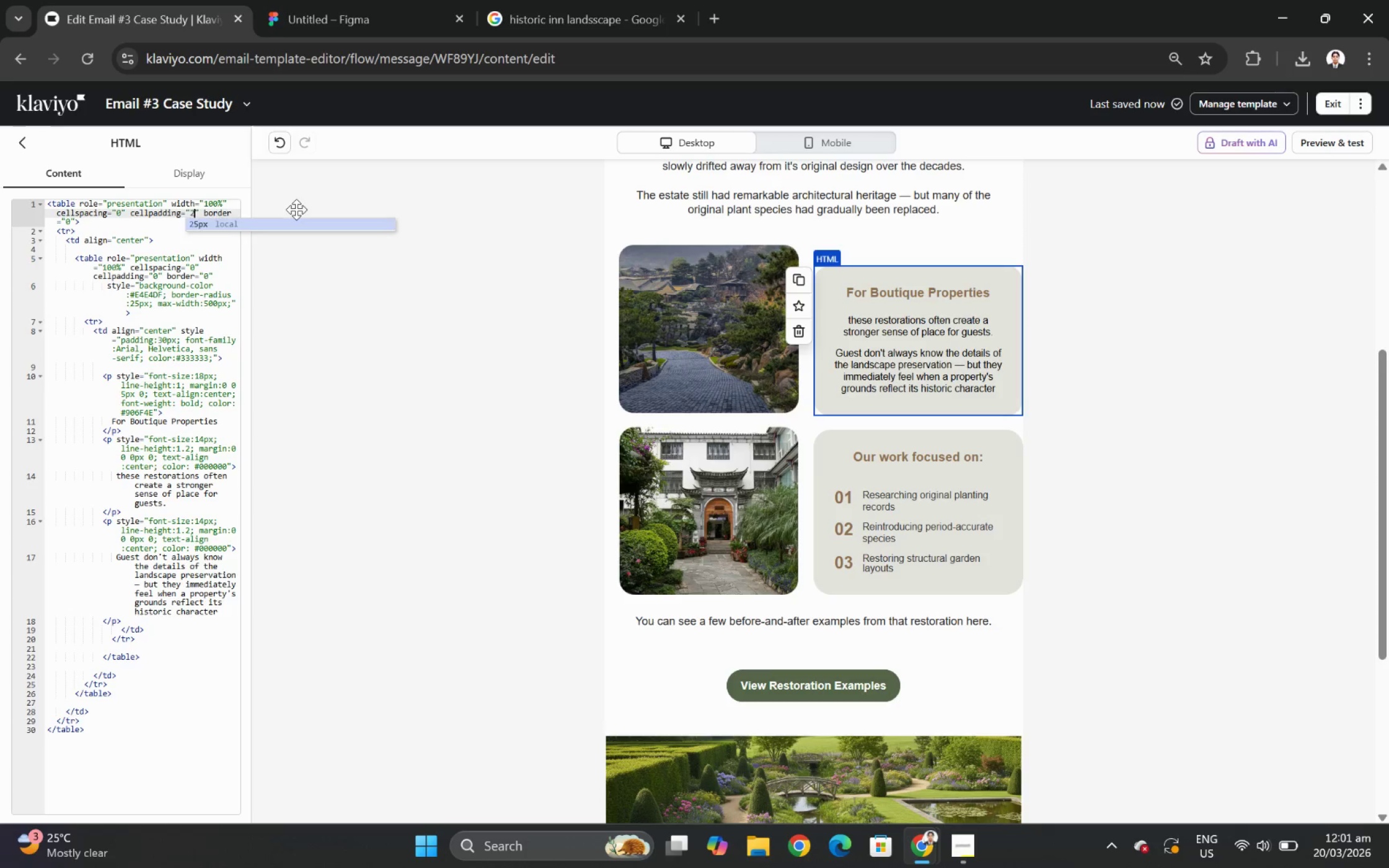 
key(2)
 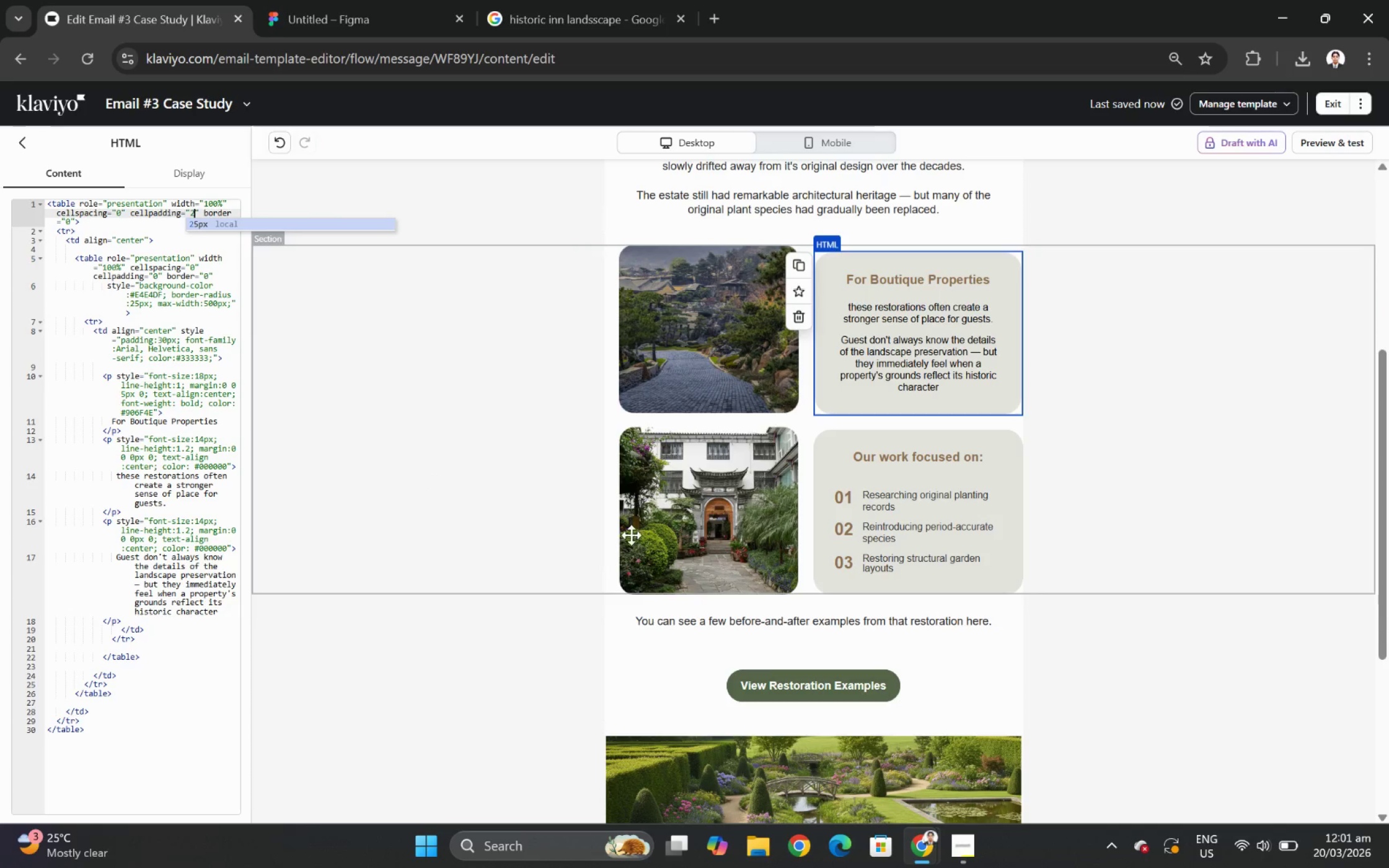 
left_click([853, 494])
 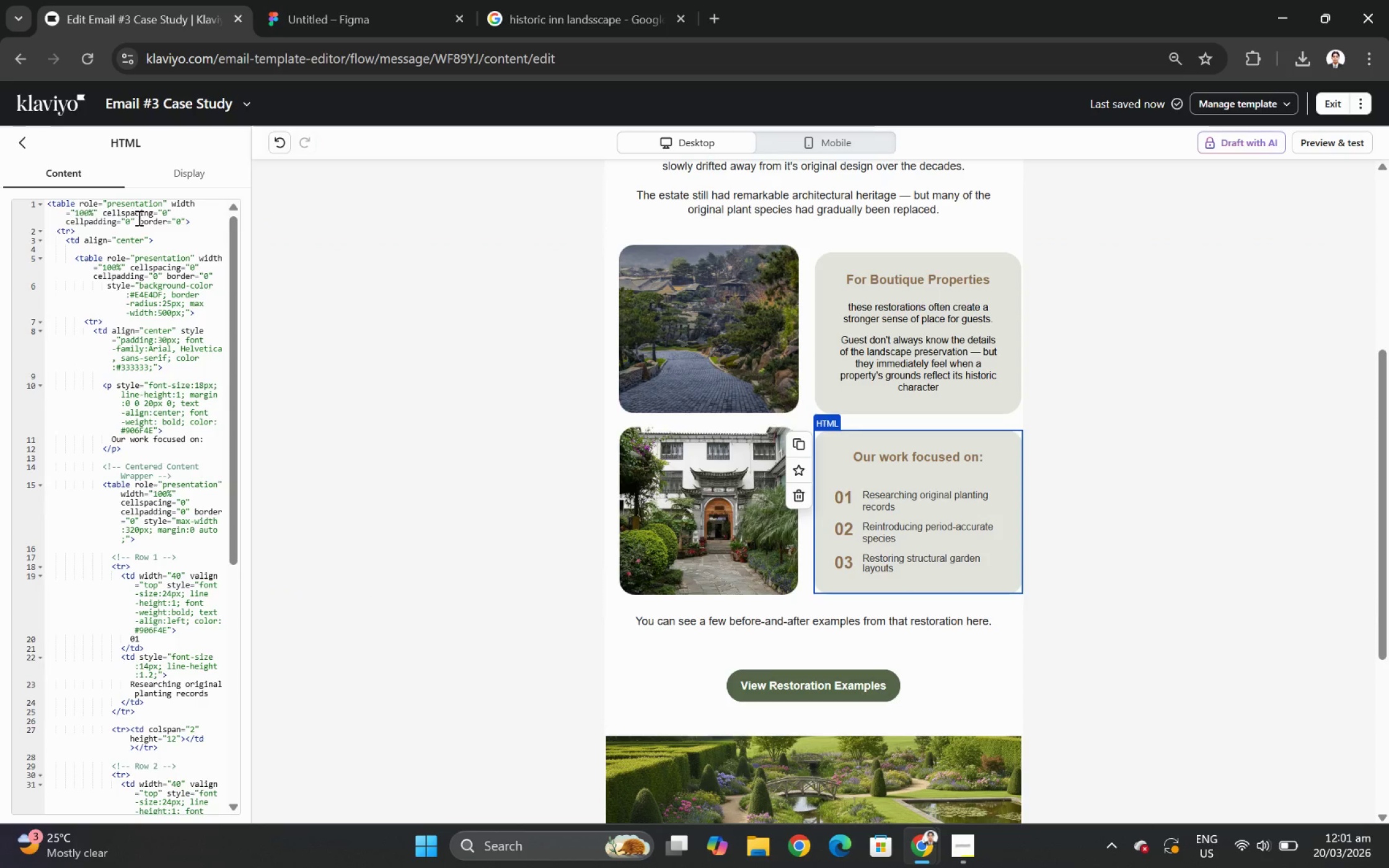 
left_click([131, 216])
 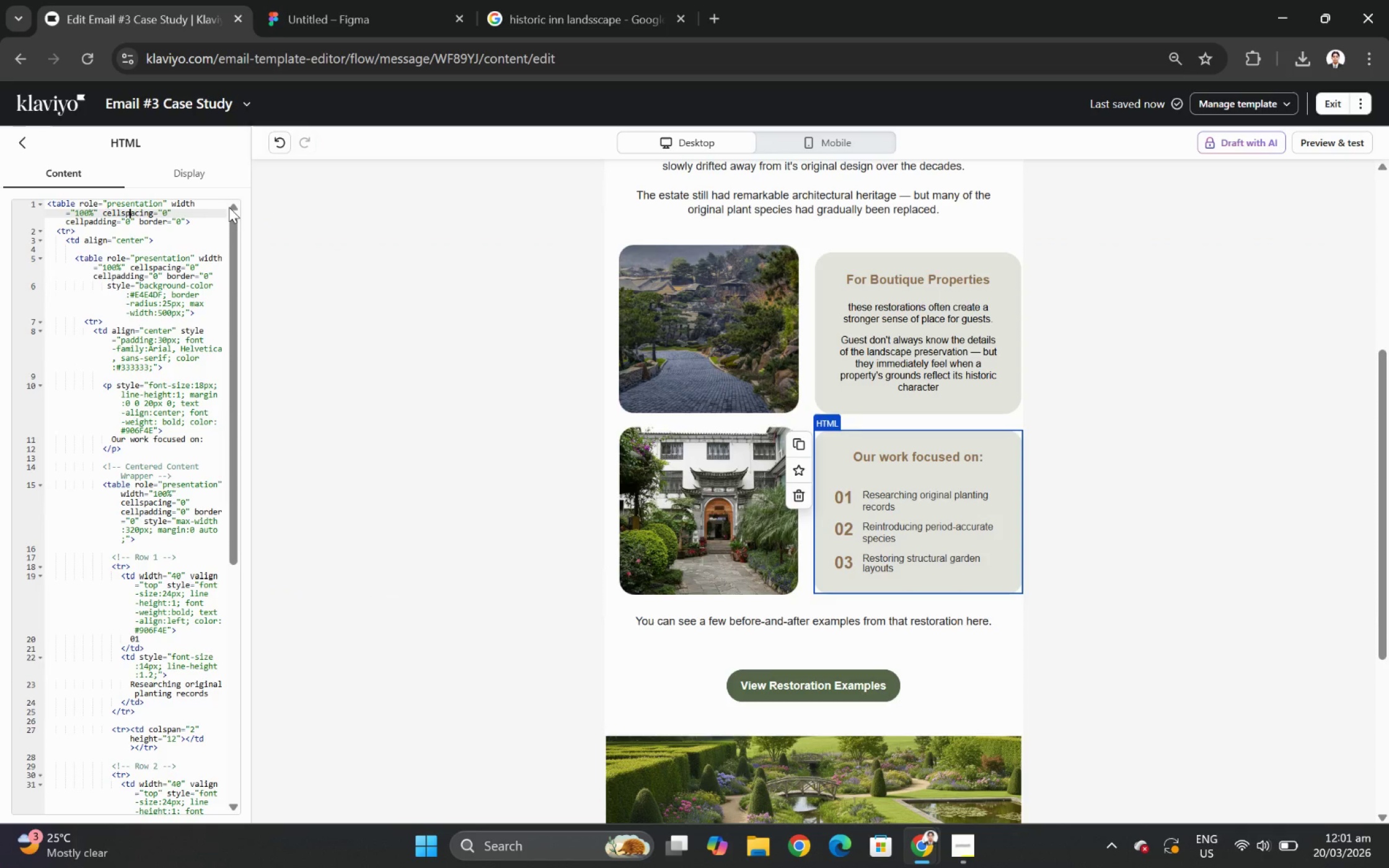 
key(ArrowDown)
 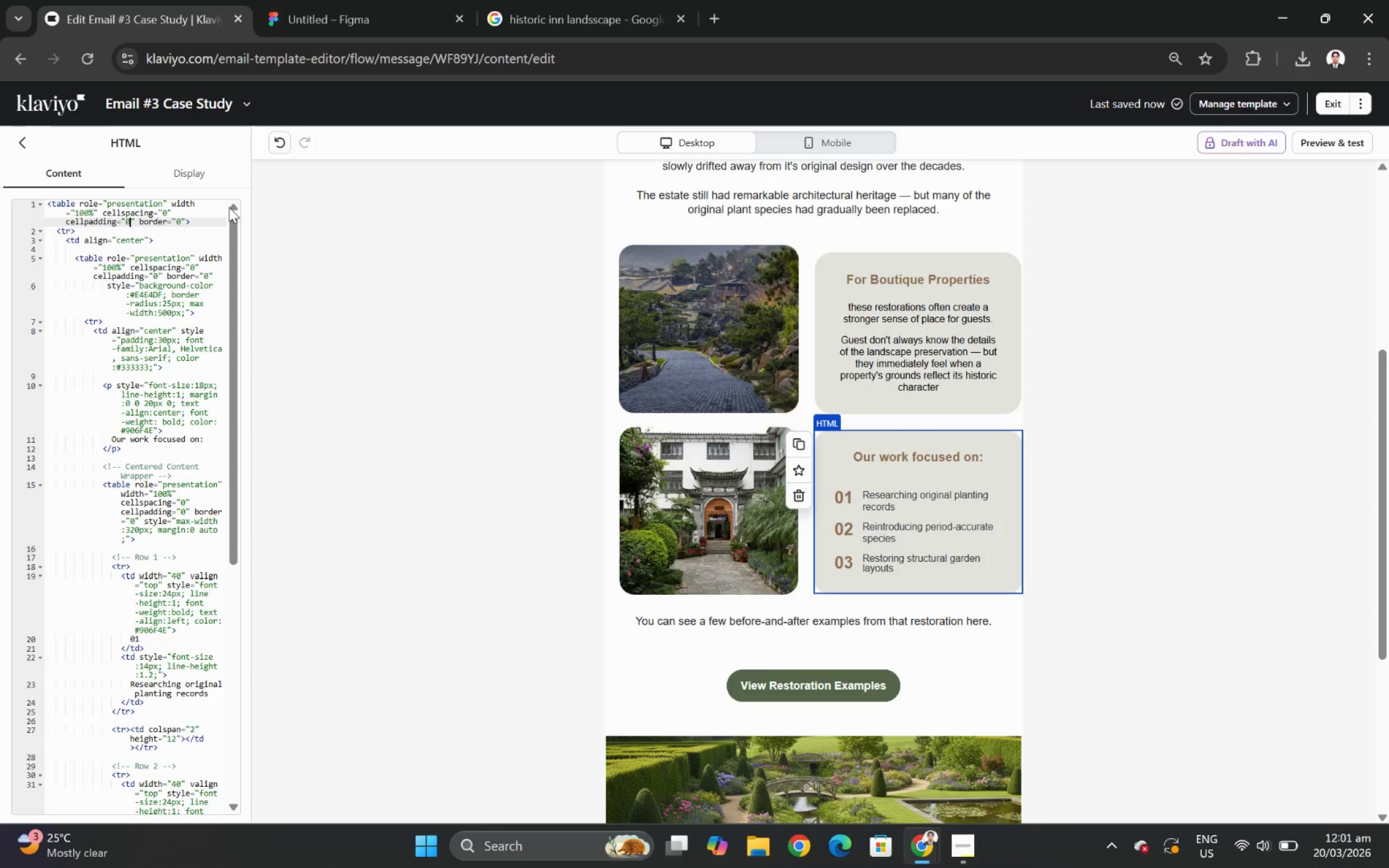 
wait(5.3)
 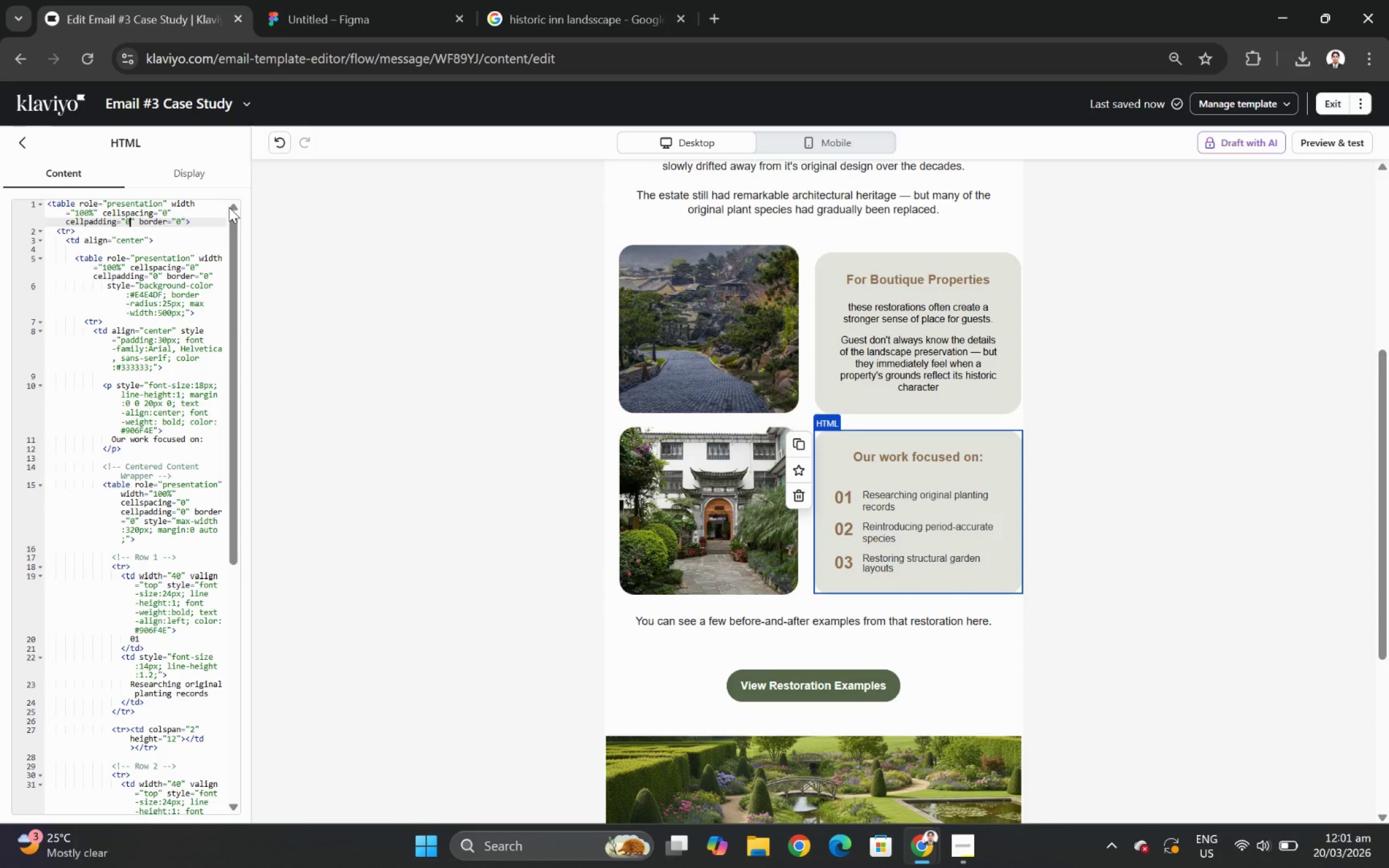 
key(Backspace)
 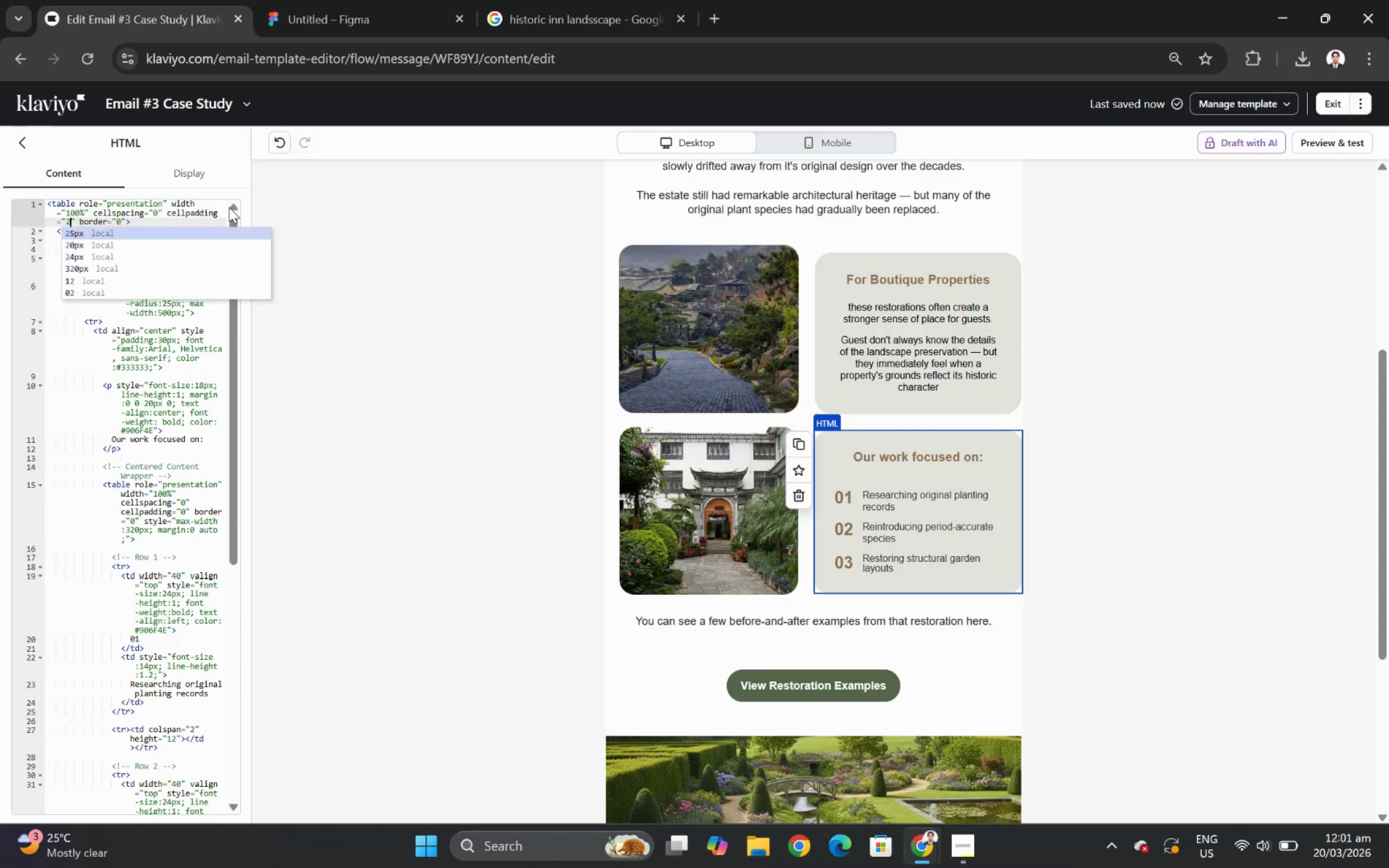 
key(2)
 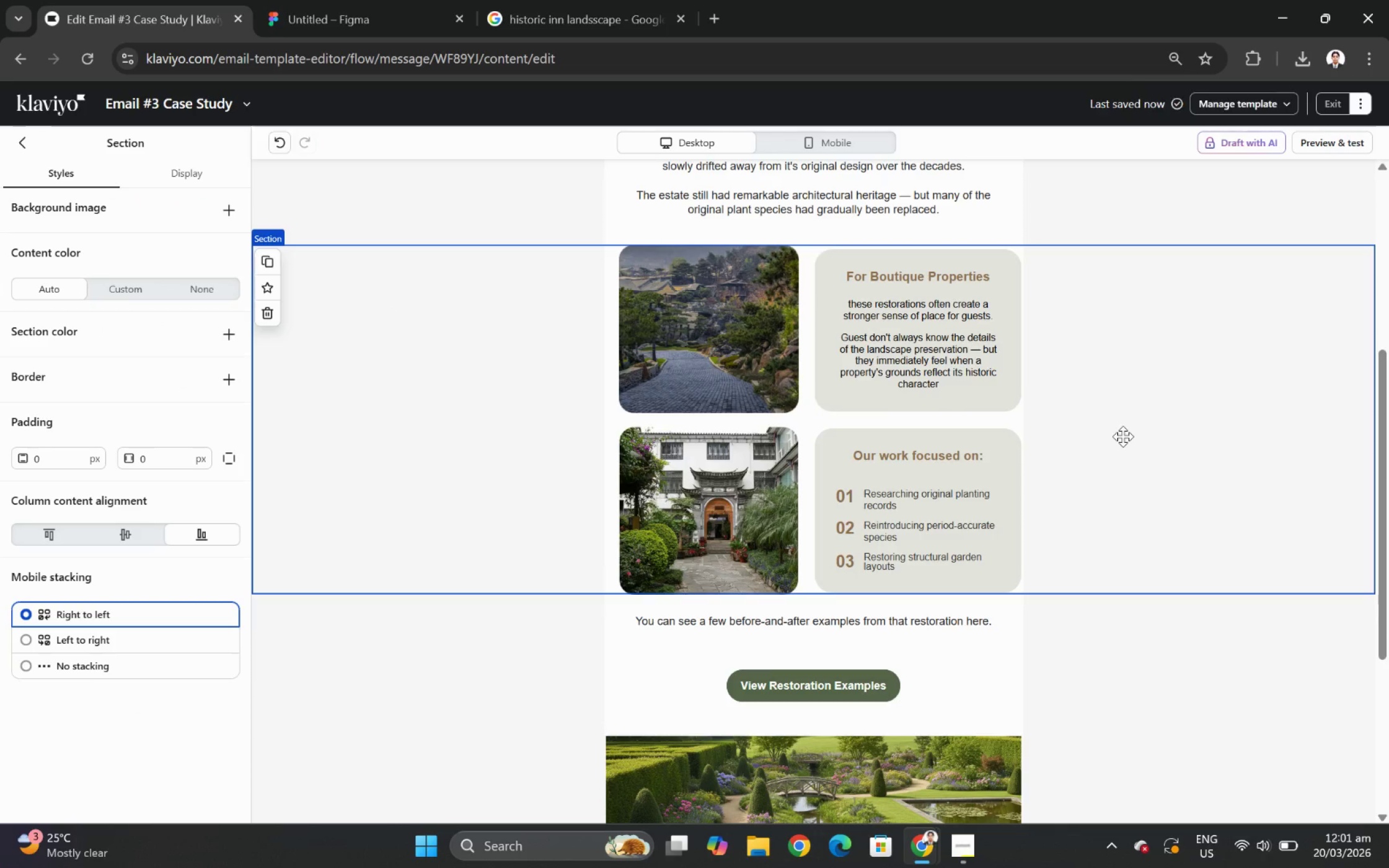 
wait(5.39)
 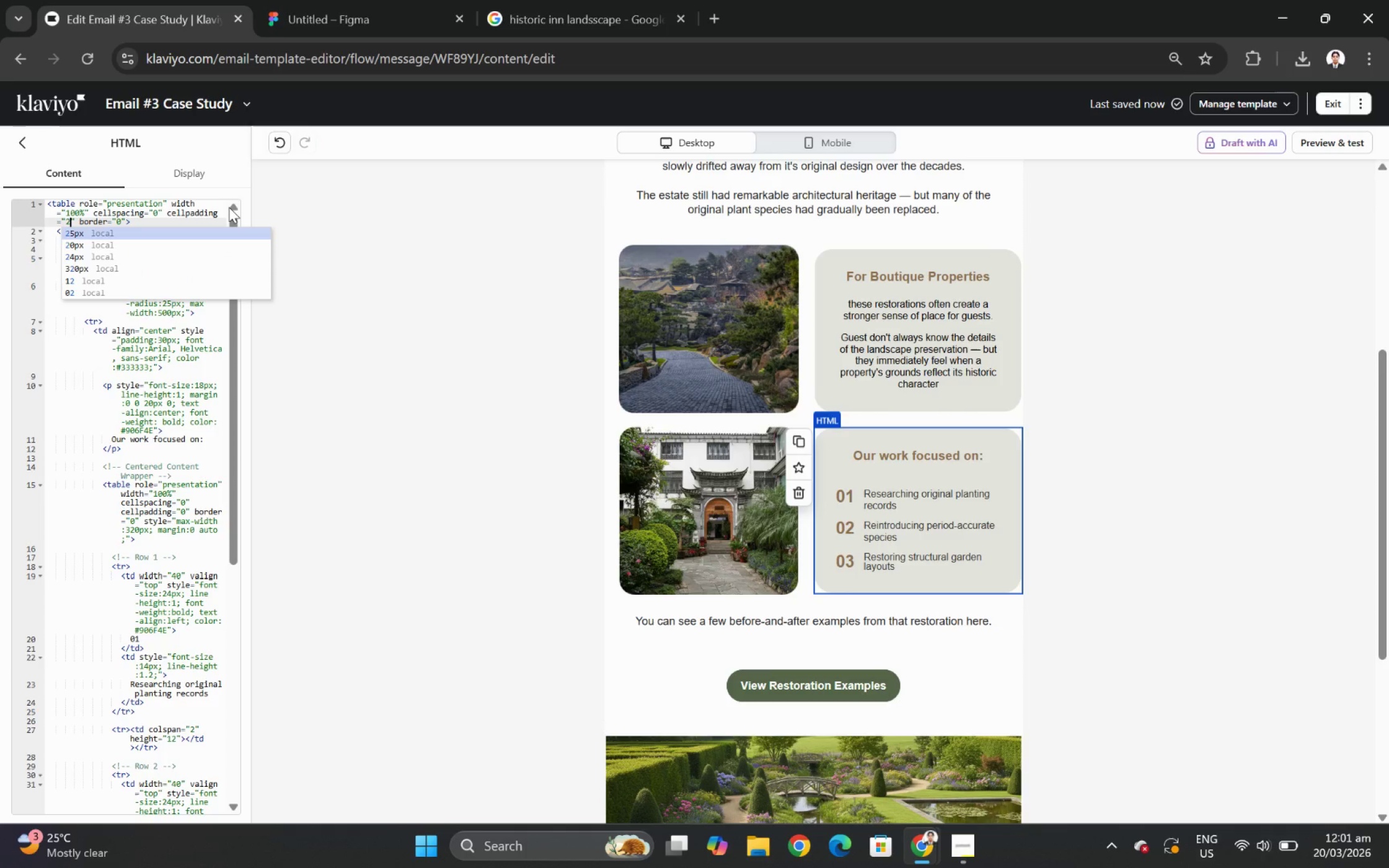 
left_click([866, 142])
 